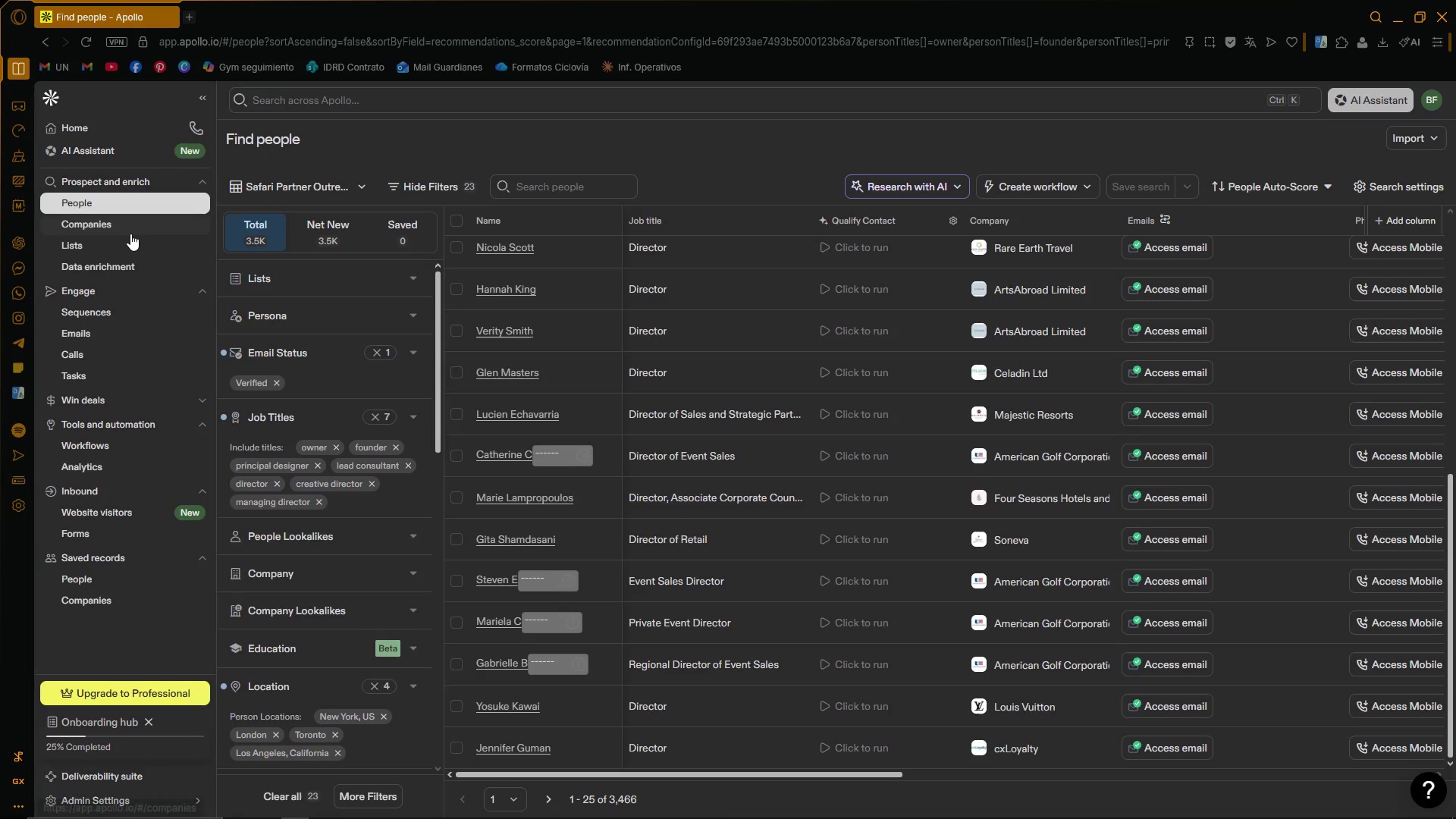 
left_click([130, 234])
 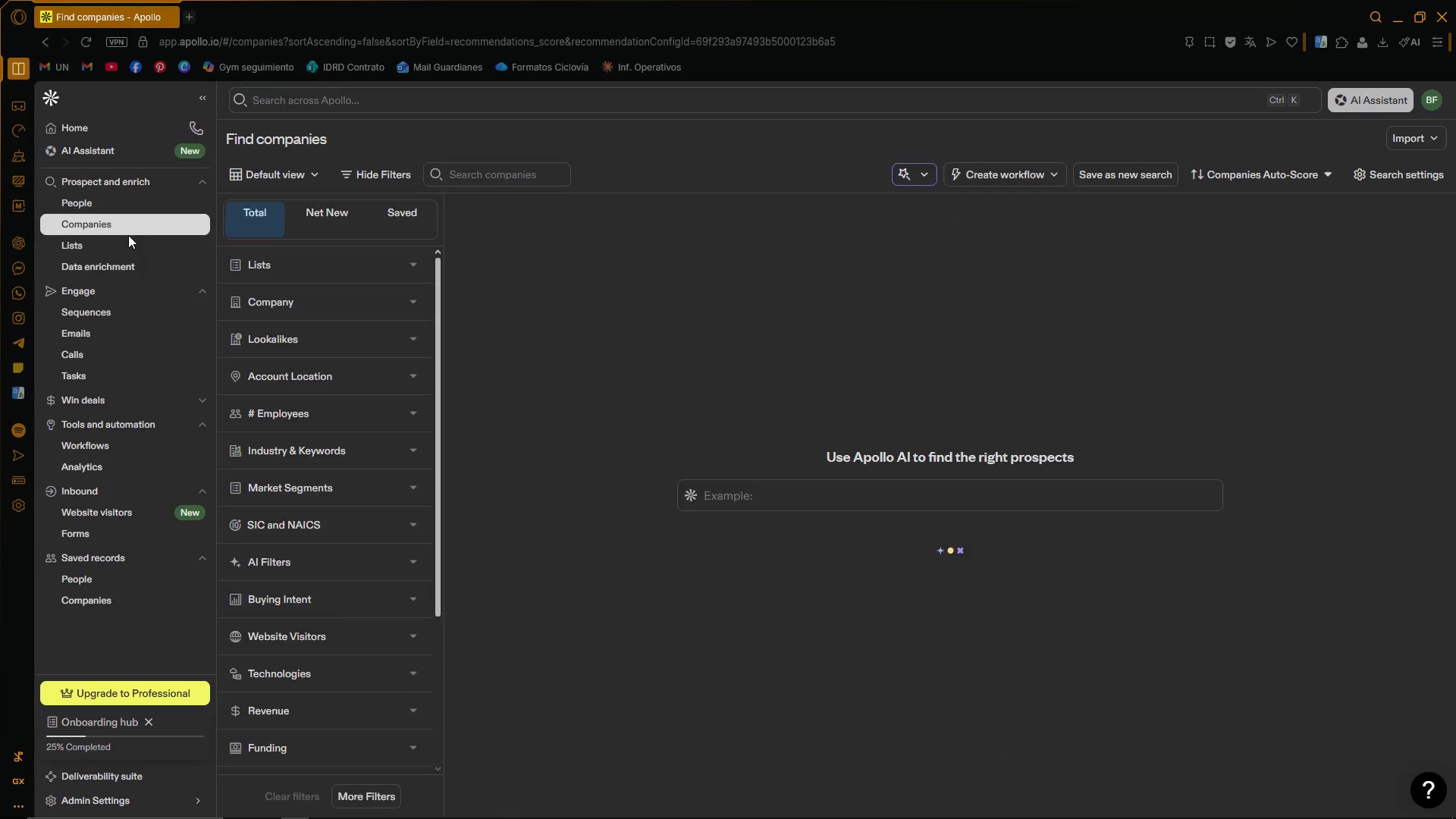 
left_click([117, 247])
 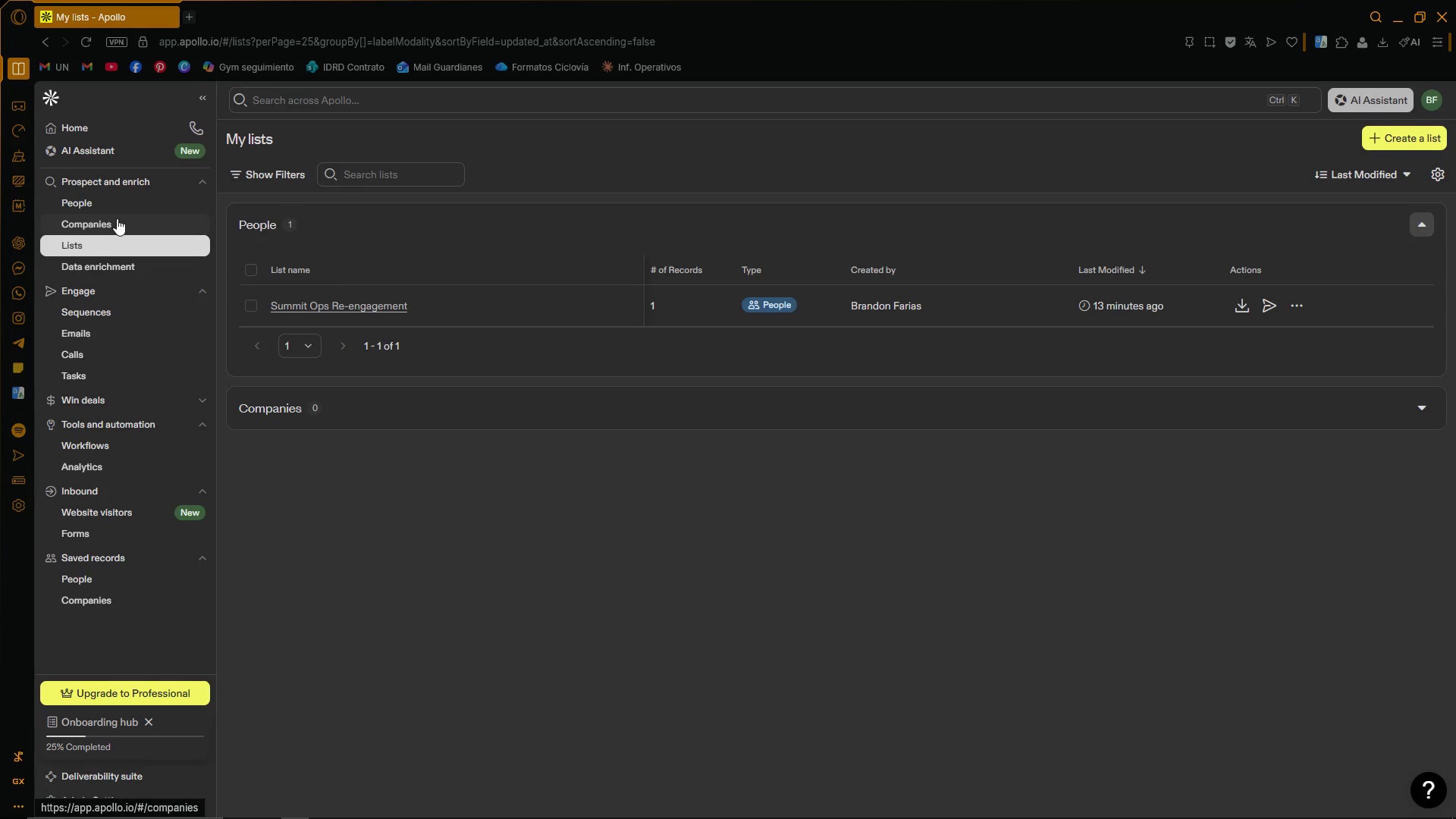 
left_click([114, 204])
 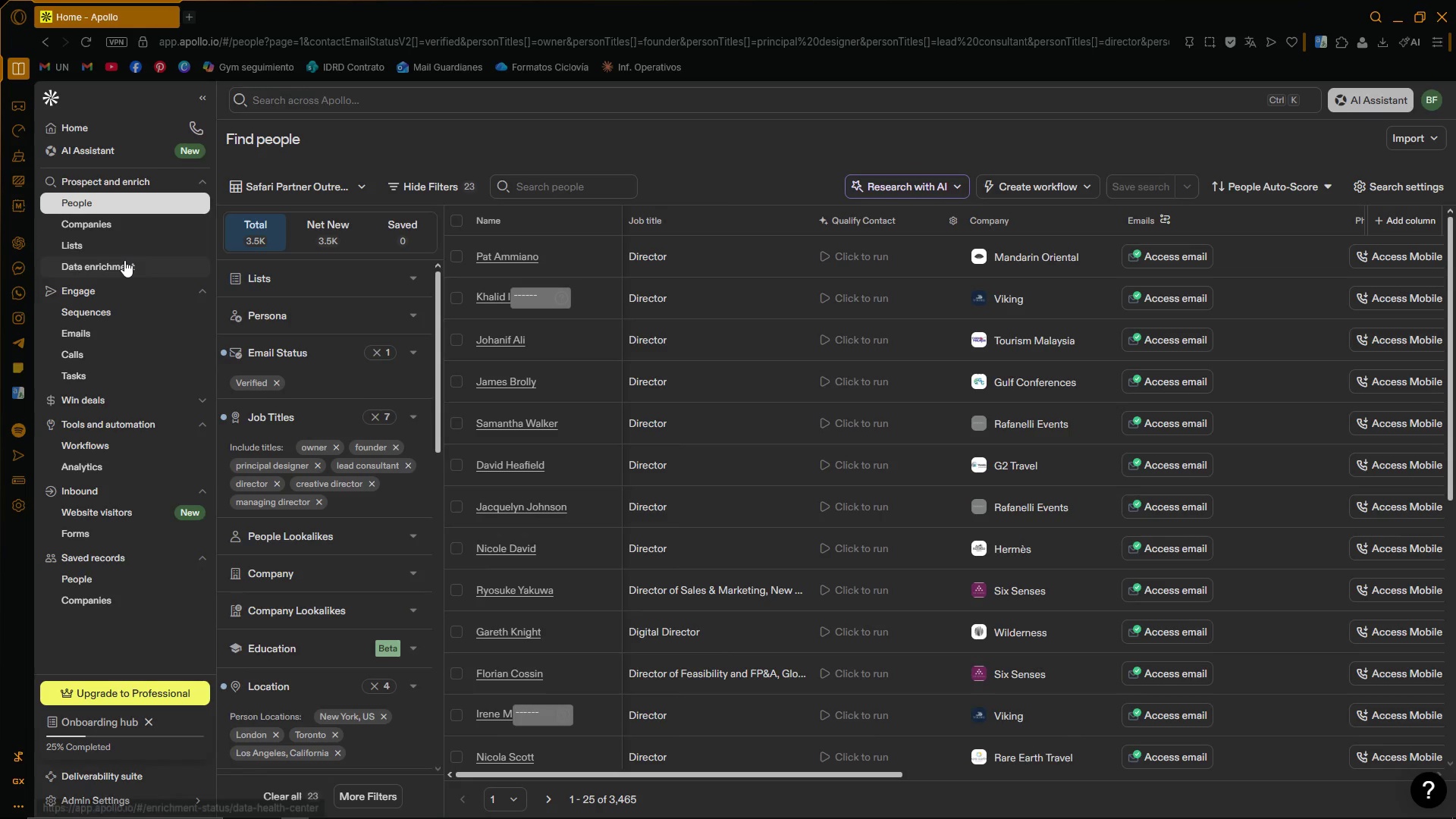 
wait(6.3)
 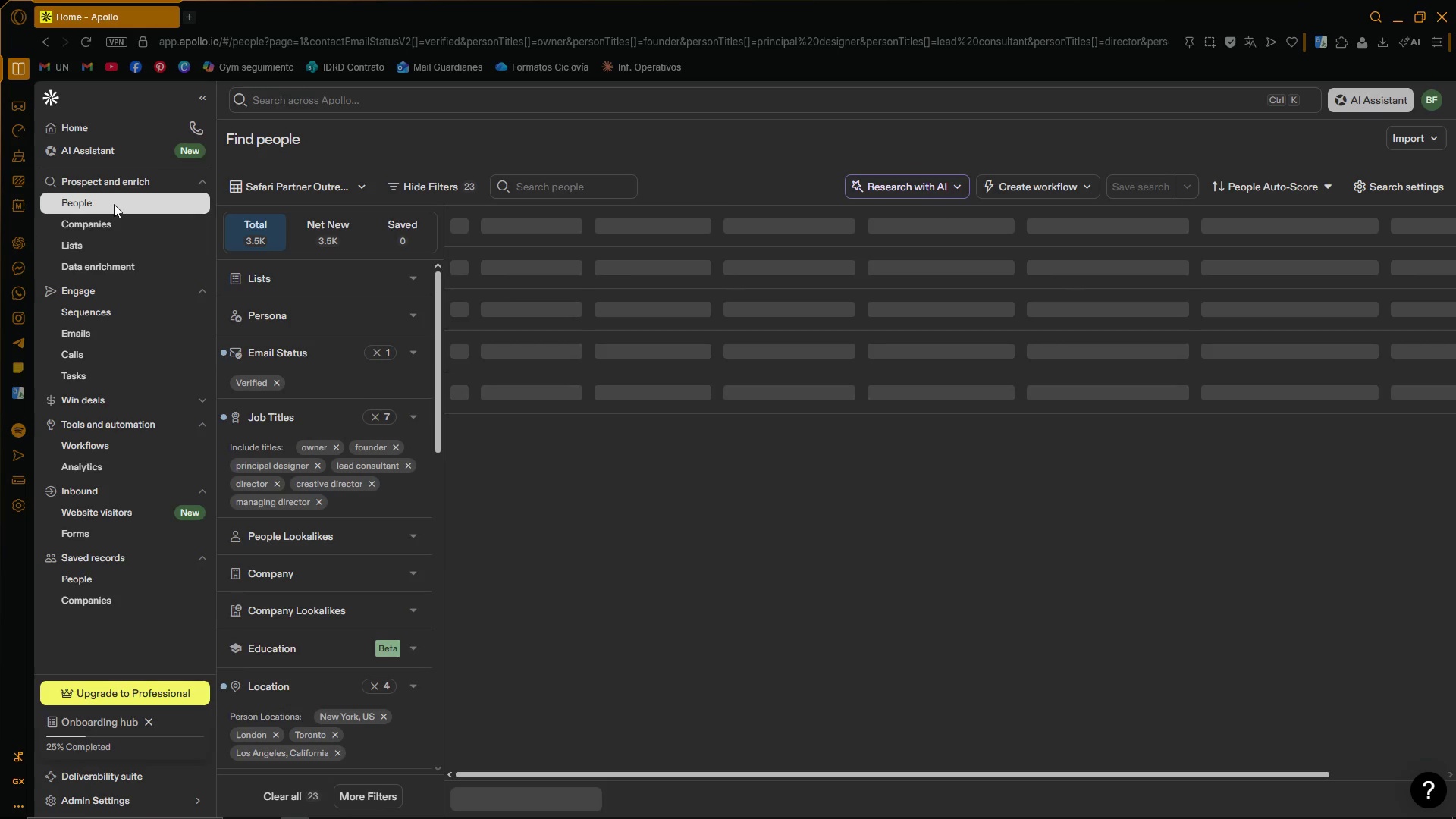 
scroll: coordinate [171, 298], scroll_direction: down, amount: 1.0
 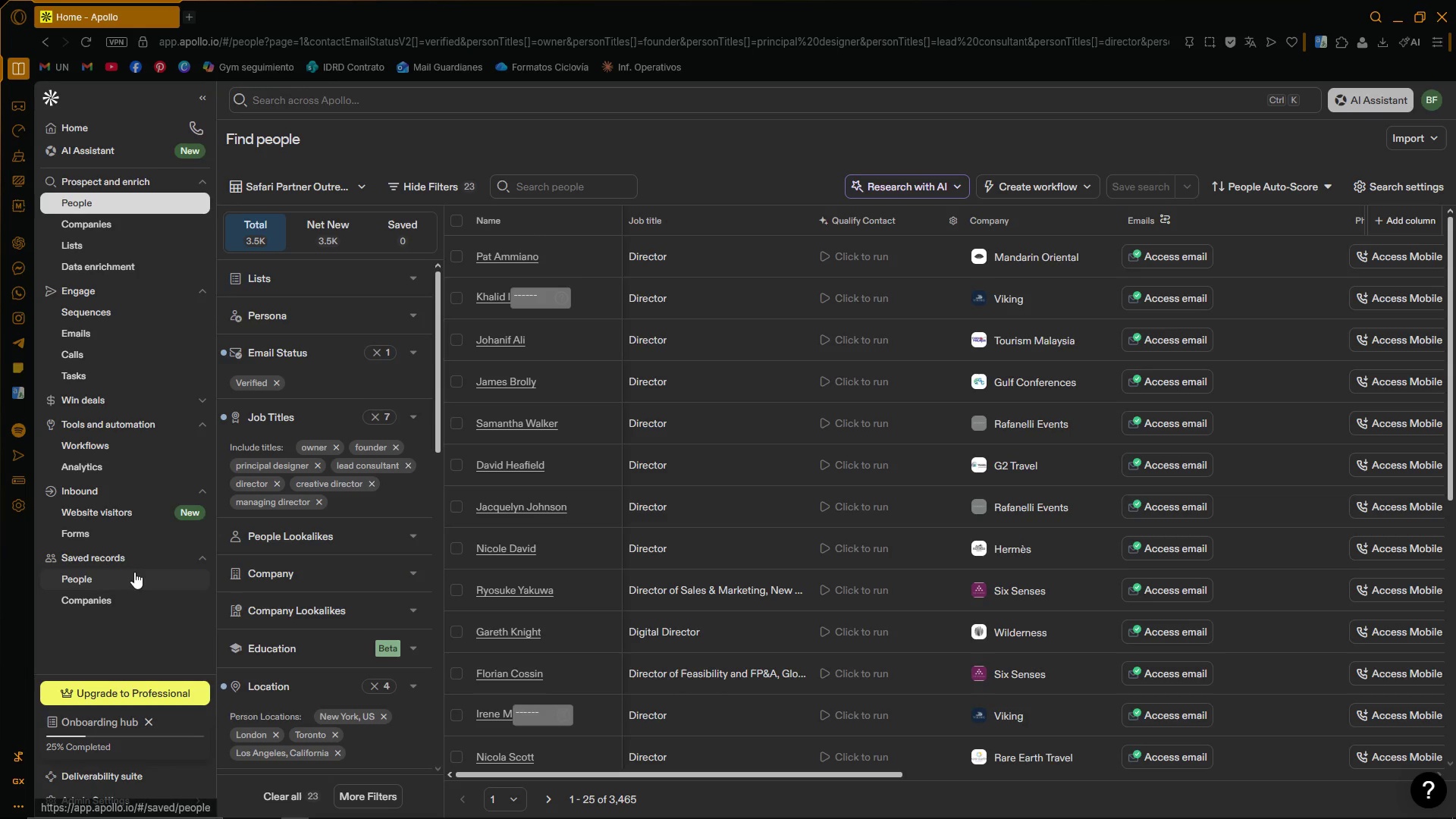 
left_click([124, 579])
 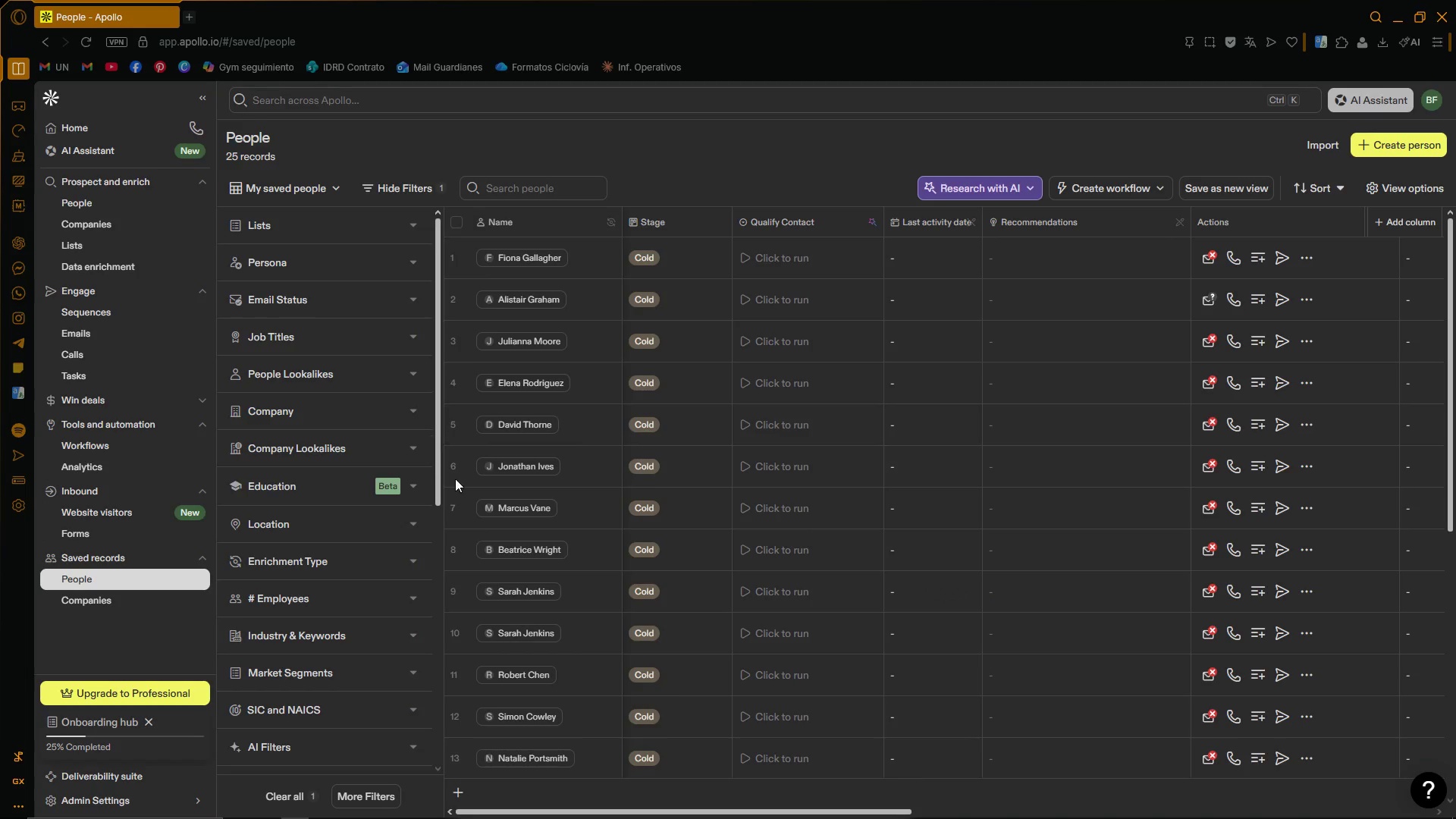 
wait(7.41)
 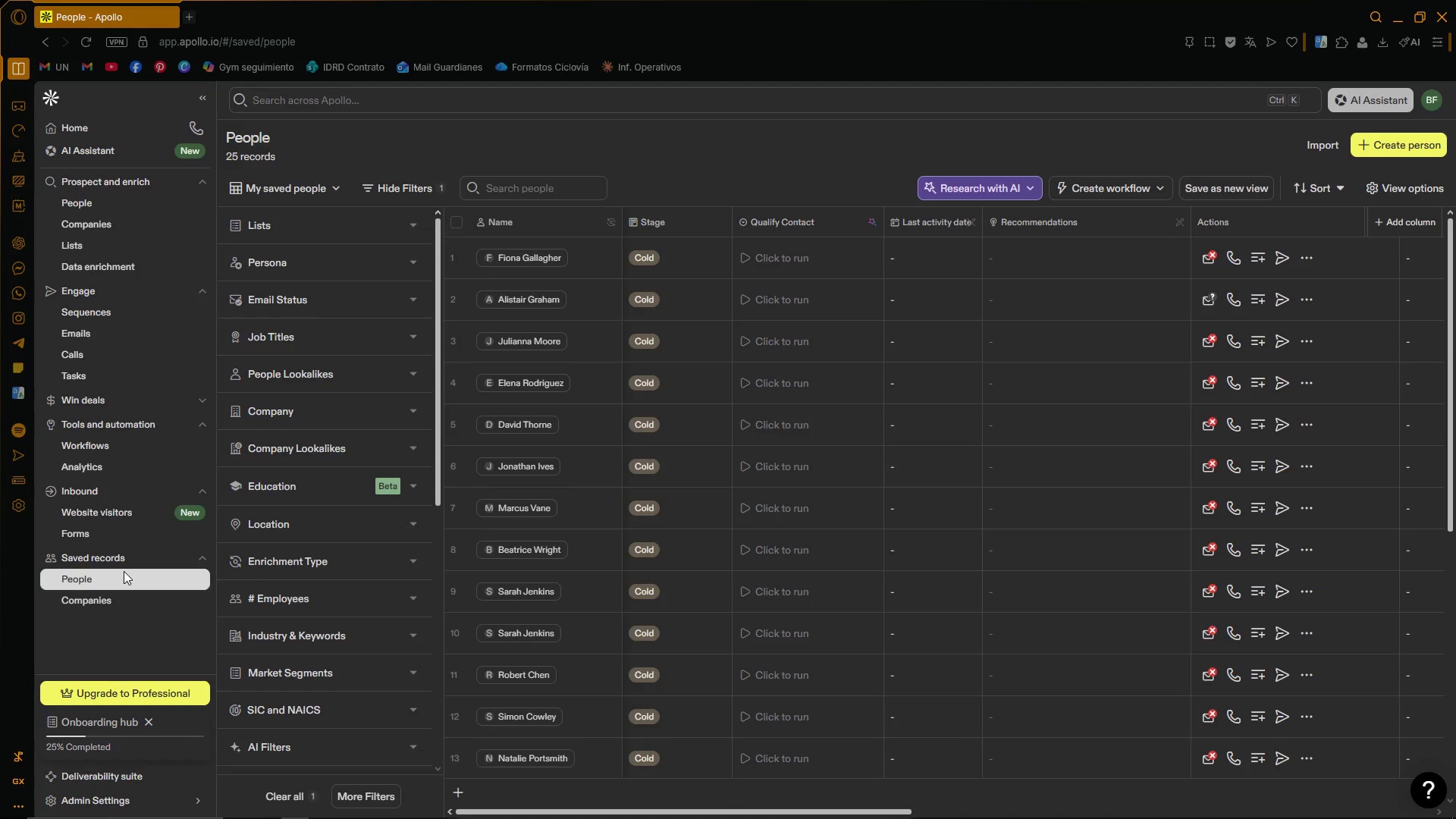 
left_click_drag(start_coordinate=[781, 811], to_coordinate=[560, 794])
 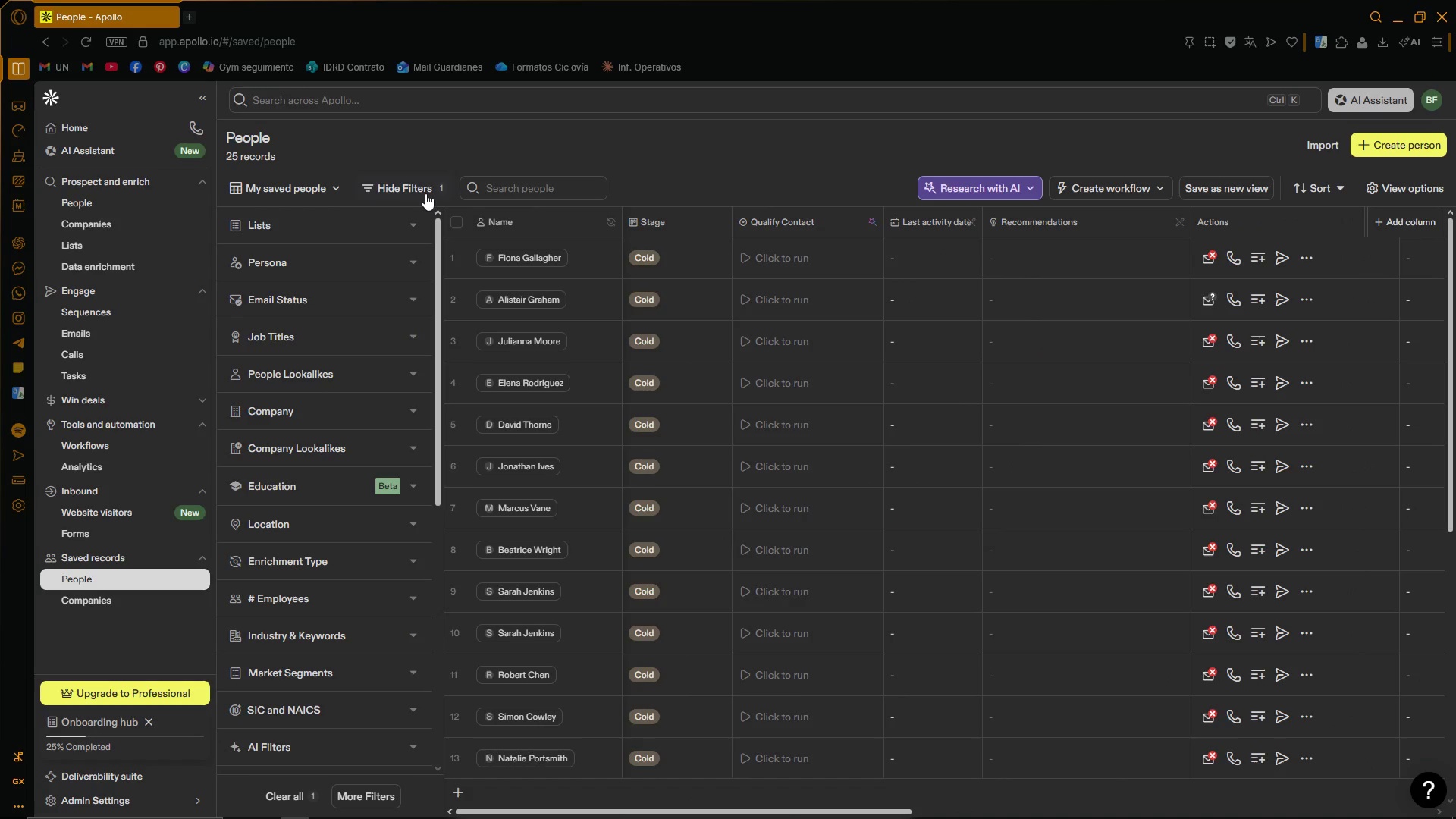 
left_click([422, 183])
 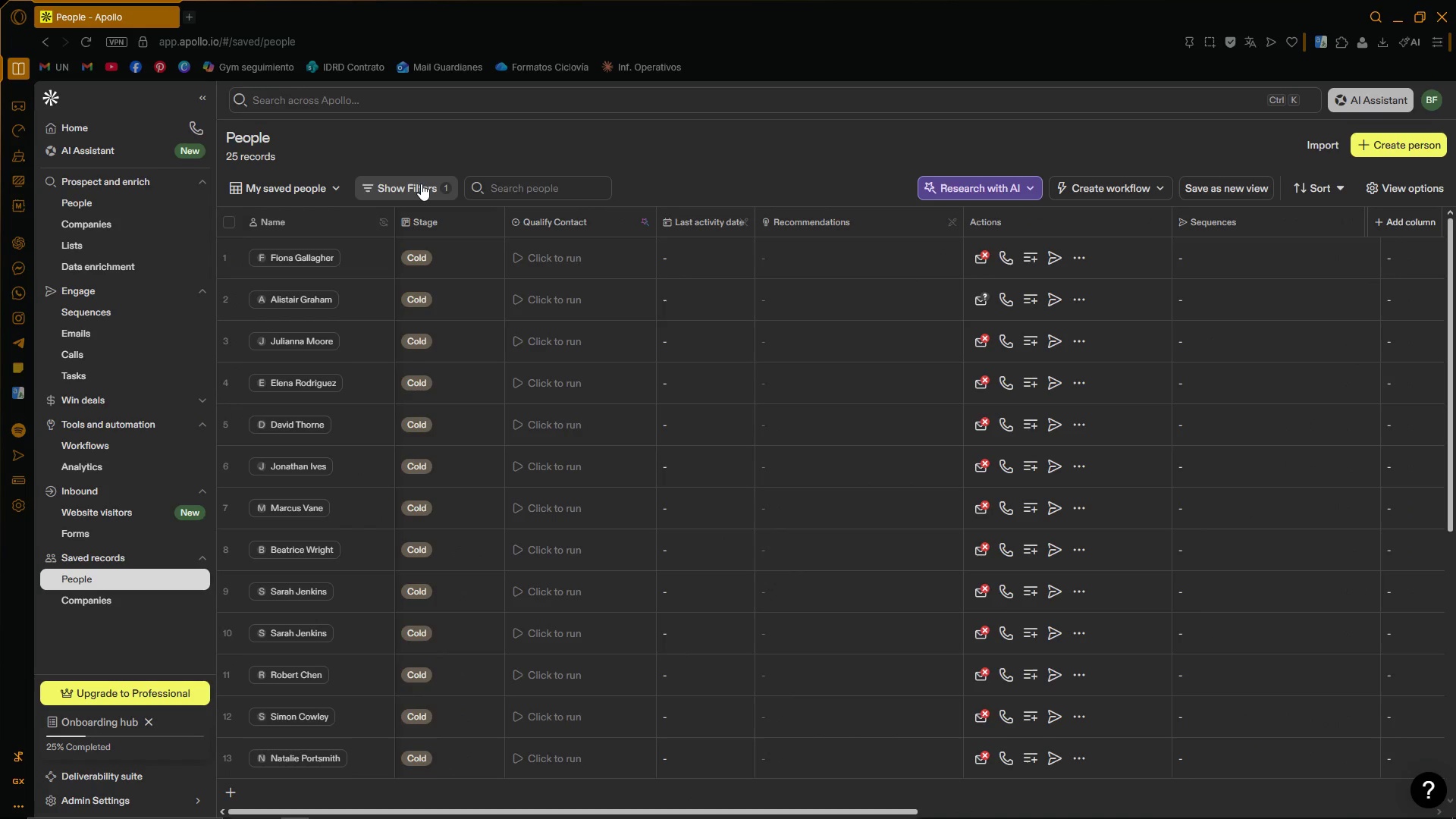 
left_click([421, 184])
 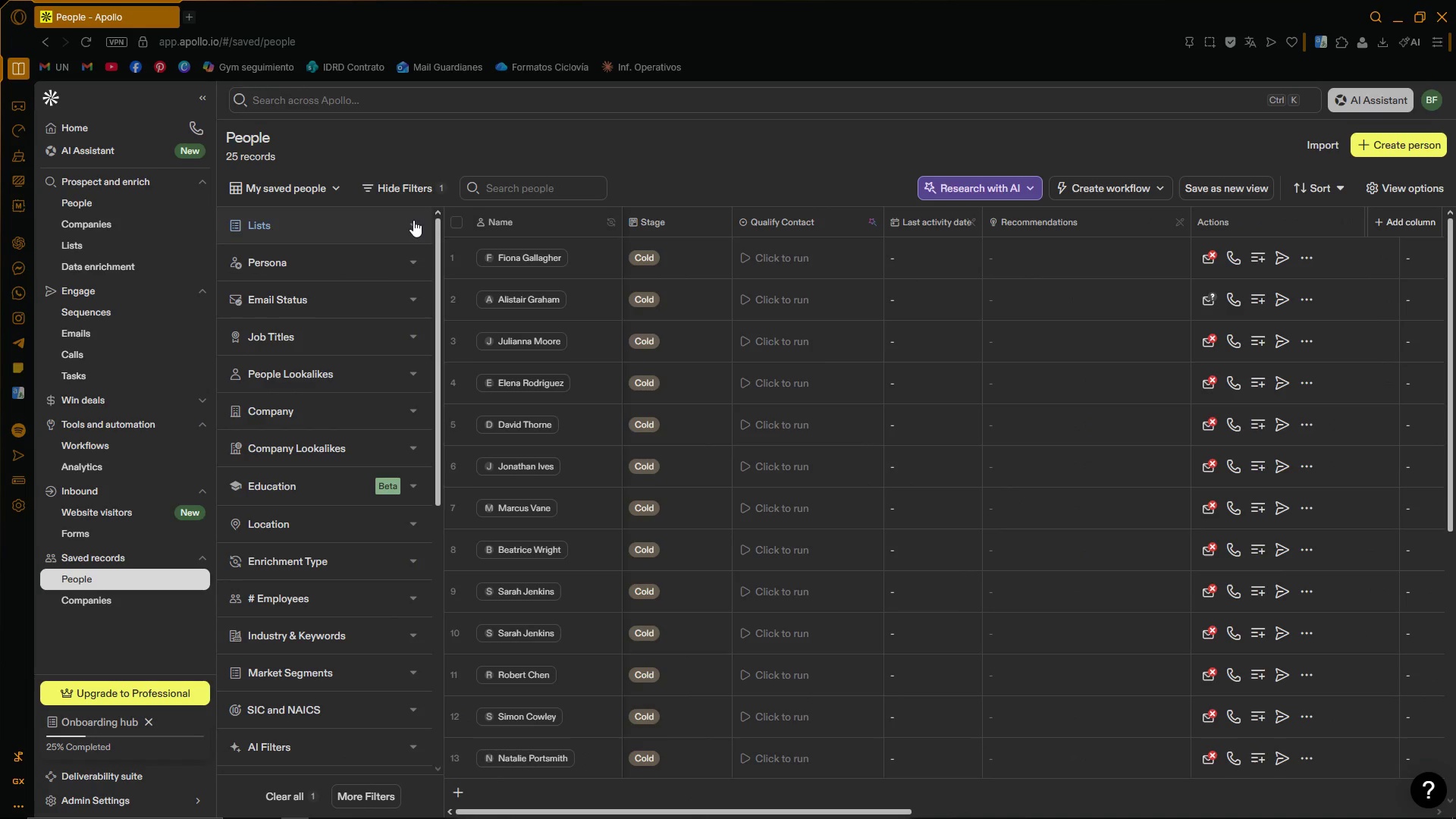 
scroll: coordinate [423, 397], scroll_direction: down, amount: 11.0
 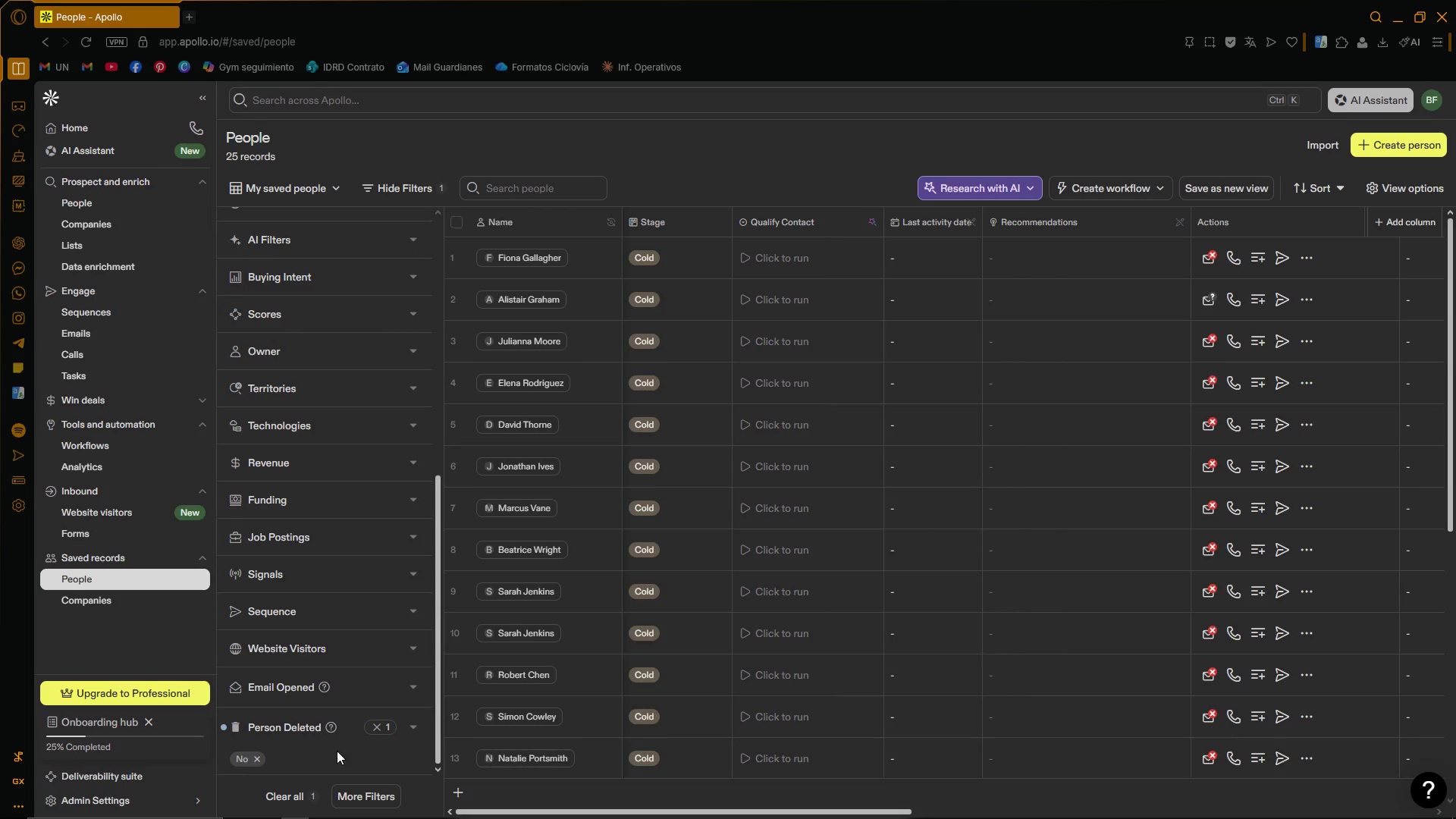 
left_click([251, 757])
 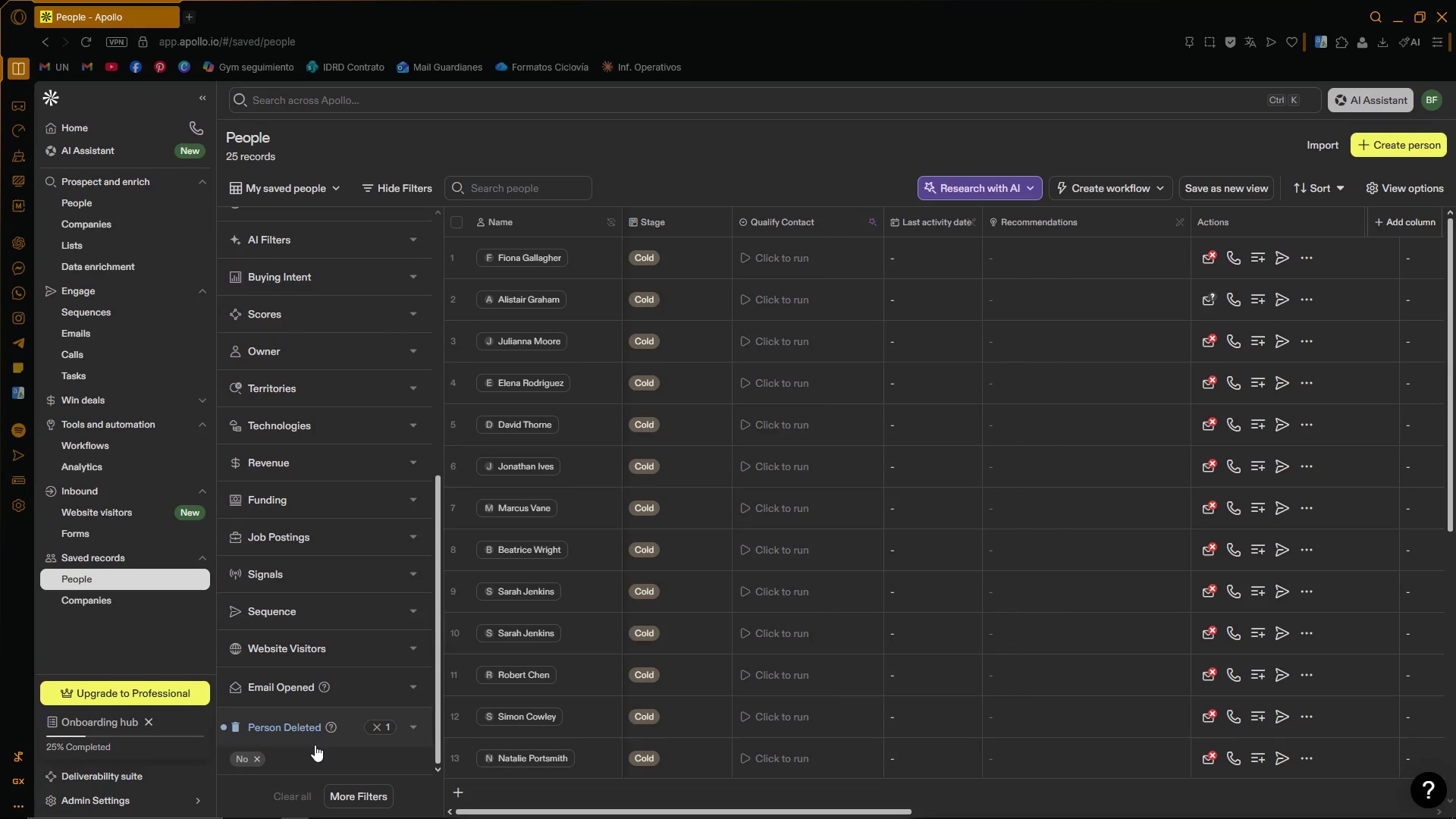 
left_click([254, 761])
 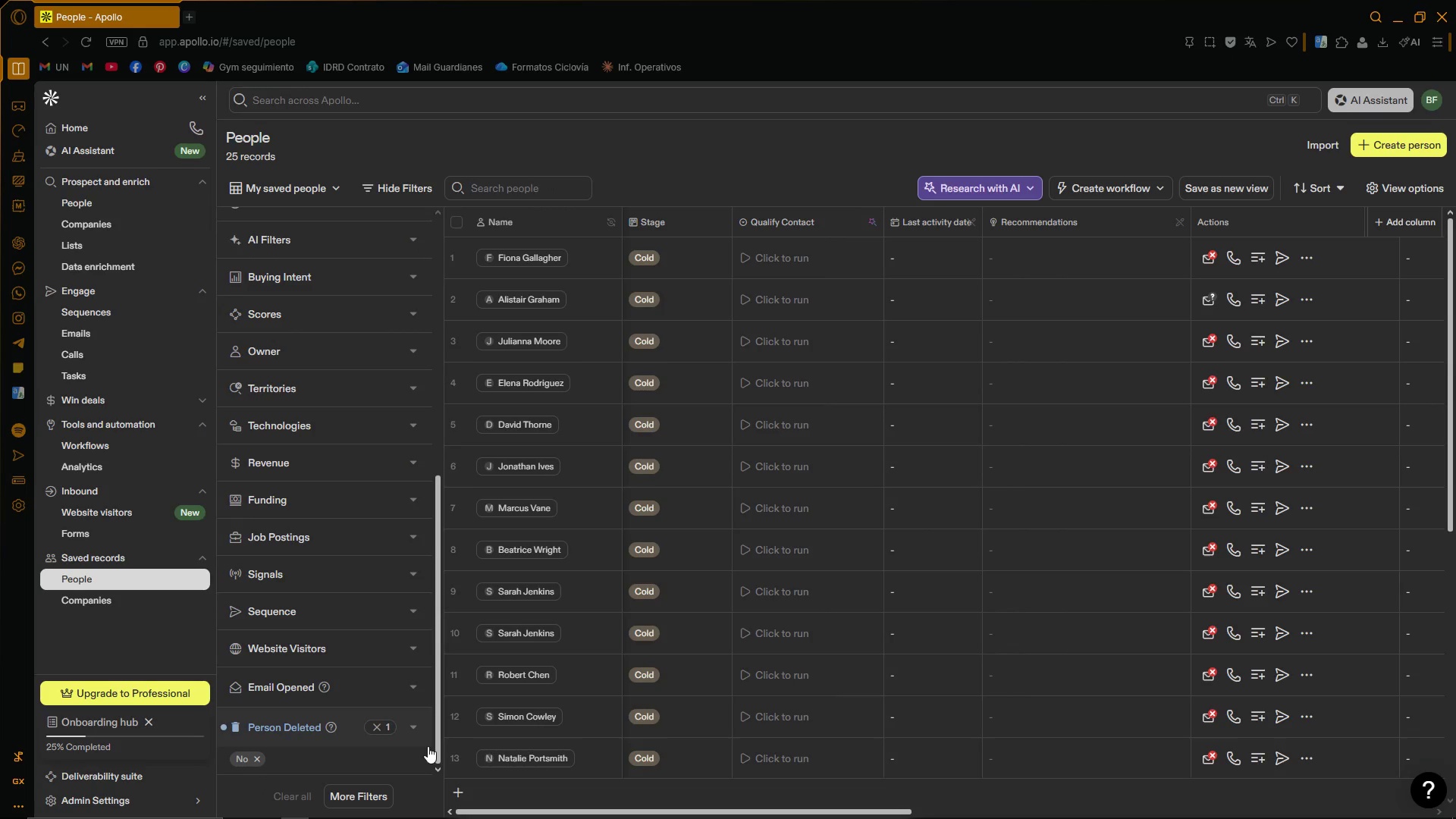 
left_click([375, 723])
 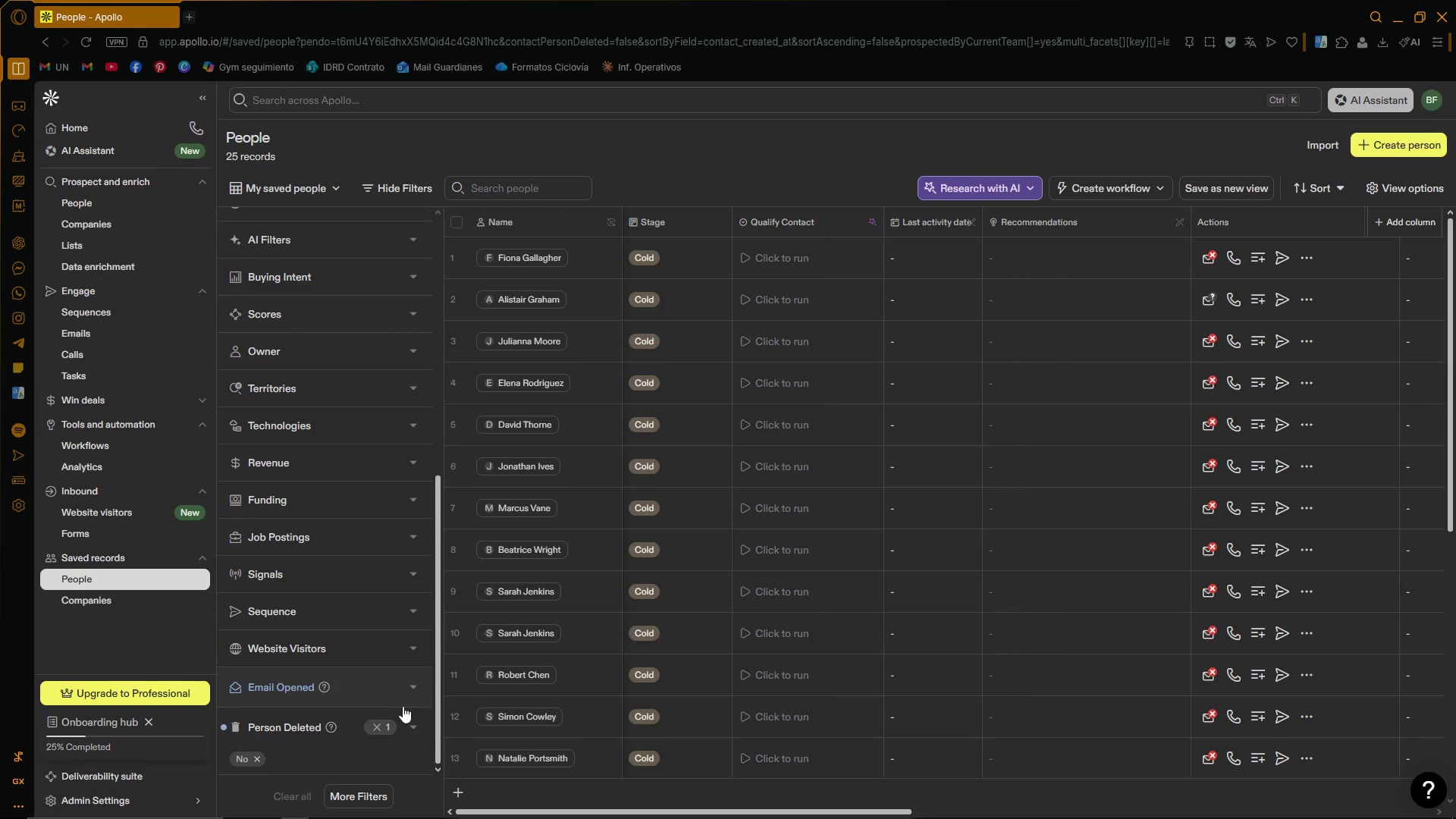 
left_click([381, 726])
 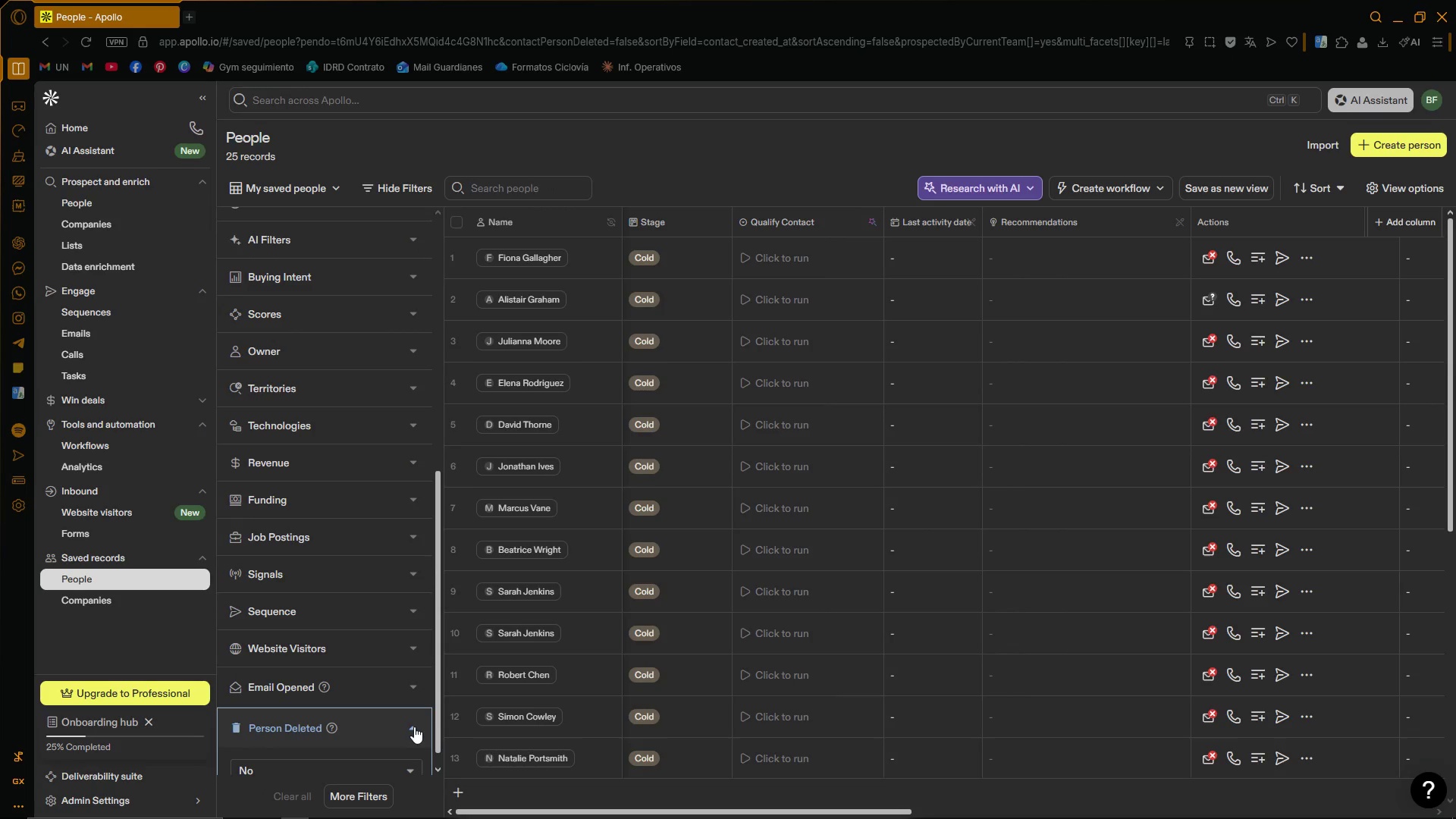 
scroll: coordinate [413, 717], scroll_direction: down, amount: 3.0
 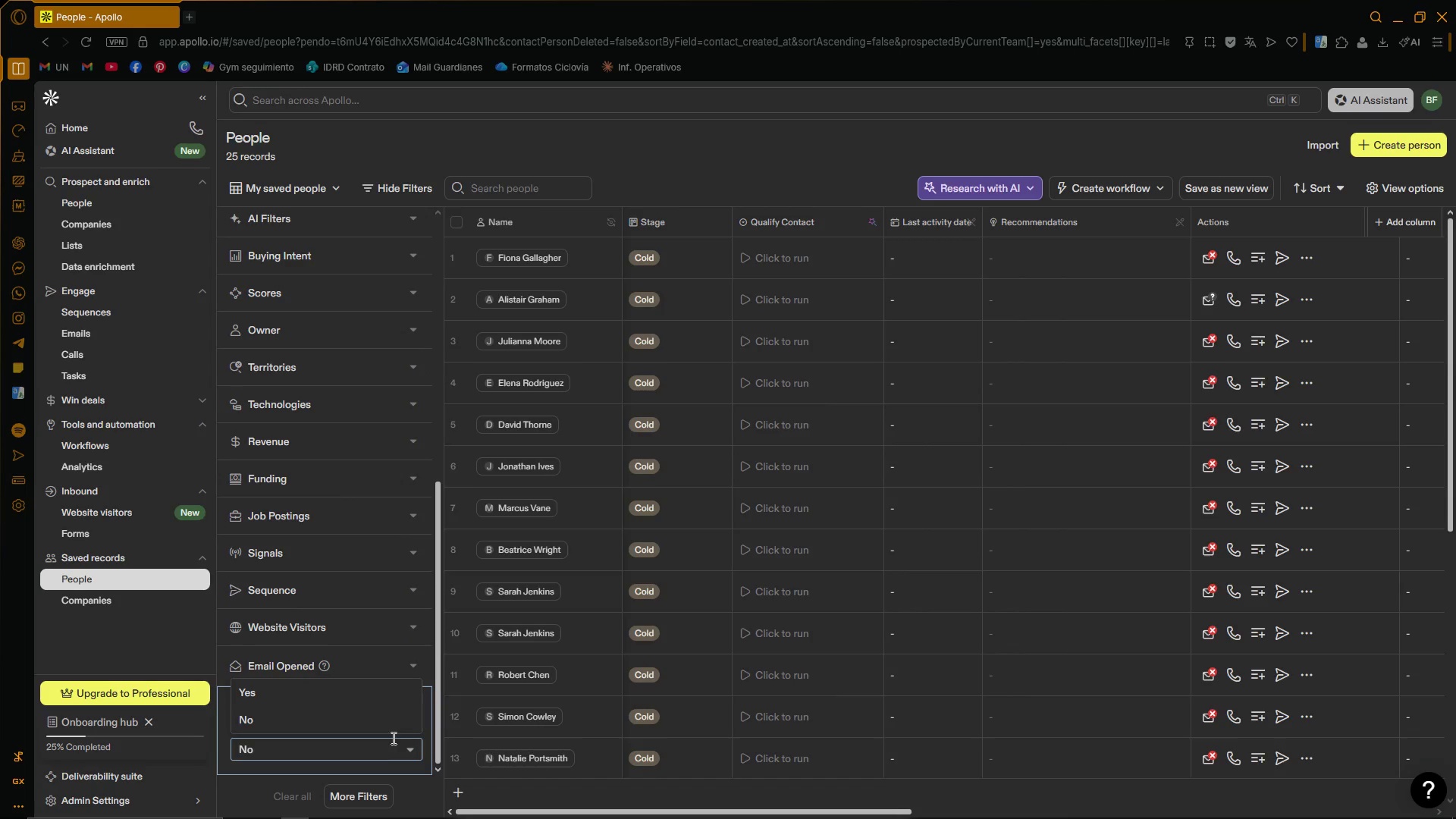 
left_click([387, 695])
 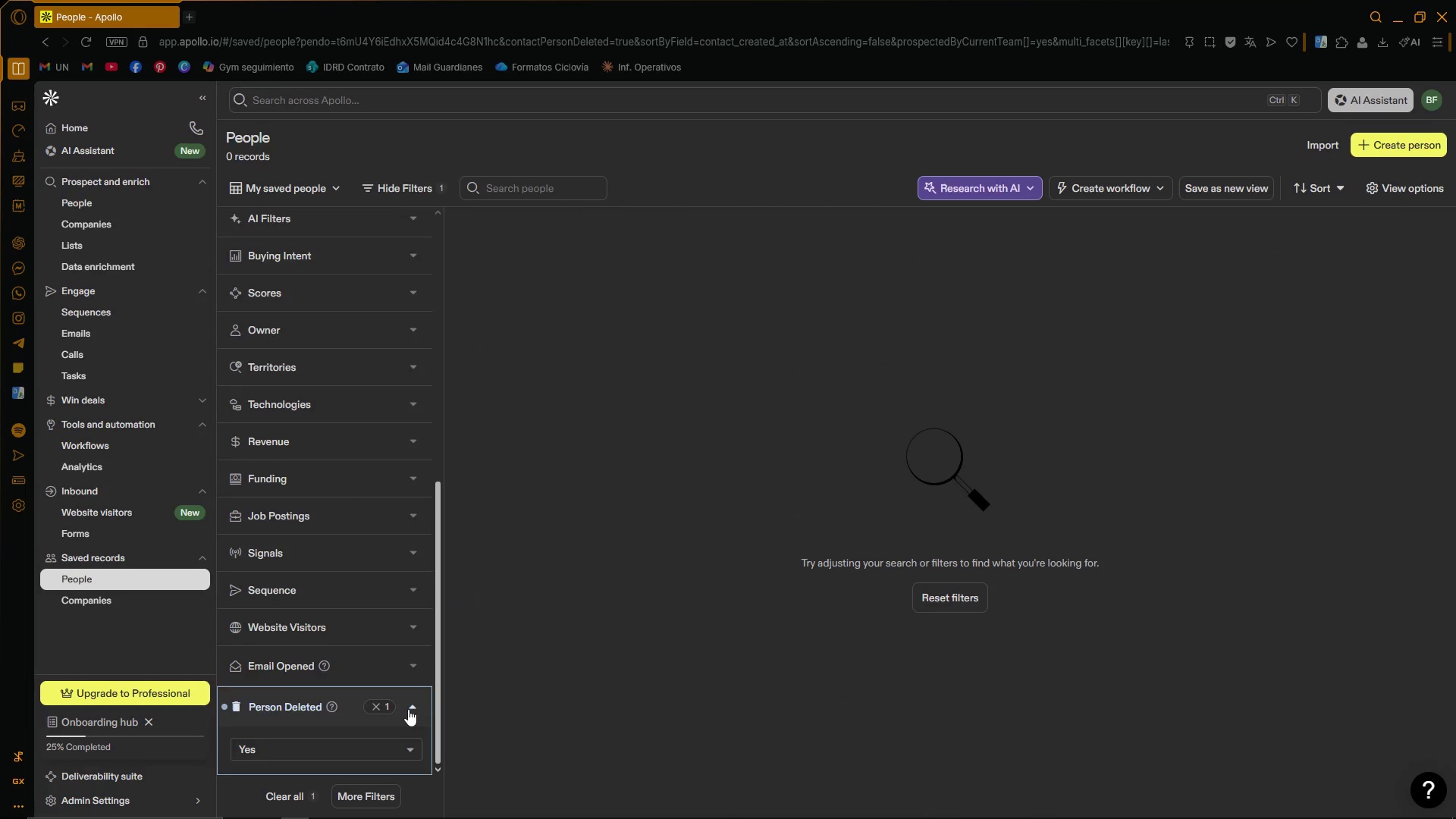 
left_click([413, 722])
 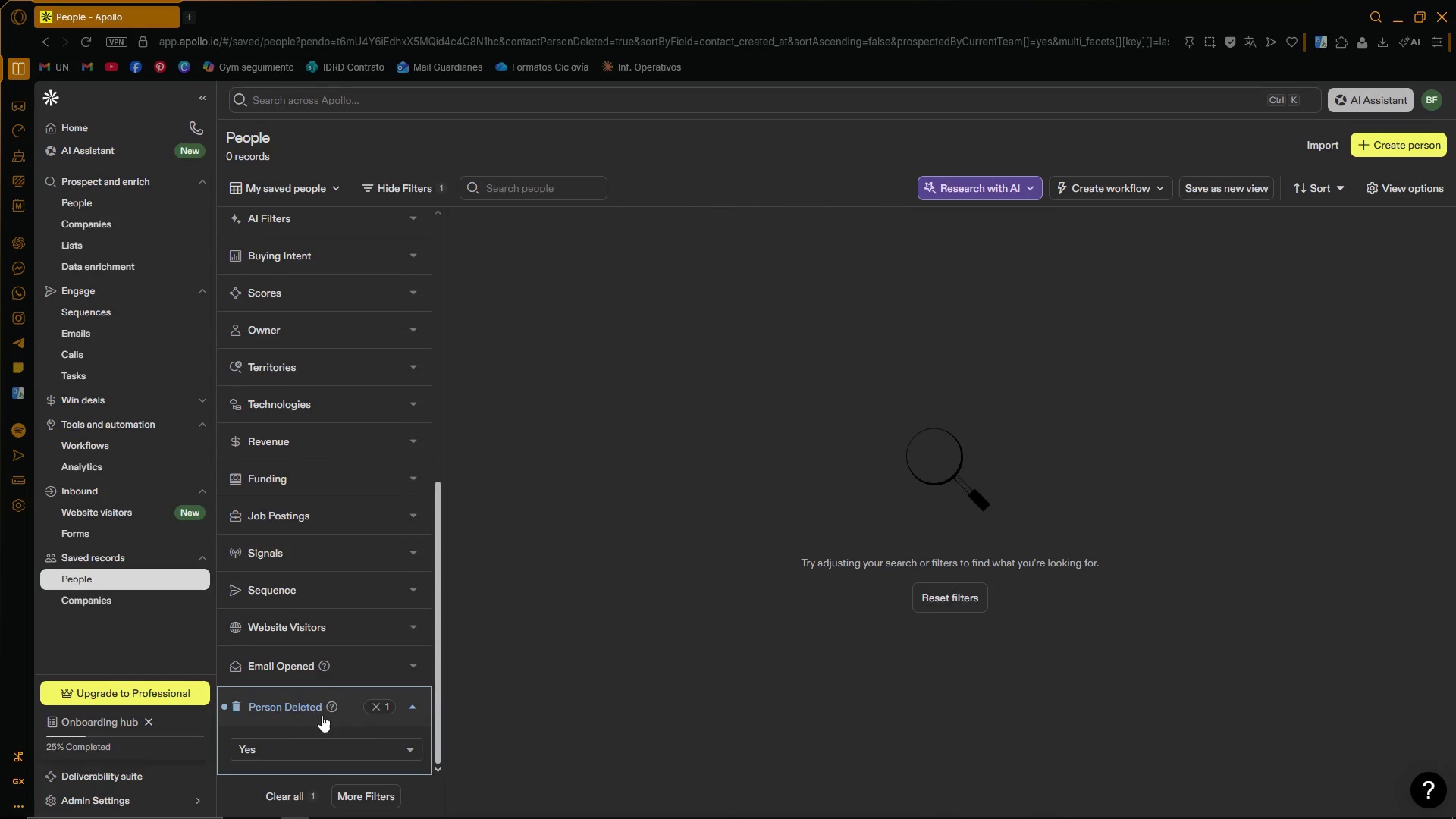 
left_click([367, 742])
 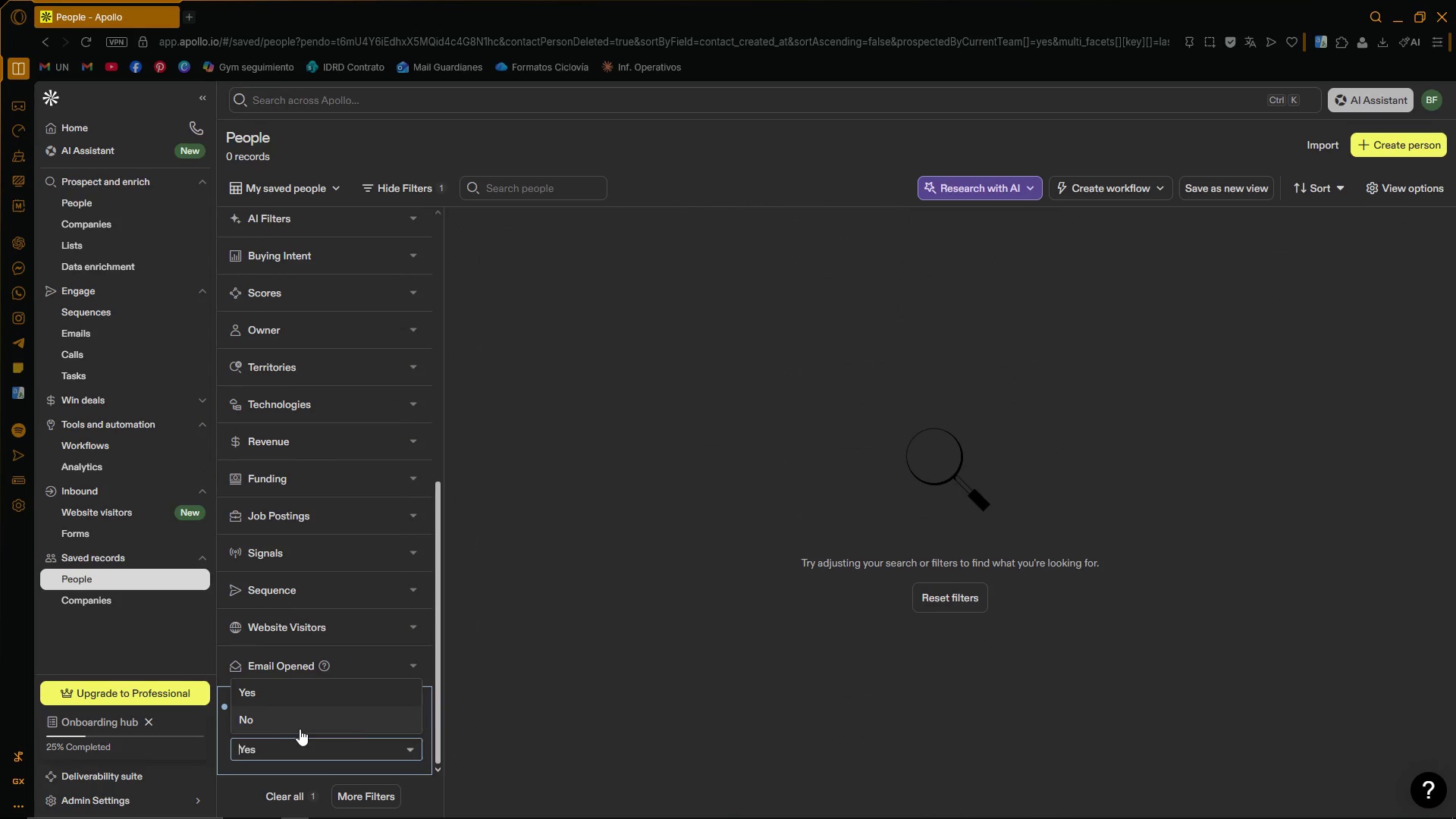 
left_click([279, 717])
 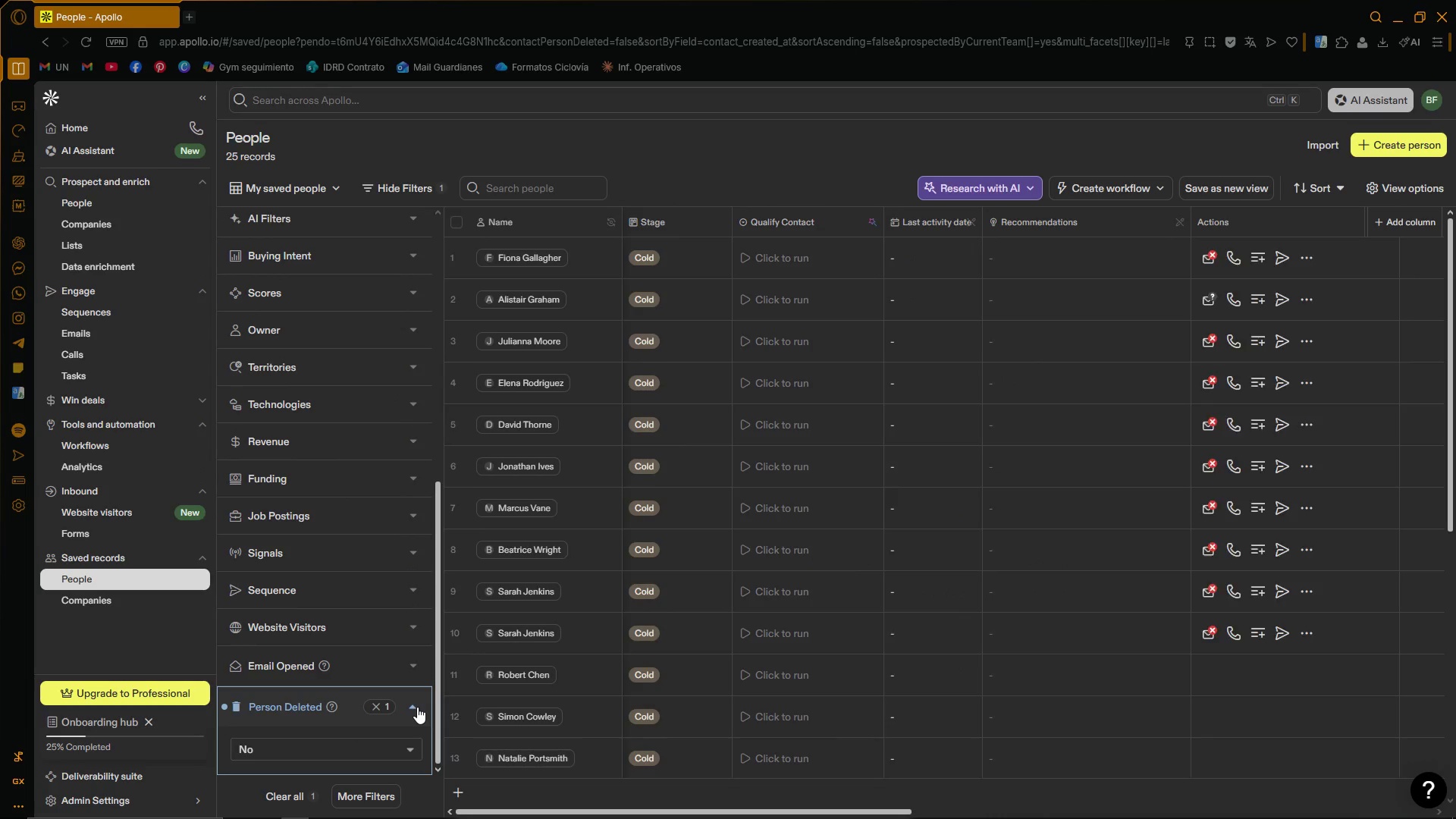 
scroll: coordinate [414, 716], scroll_direction: down, amount: 4.0
 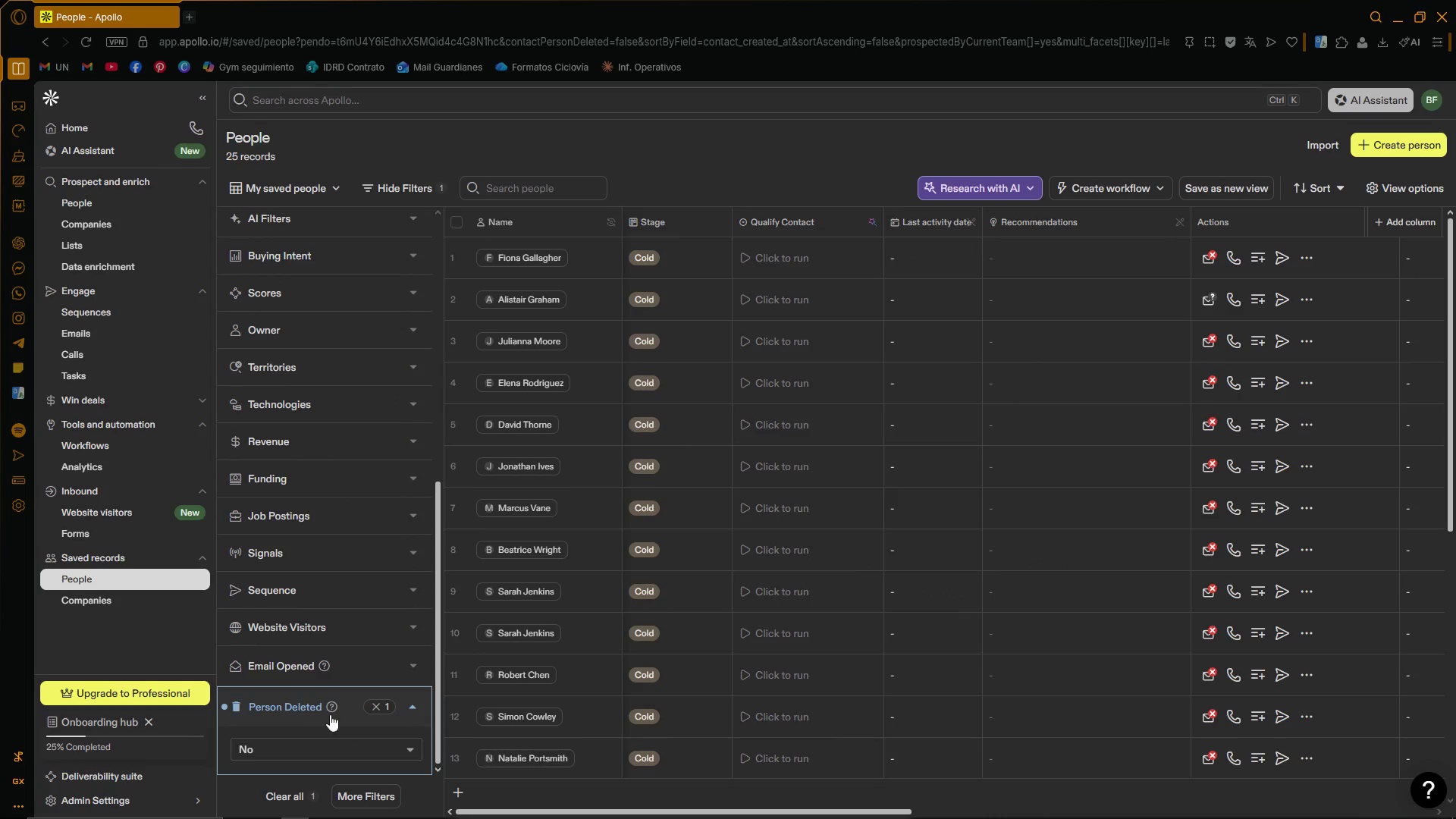 
mouse_move([316, 710])
 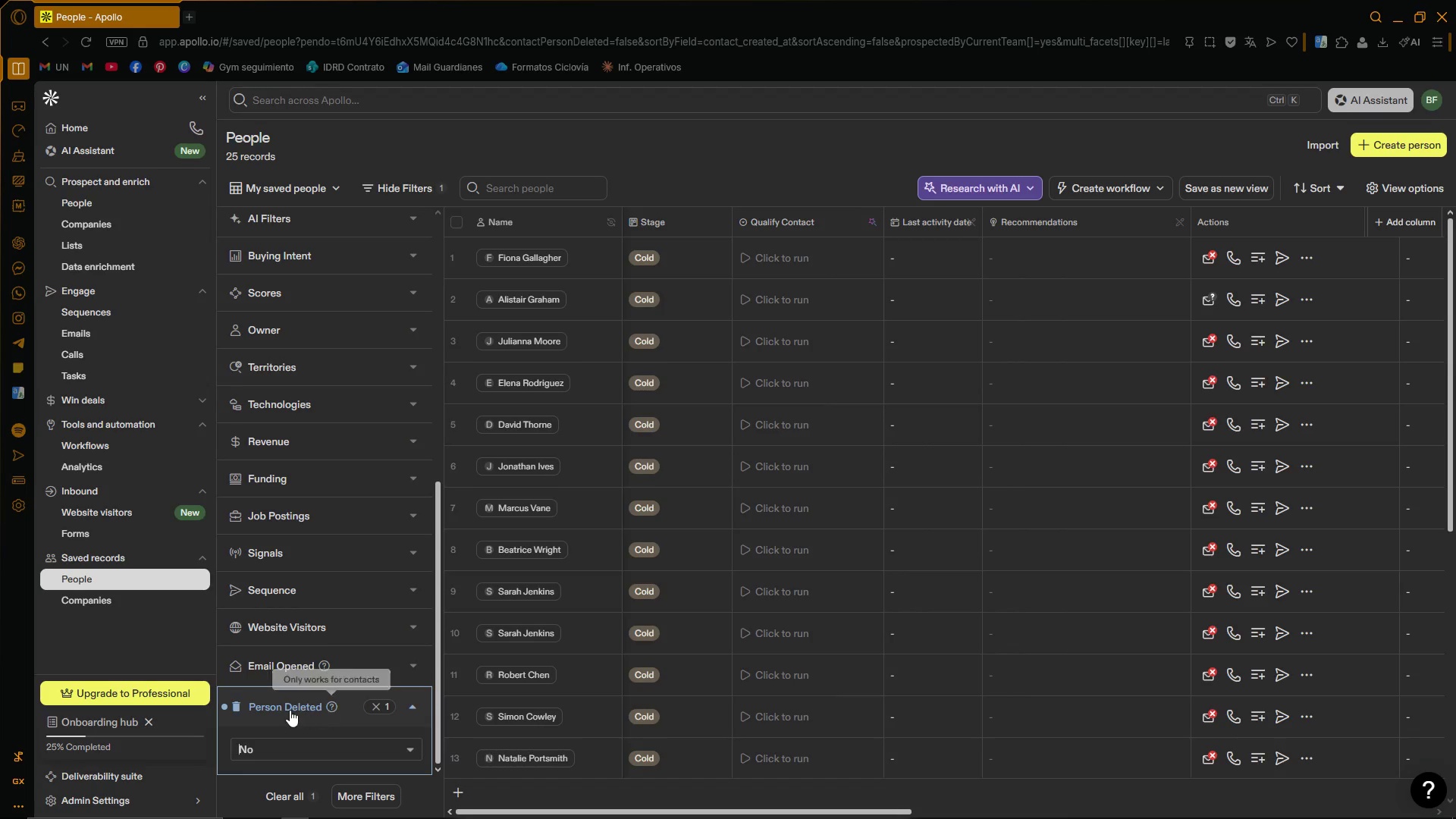 
left_click([290, 710])
 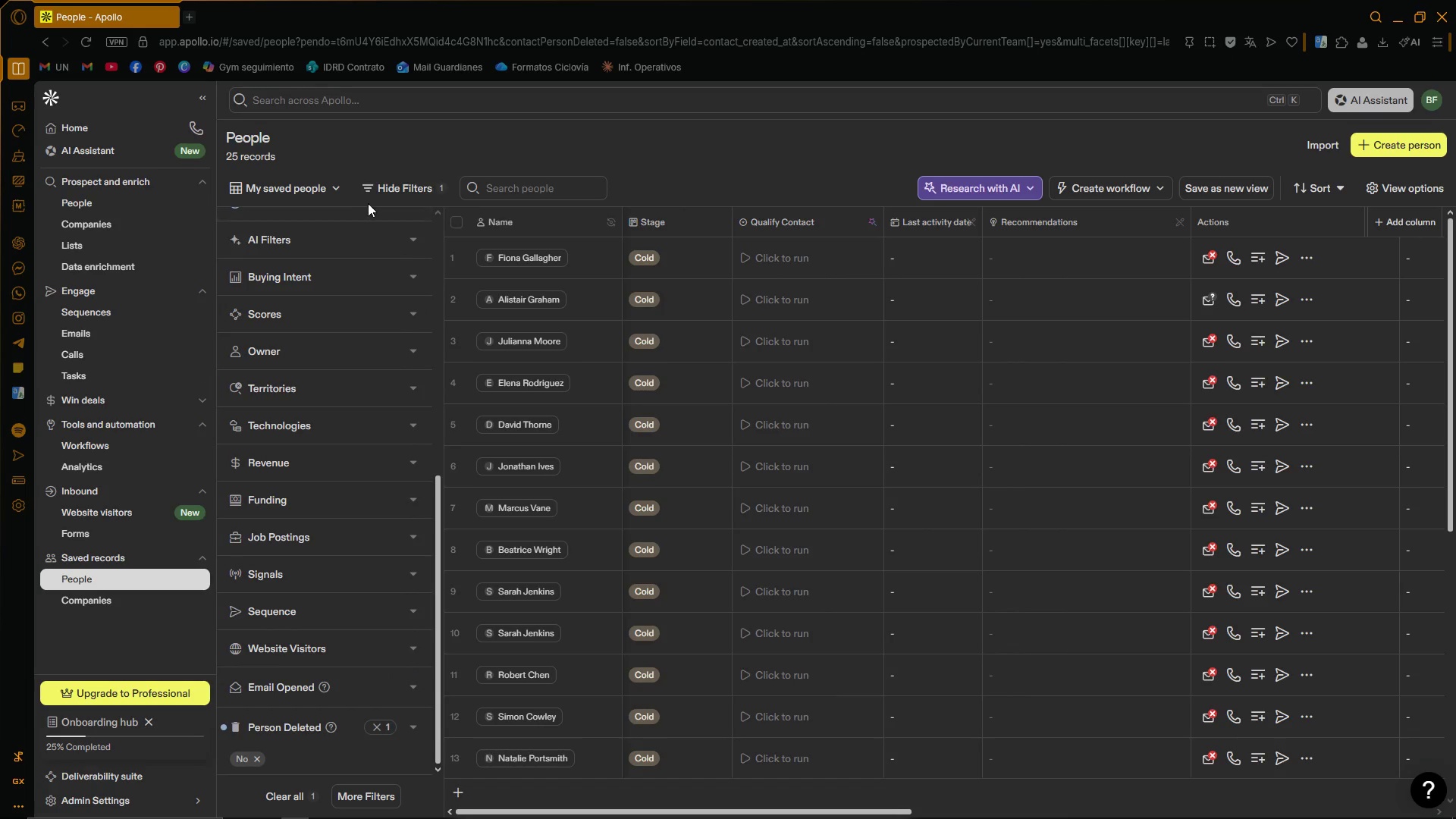 
left_click([432, 191])
 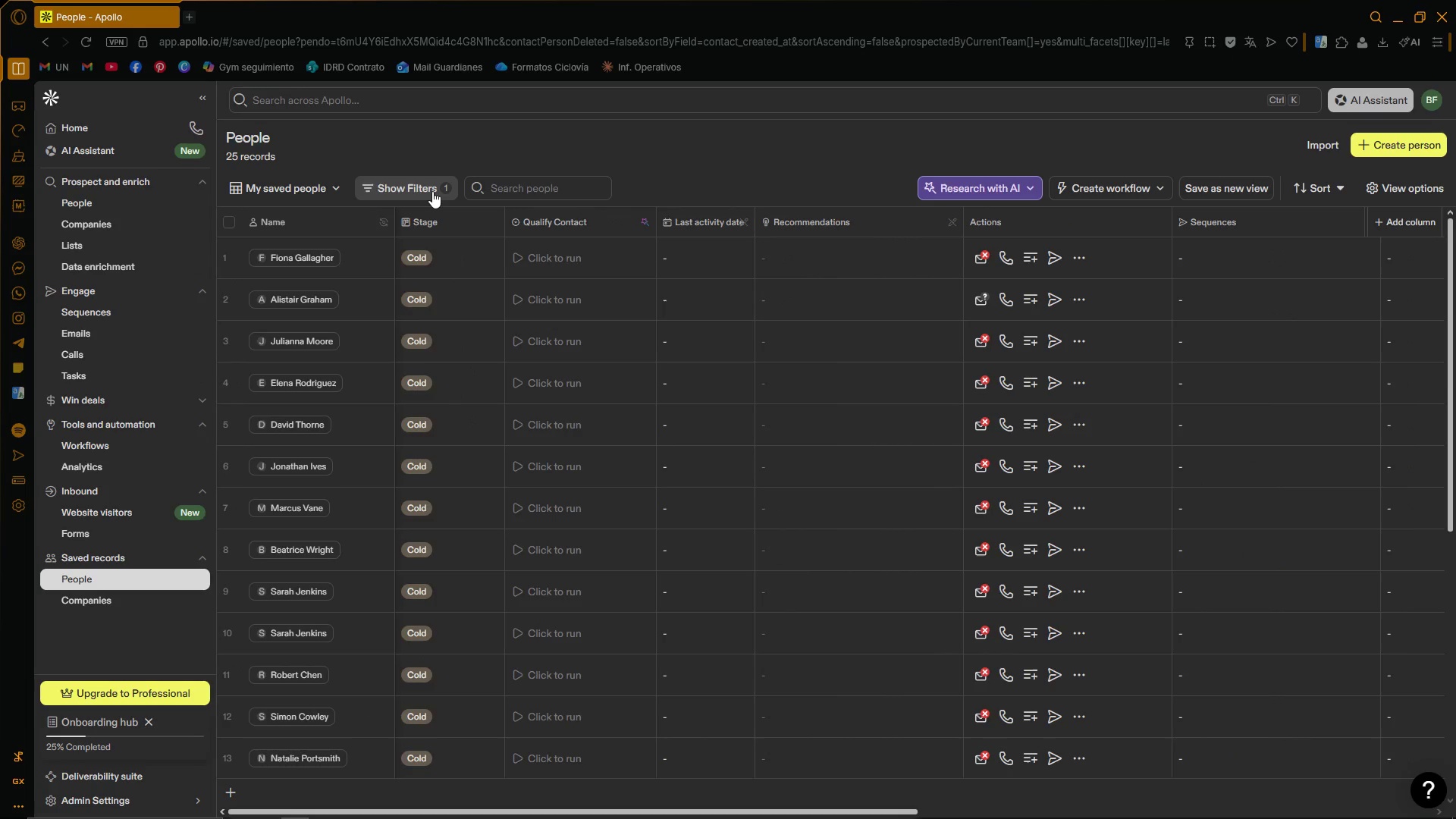 
left_click([432, 191])
 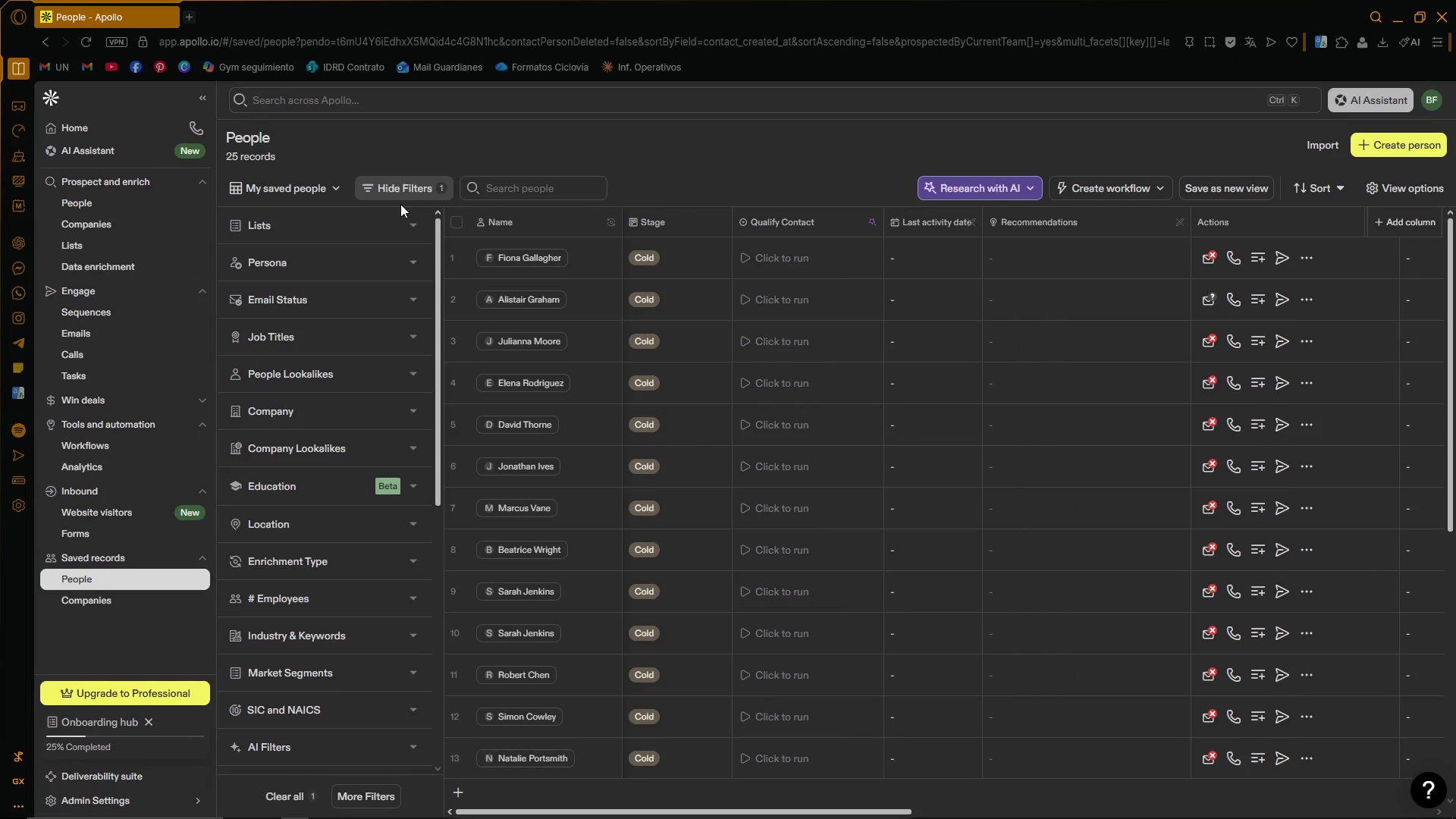 
scroll: coordinate [381, 306], scroll_direction: up, amount: 12.0
 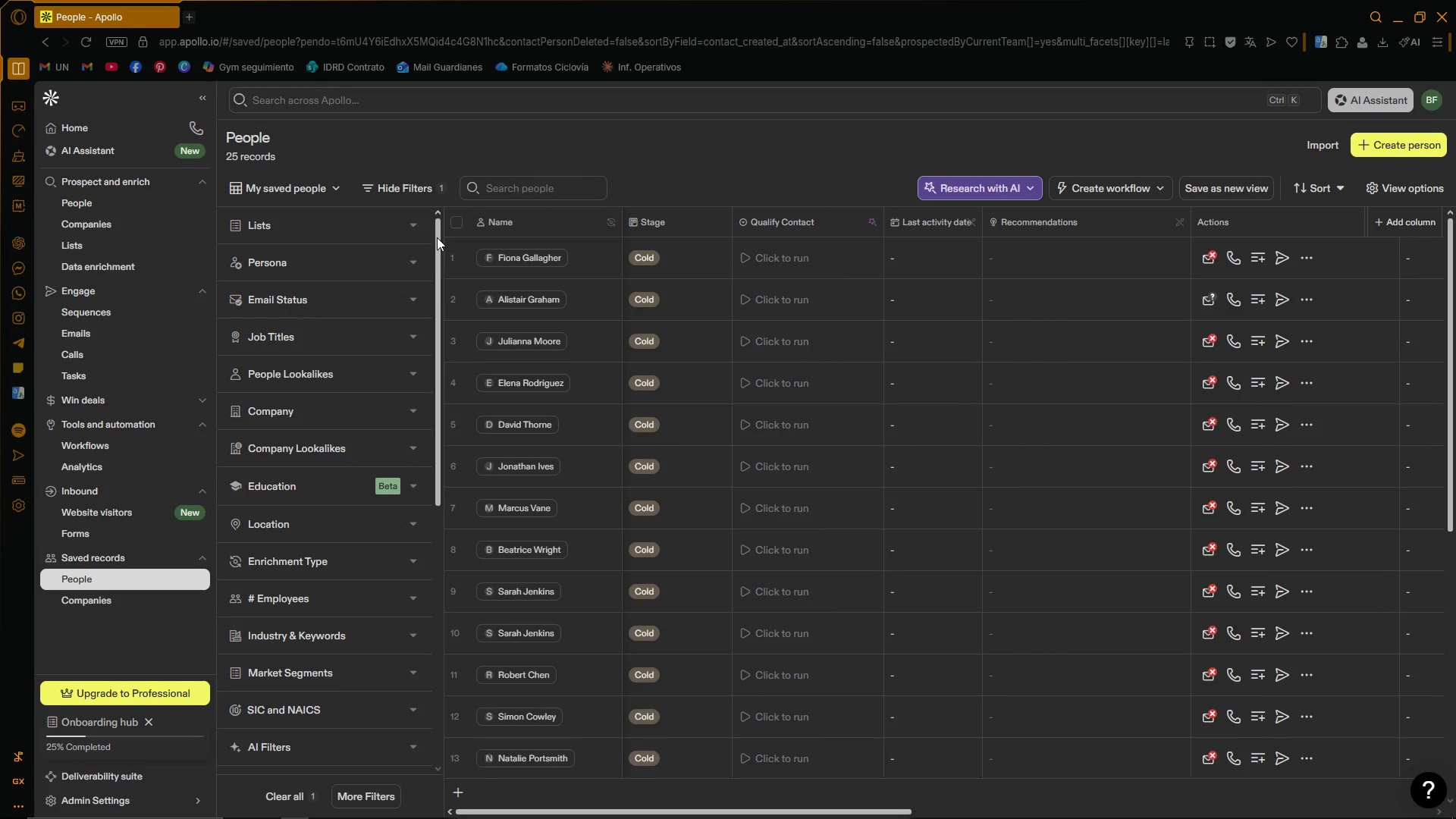 
left_click([329, 189])
 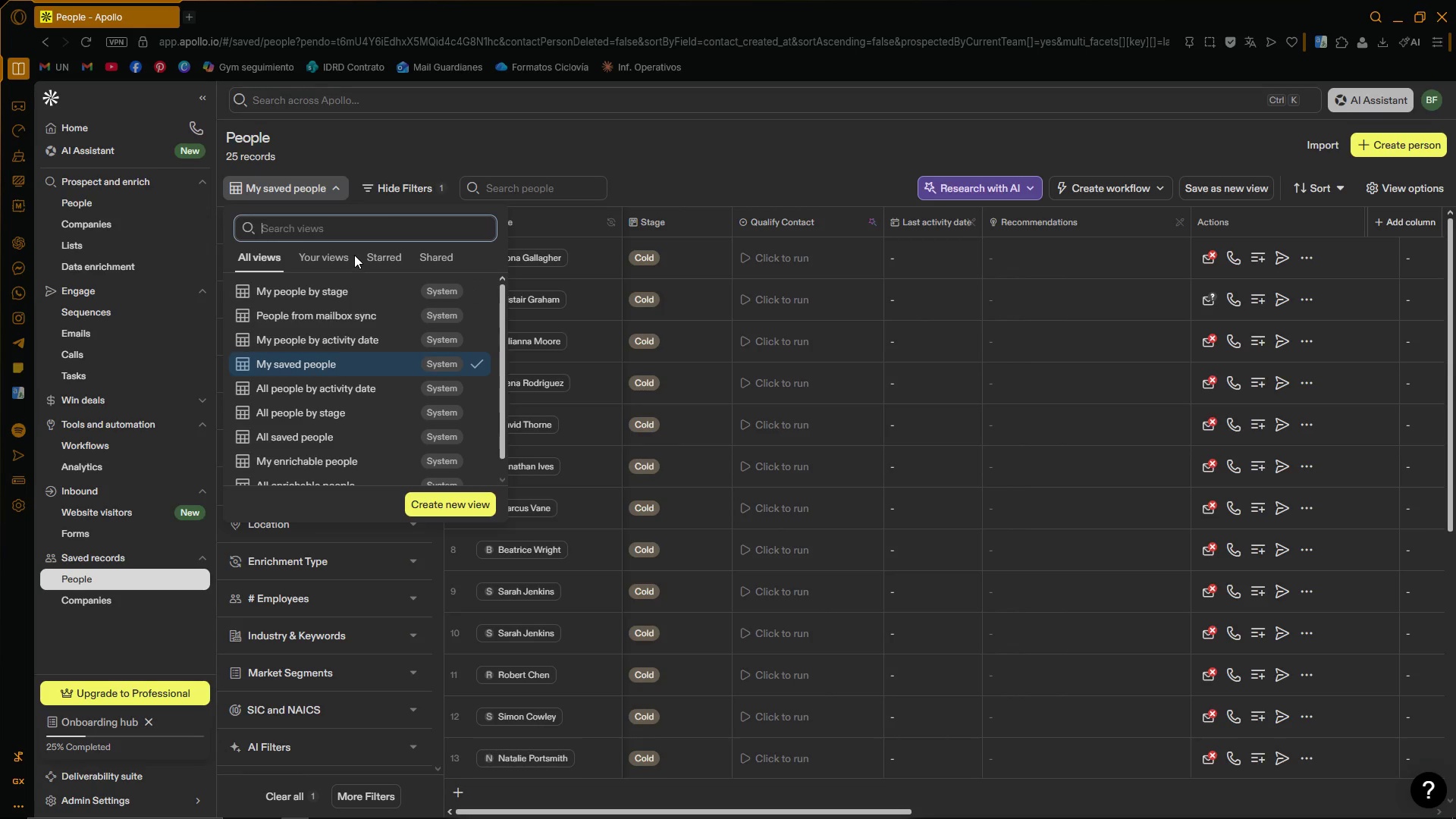 
wait(5.2)
 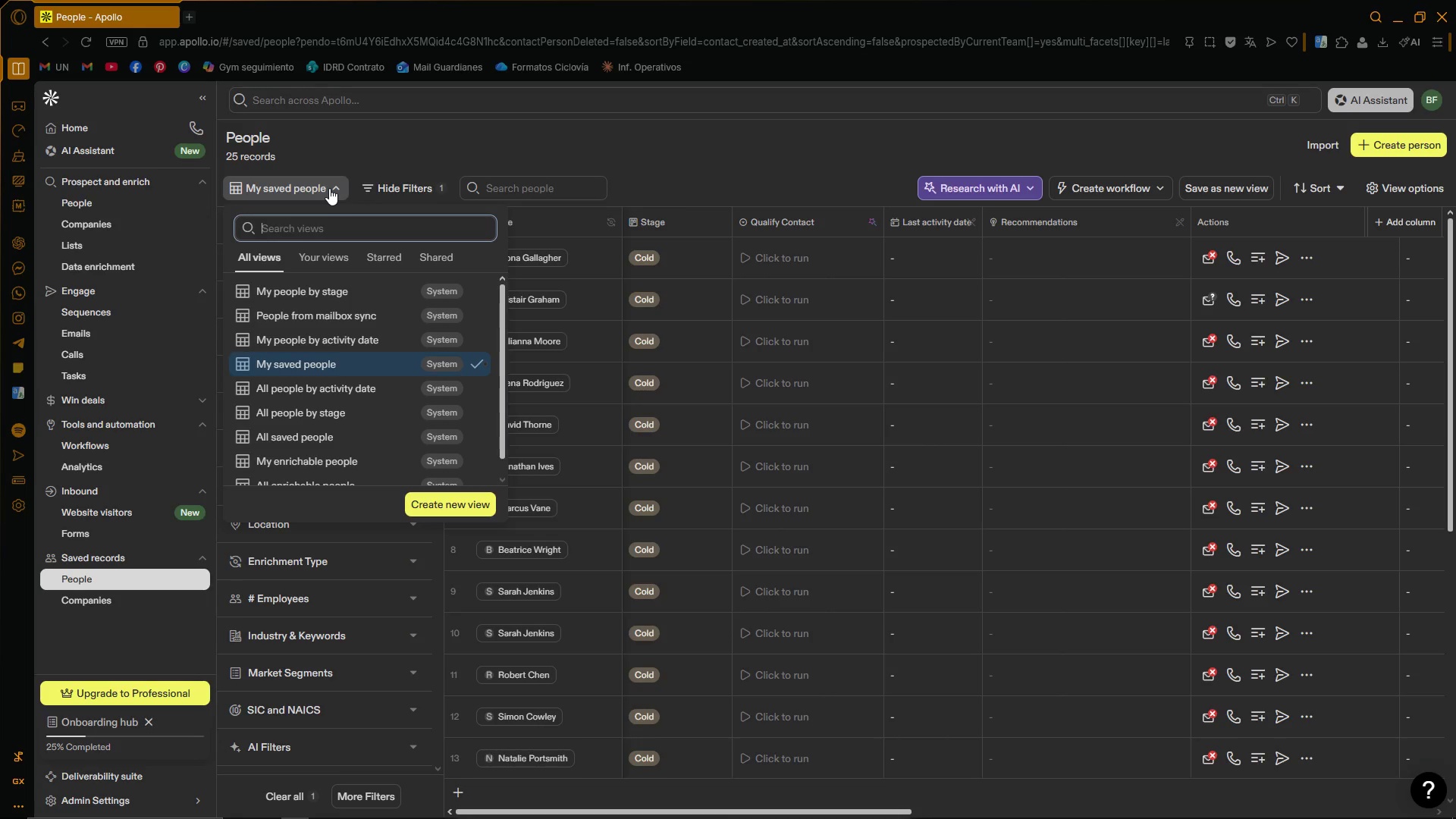 
left_click([340, 262])
 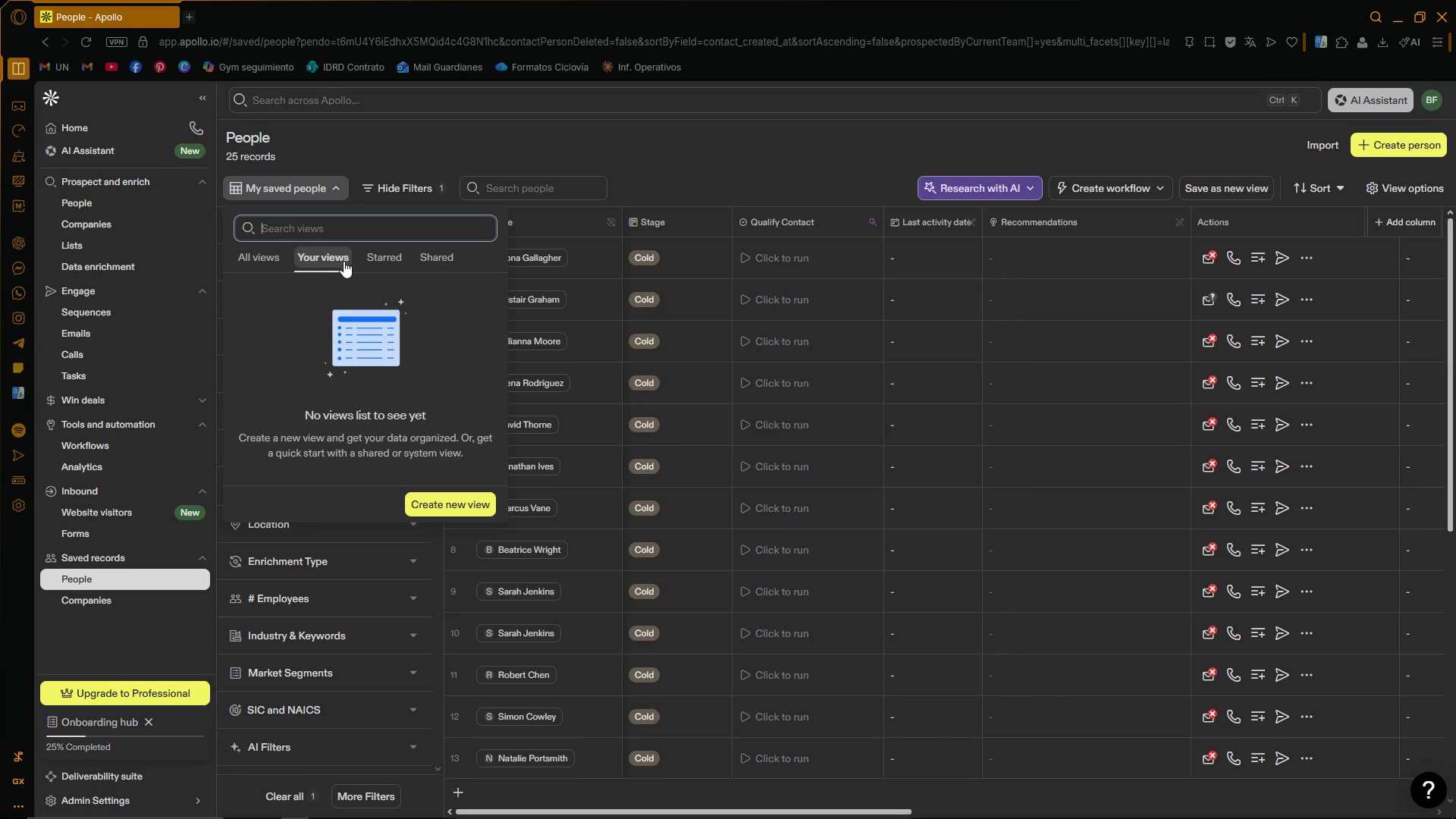 
left_click([384, 256])
 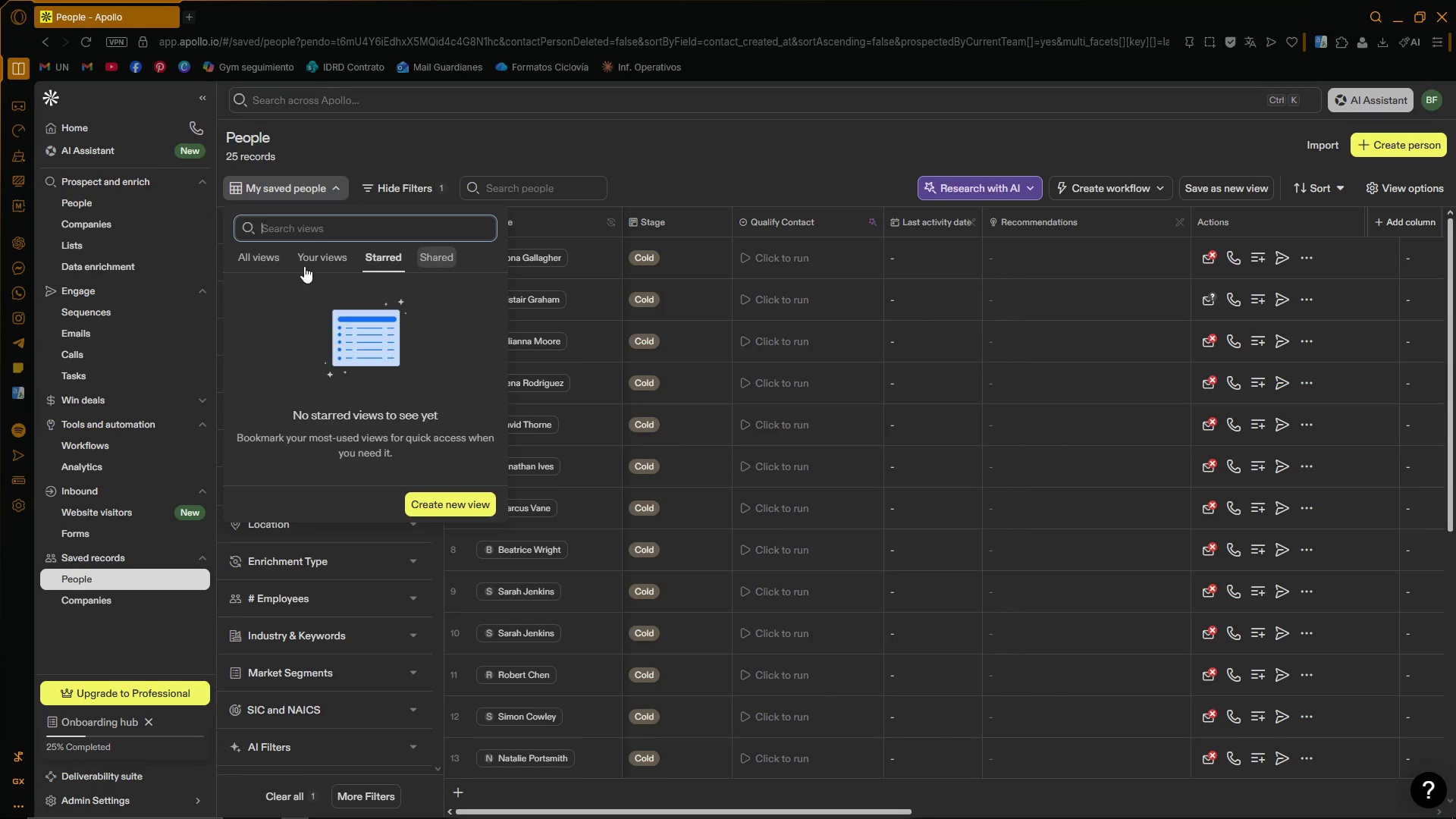 
left_click([275, 262])
 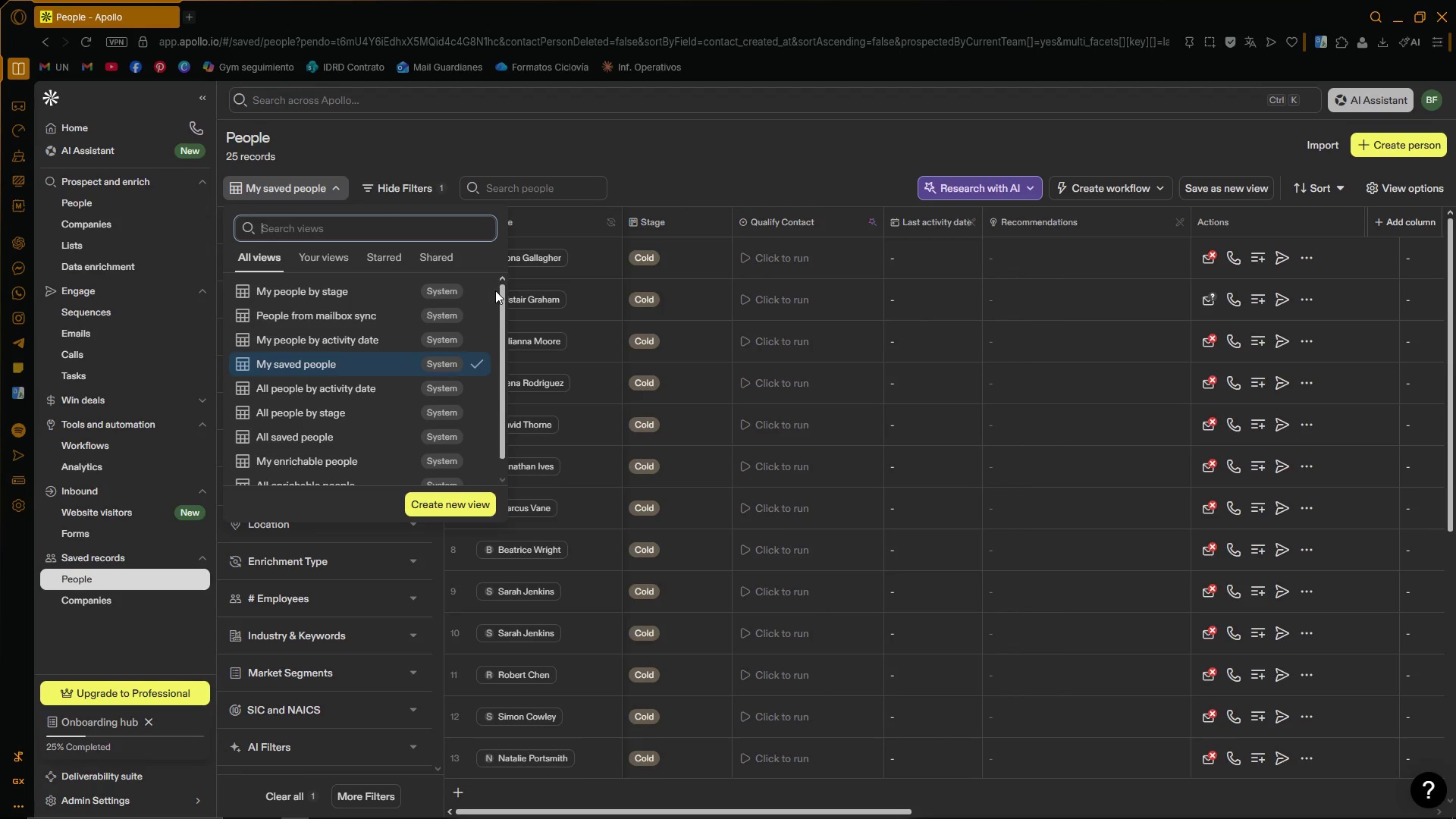 
left_click_drag(start_coordinate=[502, 291], to_coordinate=[485, 268])
 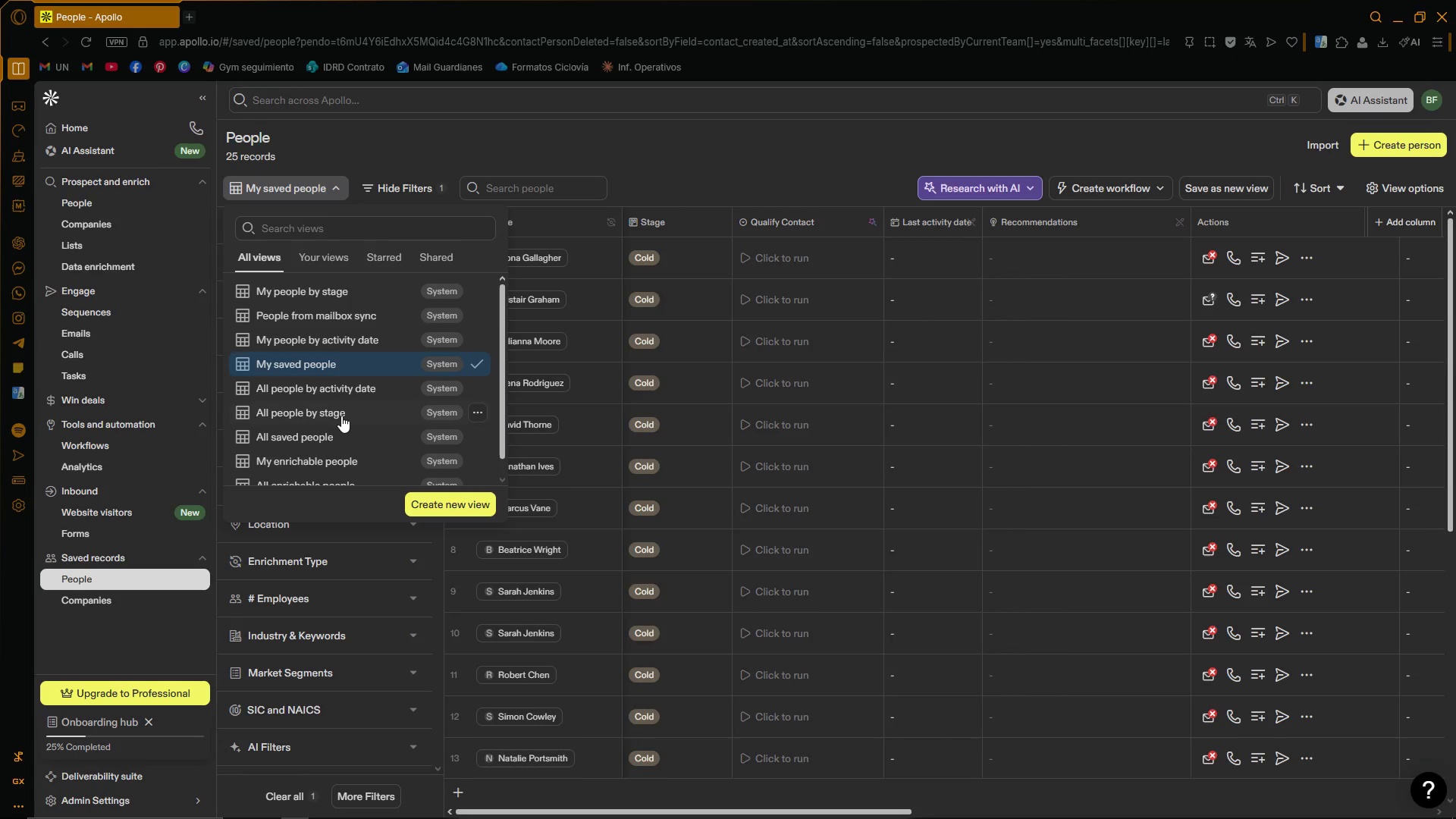 
wait(9.86)
 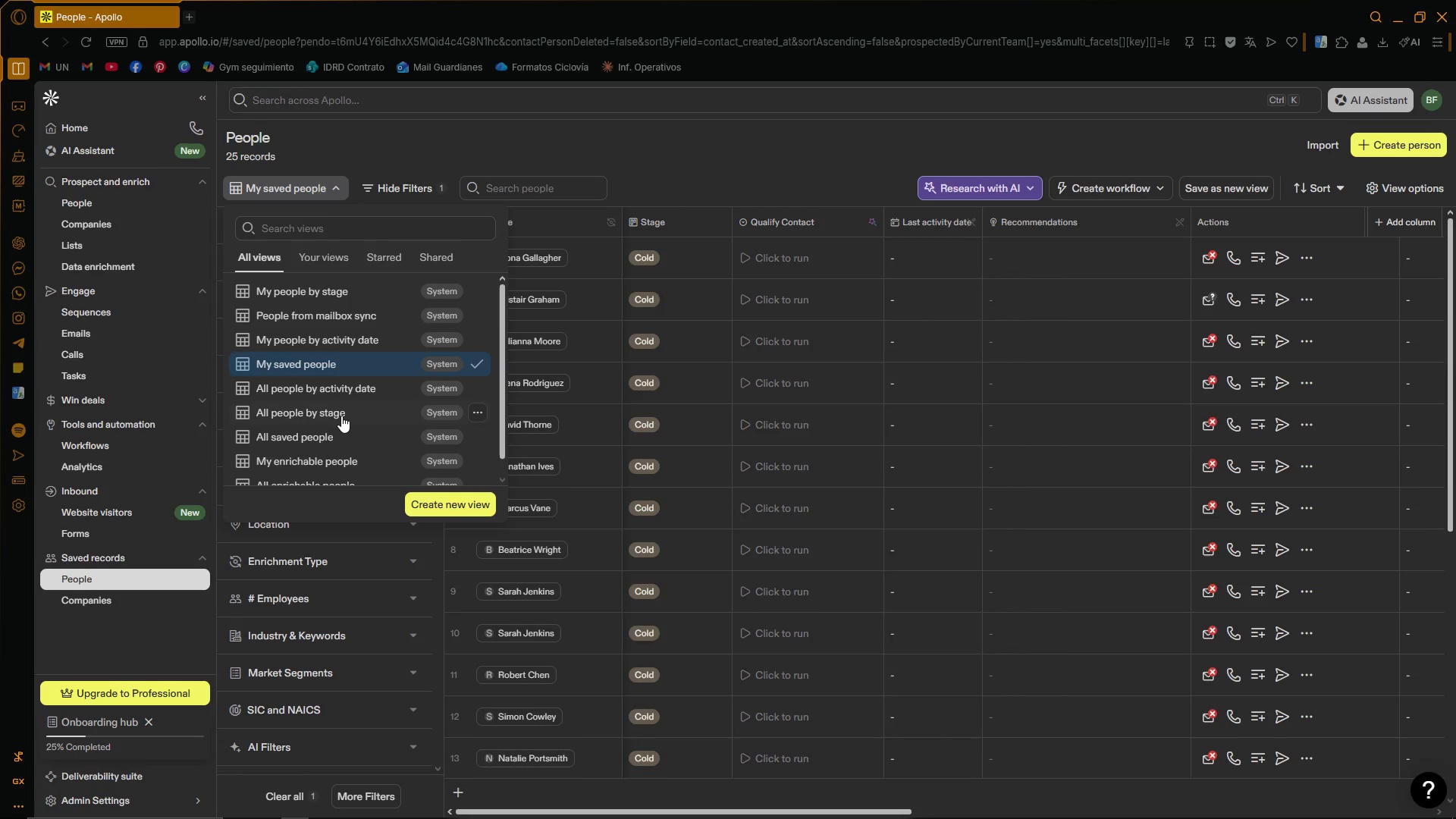 
left_click([673, 169])
 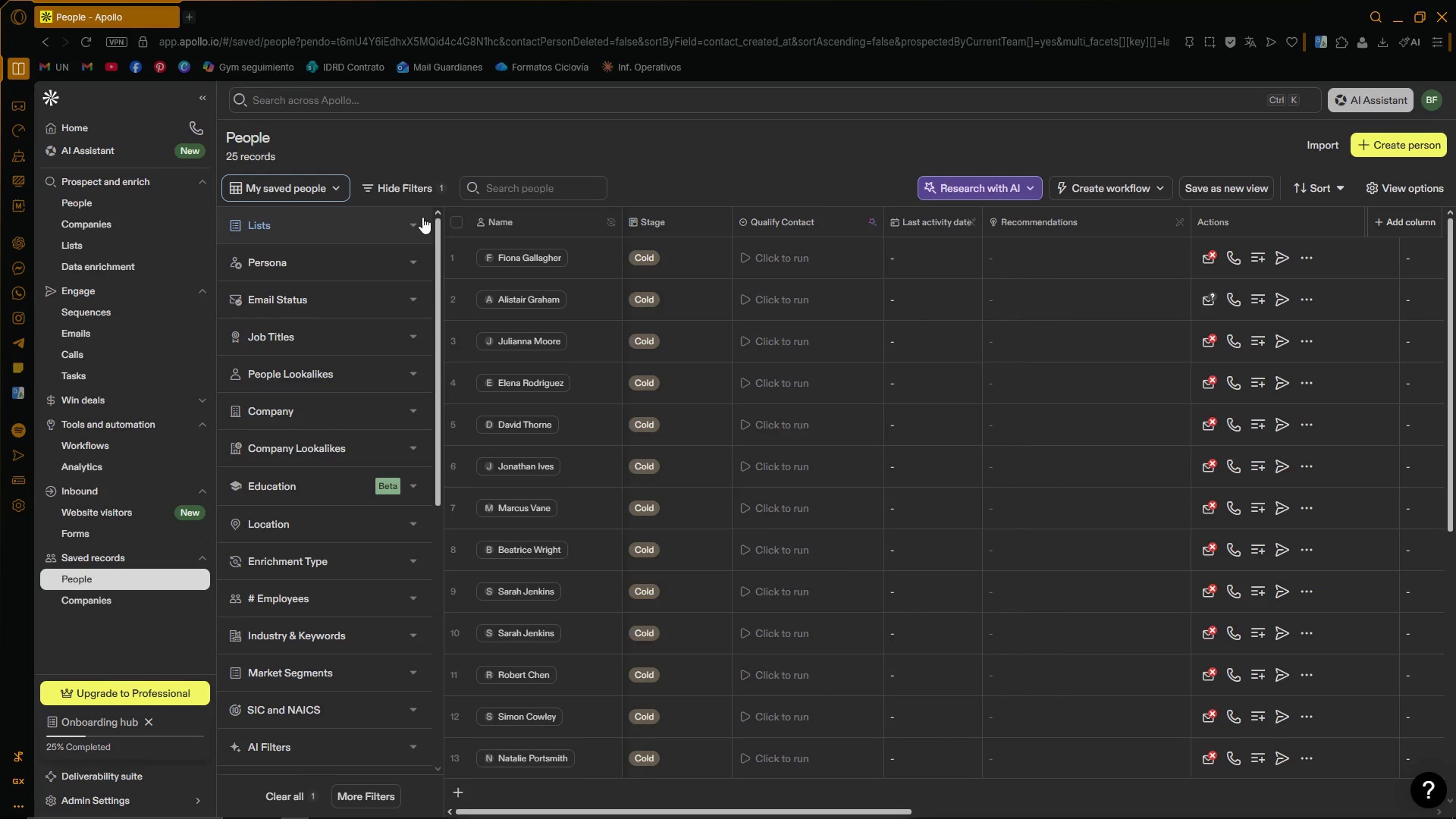 
left_click_drag(start_coordinate=[440, 223], to_coordinate=[410, 560])
 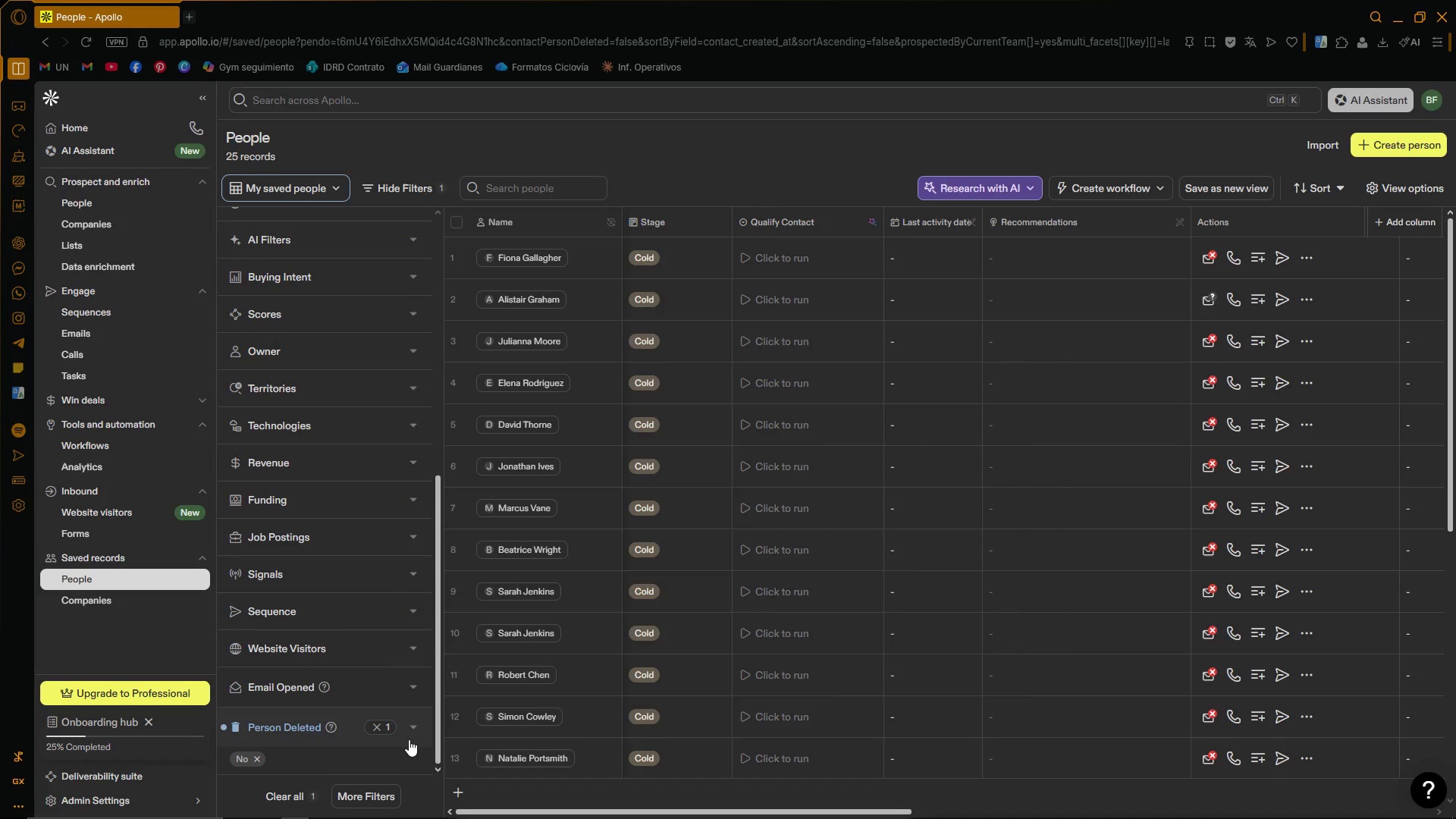 
left_click([416, 726])
 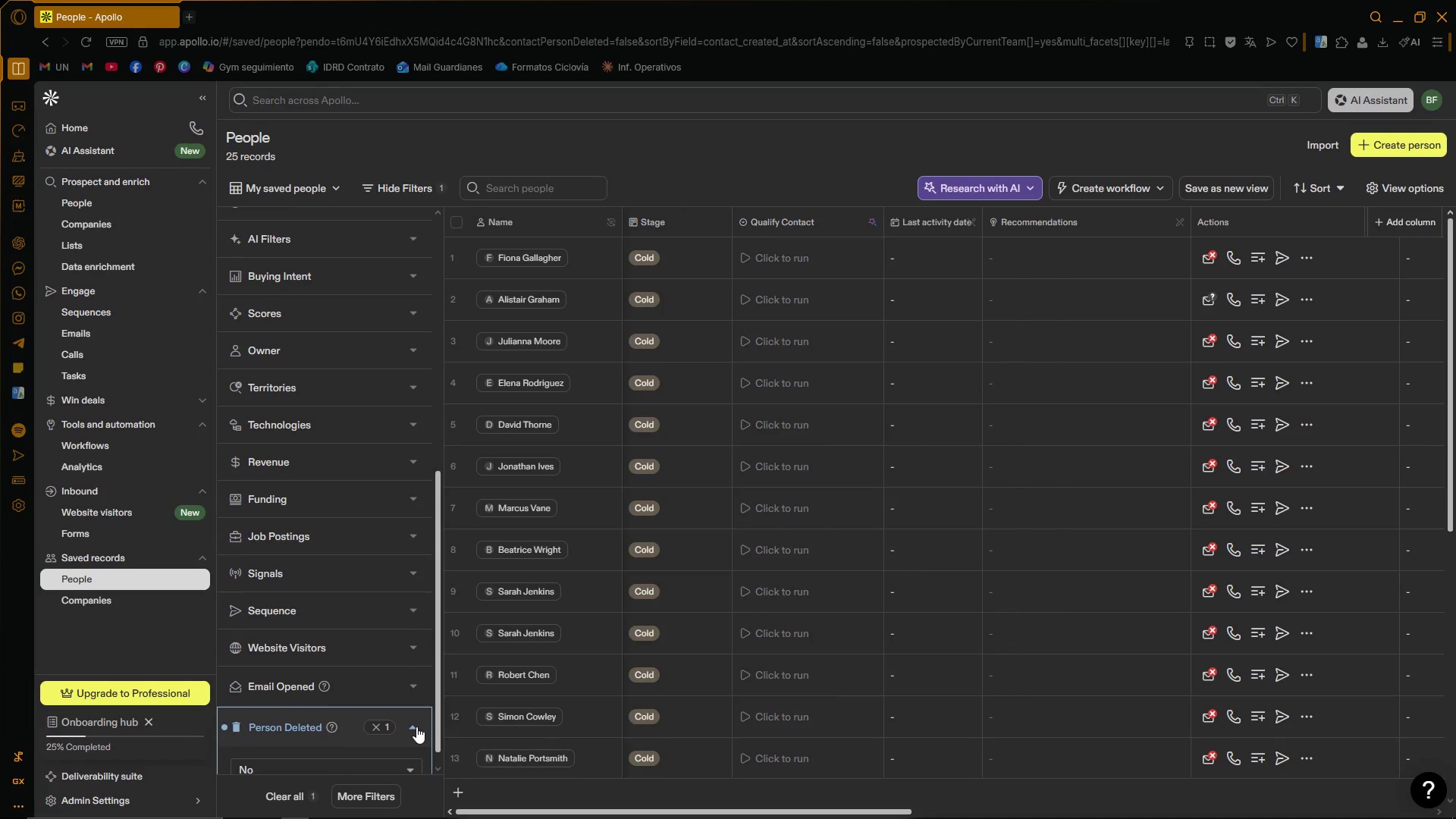 
left_click([416, 726])
 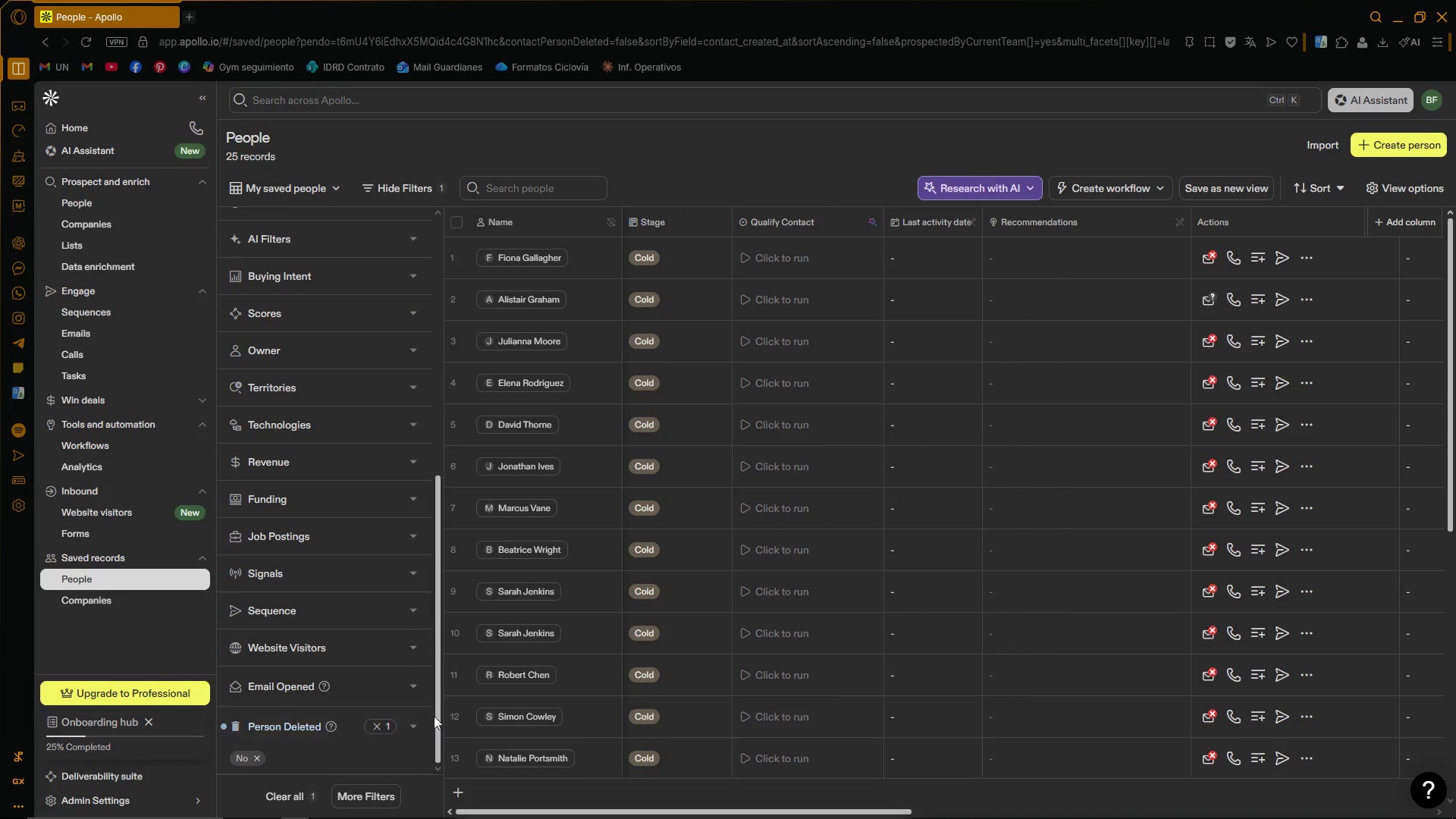 
left_click_drag(start_coordinate=[436, 715], to_coordinate=[397, 784])
 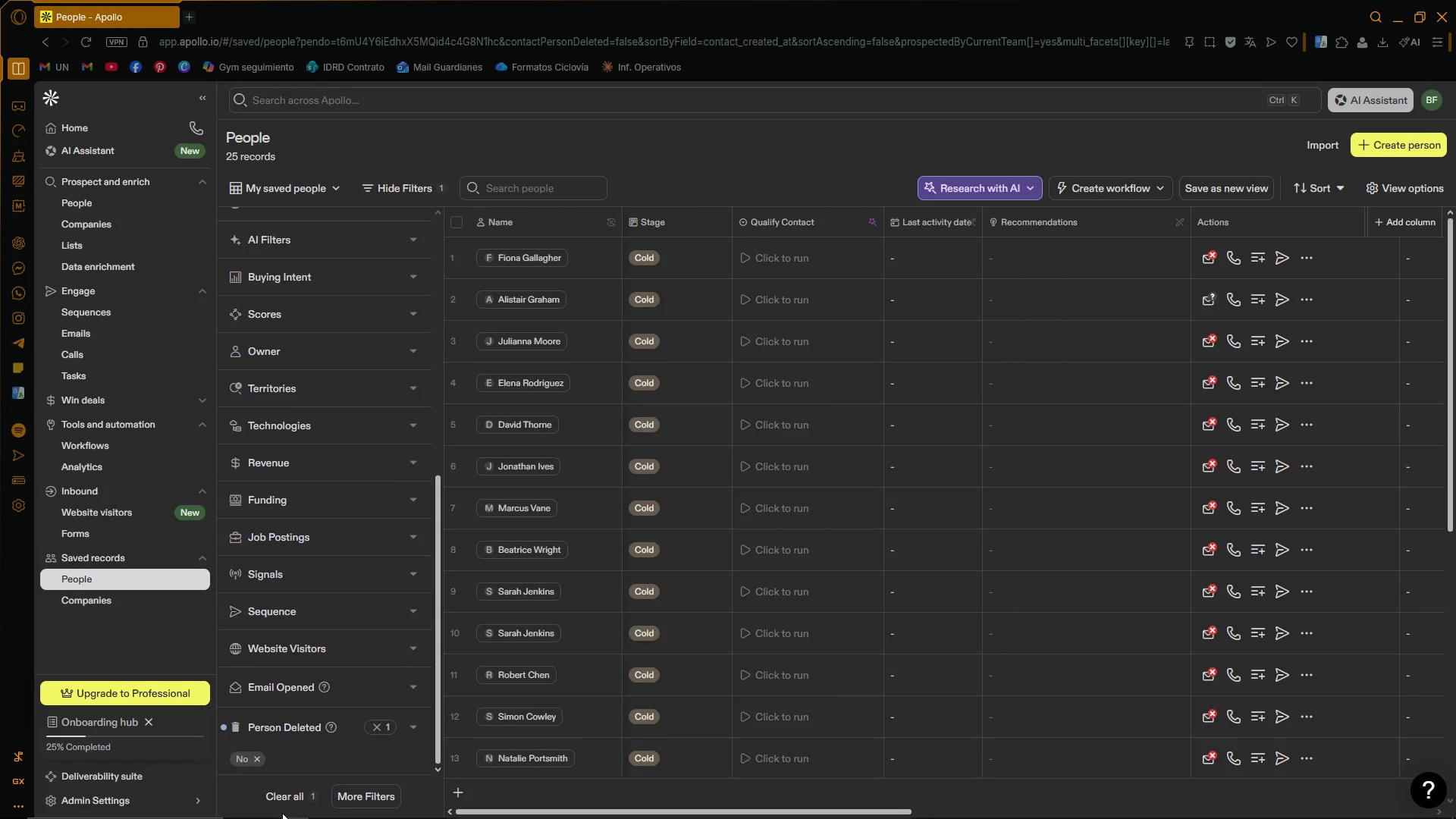 
left_click([278, 799])
 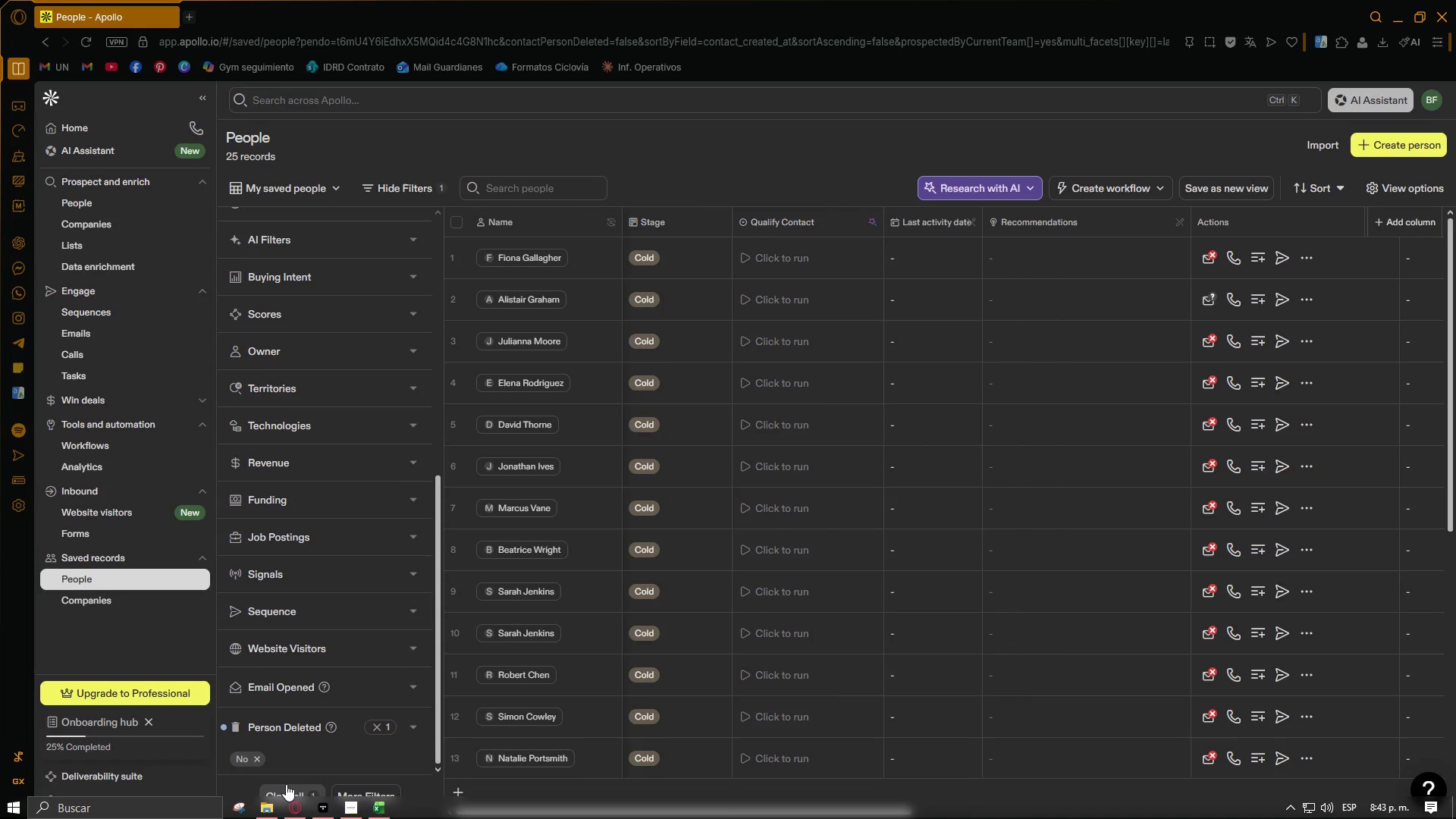 
left_click([286, 785])
 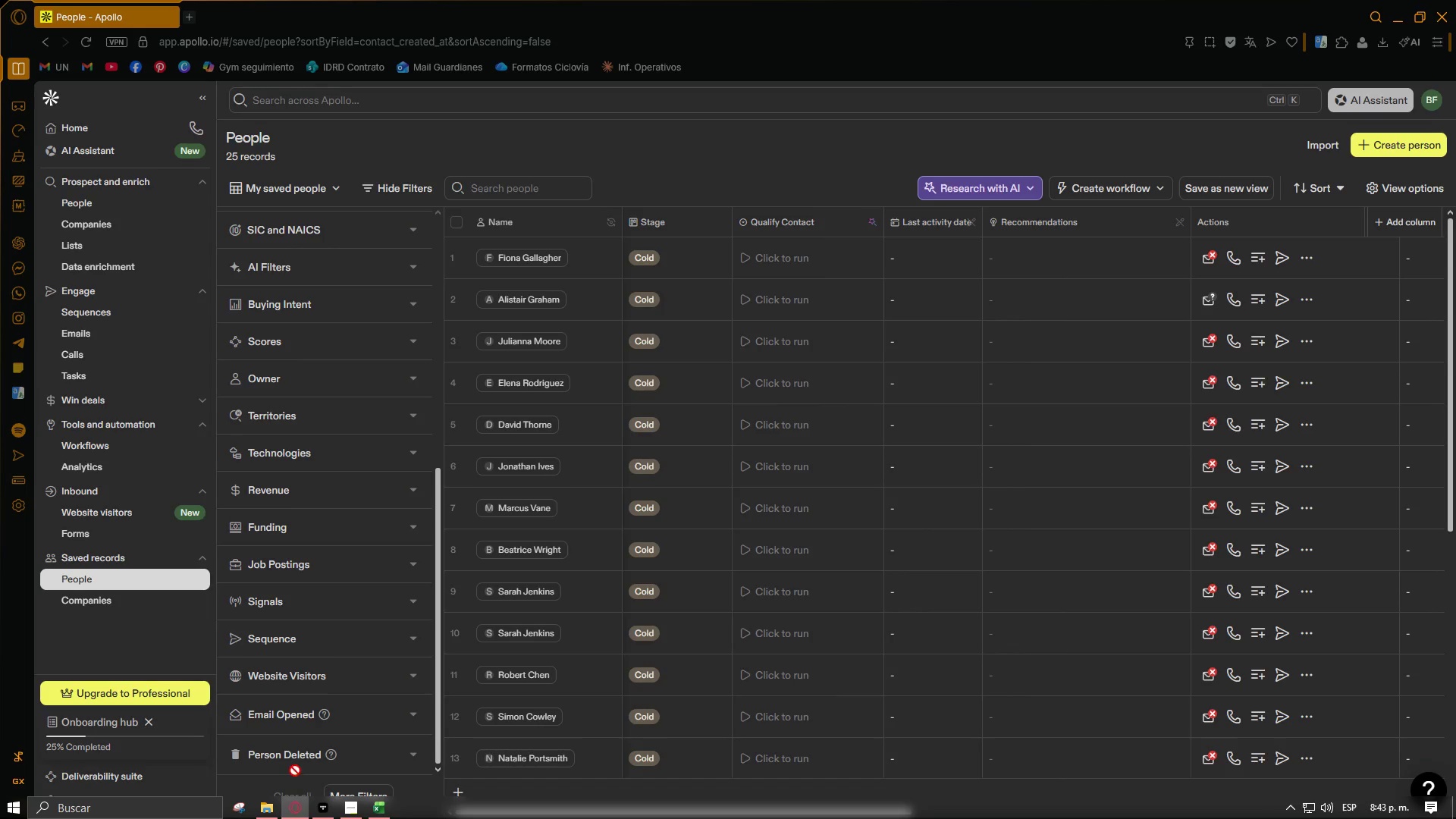 
scroll: coordinate [370, 719], scroll_direction: down, amount: 1.0
 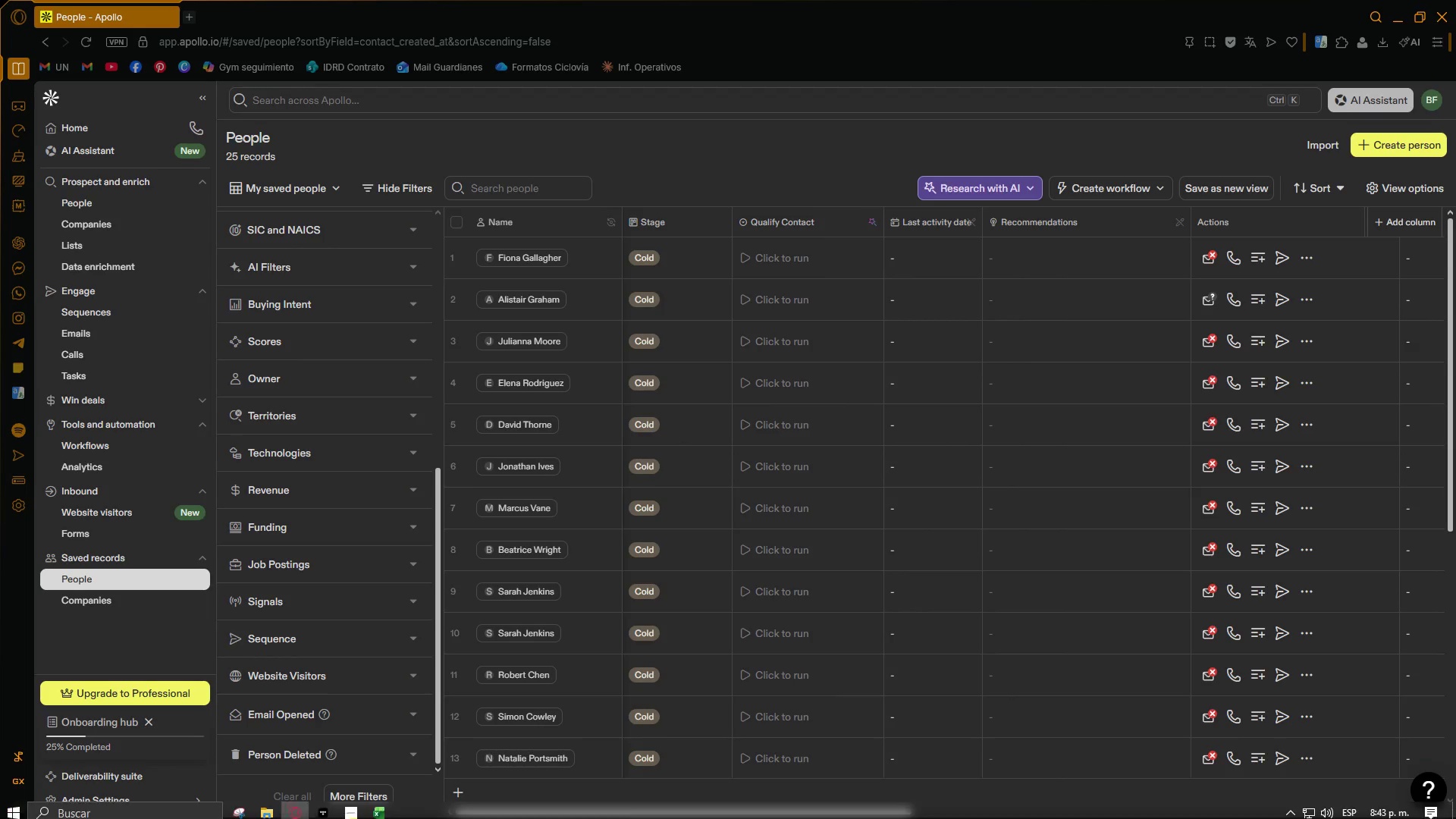 
left_click([372, 806])
 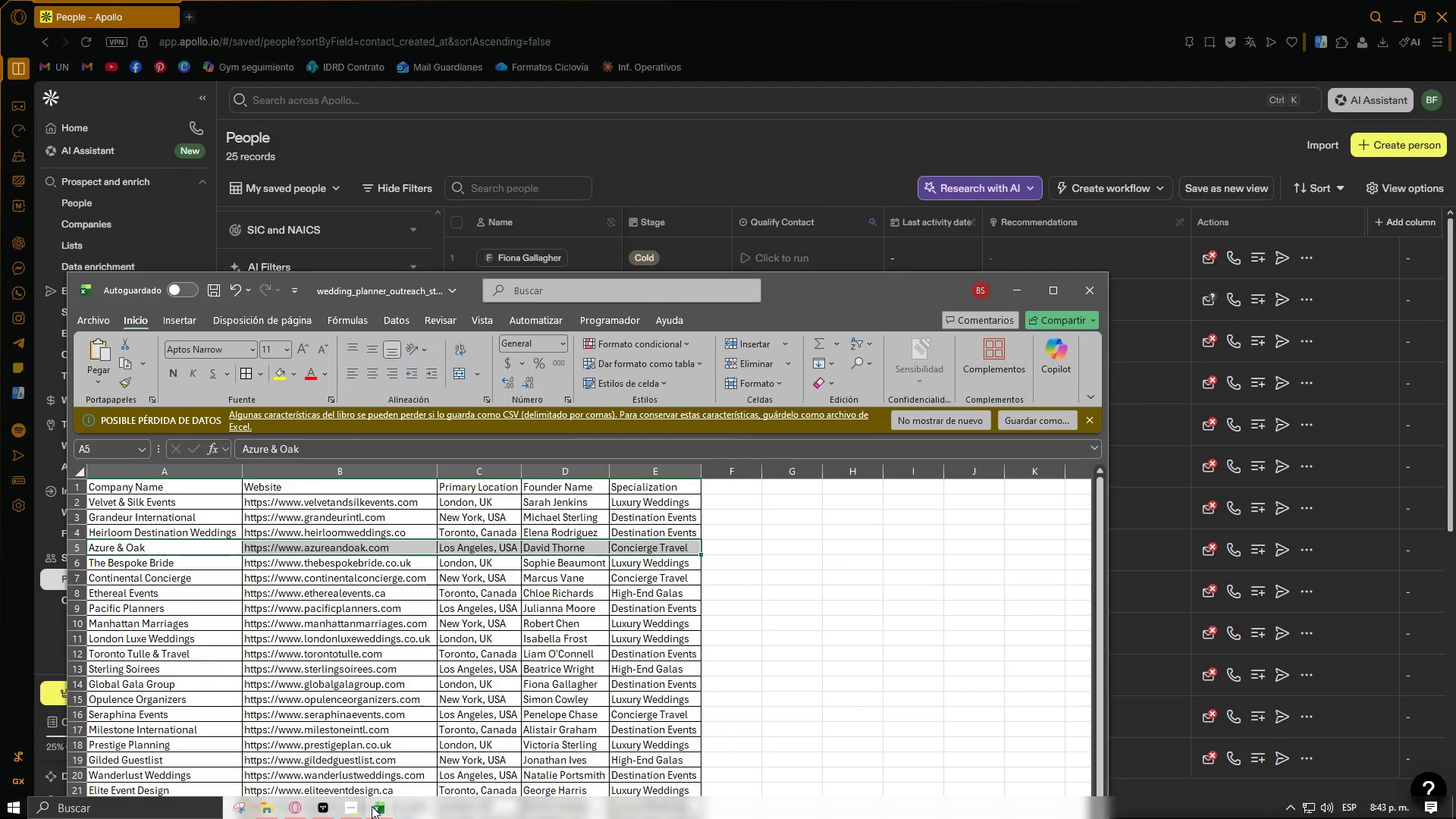 
left_click([372, 806])
 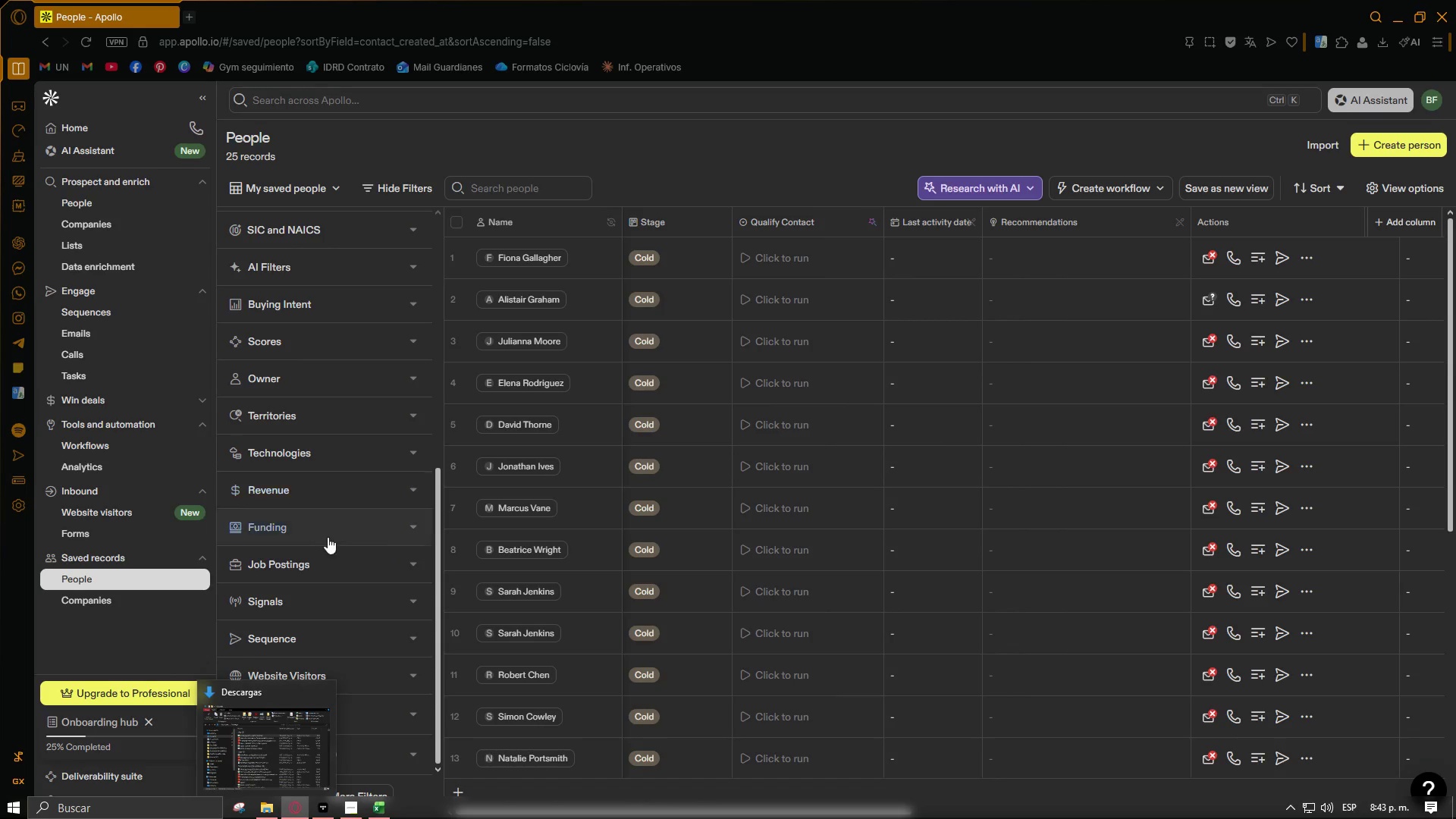 
scroll: coordinate [400, 612], scroll_direction: down, amount: 5.0
 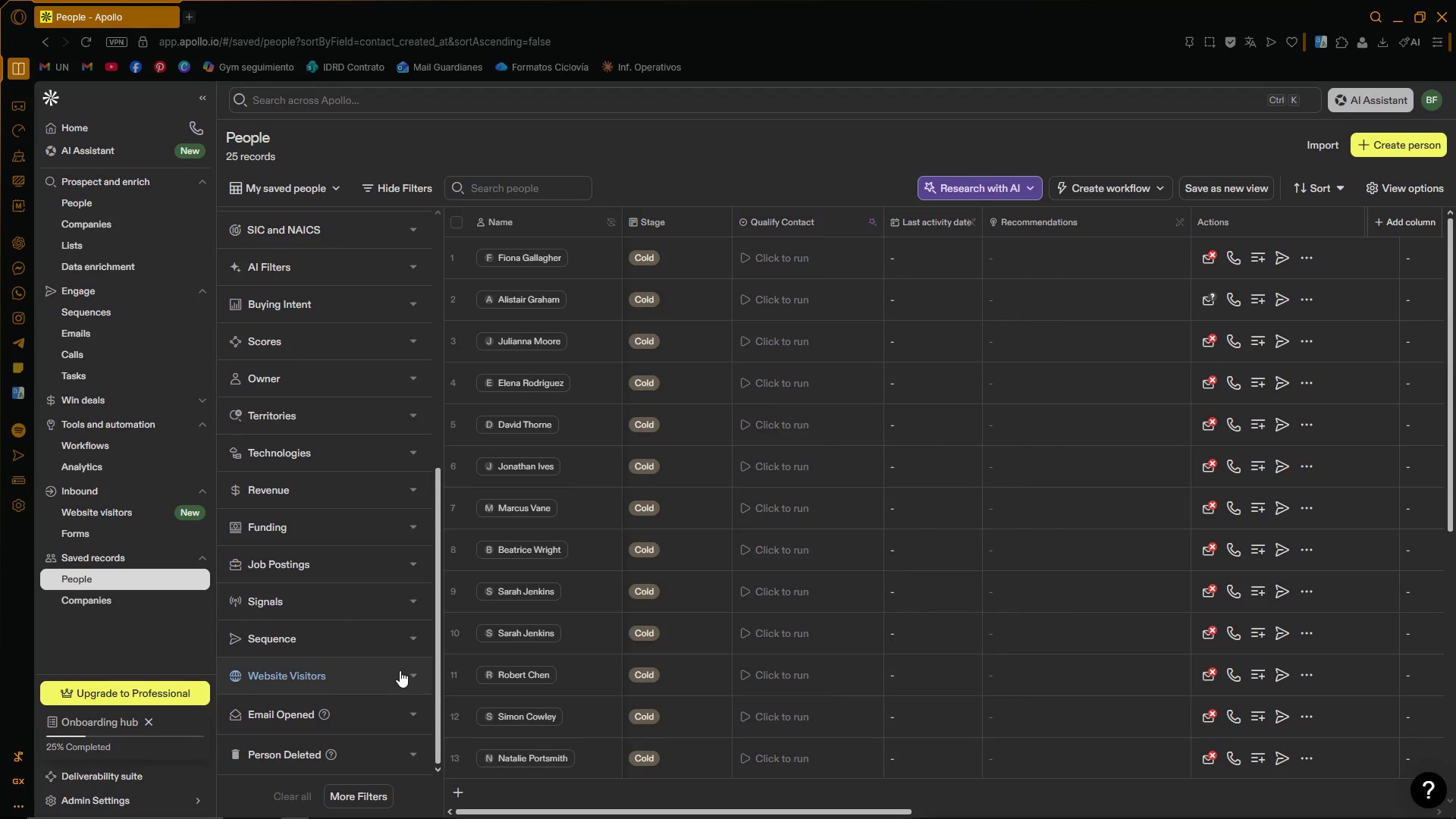 
scroll: coordinate [395, 429], scroll_direction: up, amount: 15.0
 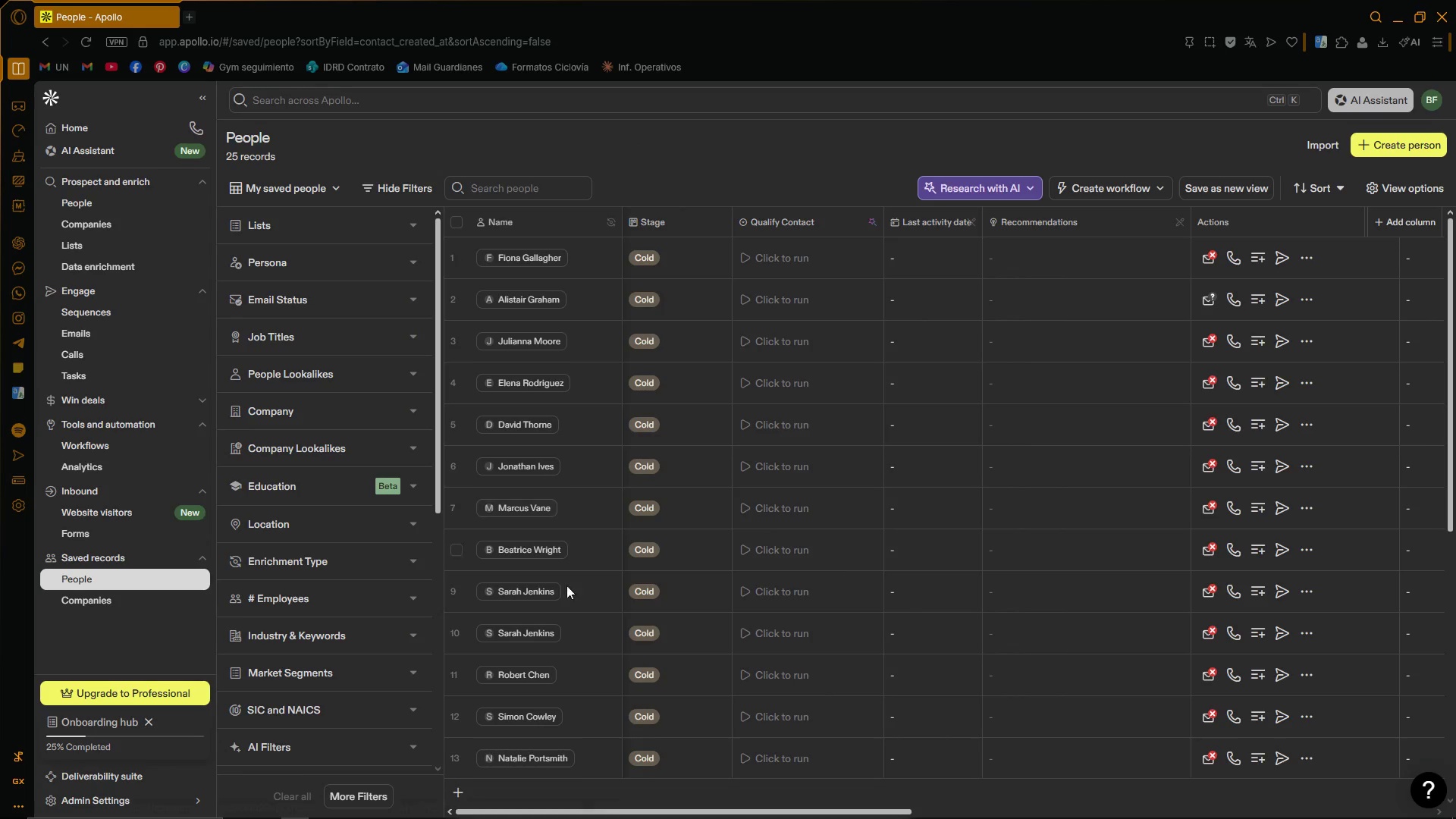 
left_click_drag(start_coordinate=[592, 809], to_coordinate=[416, 770])
 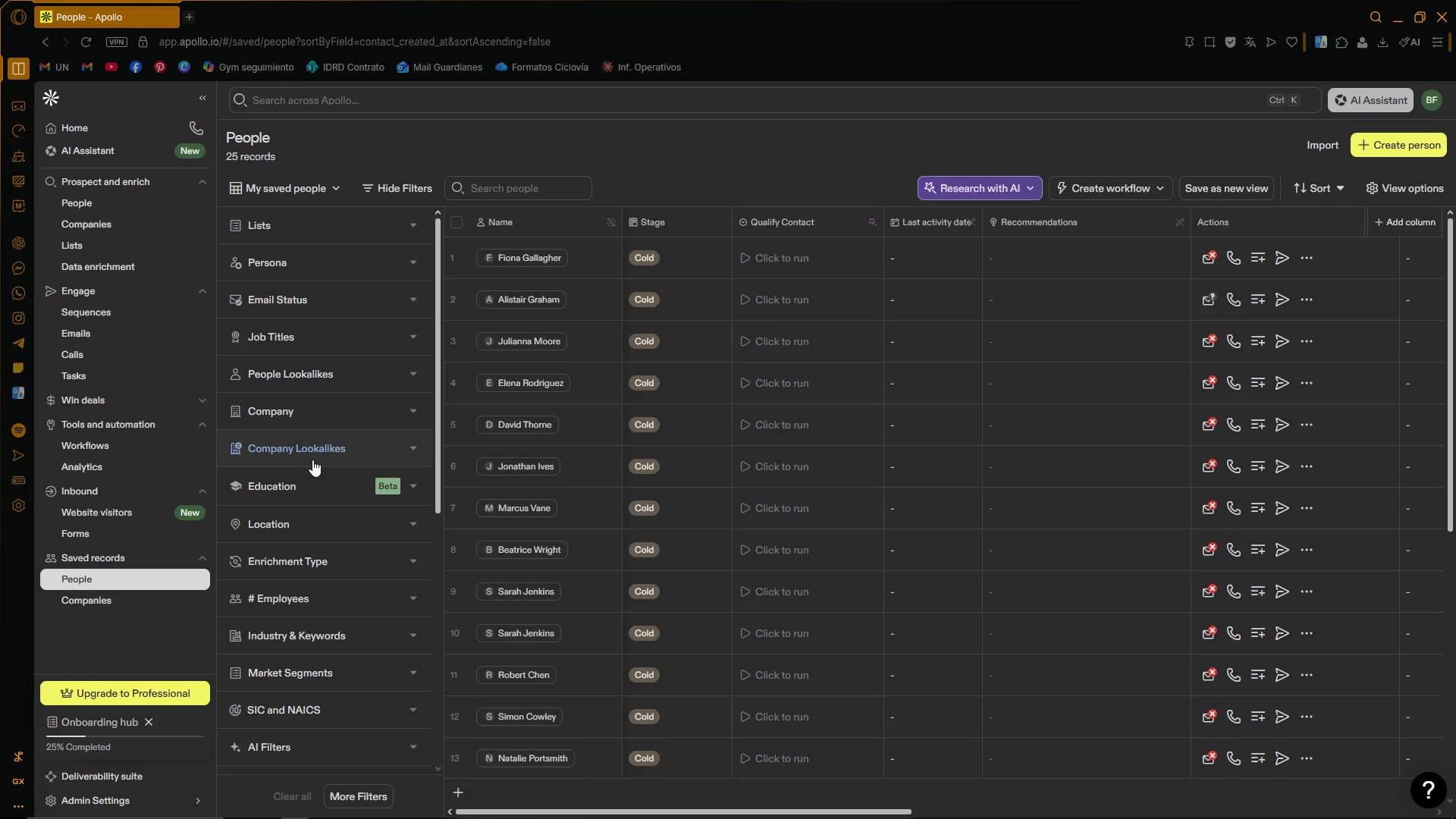 
scroll: coordinate [338, 438], scroll_direction: up, amount: 3.0
 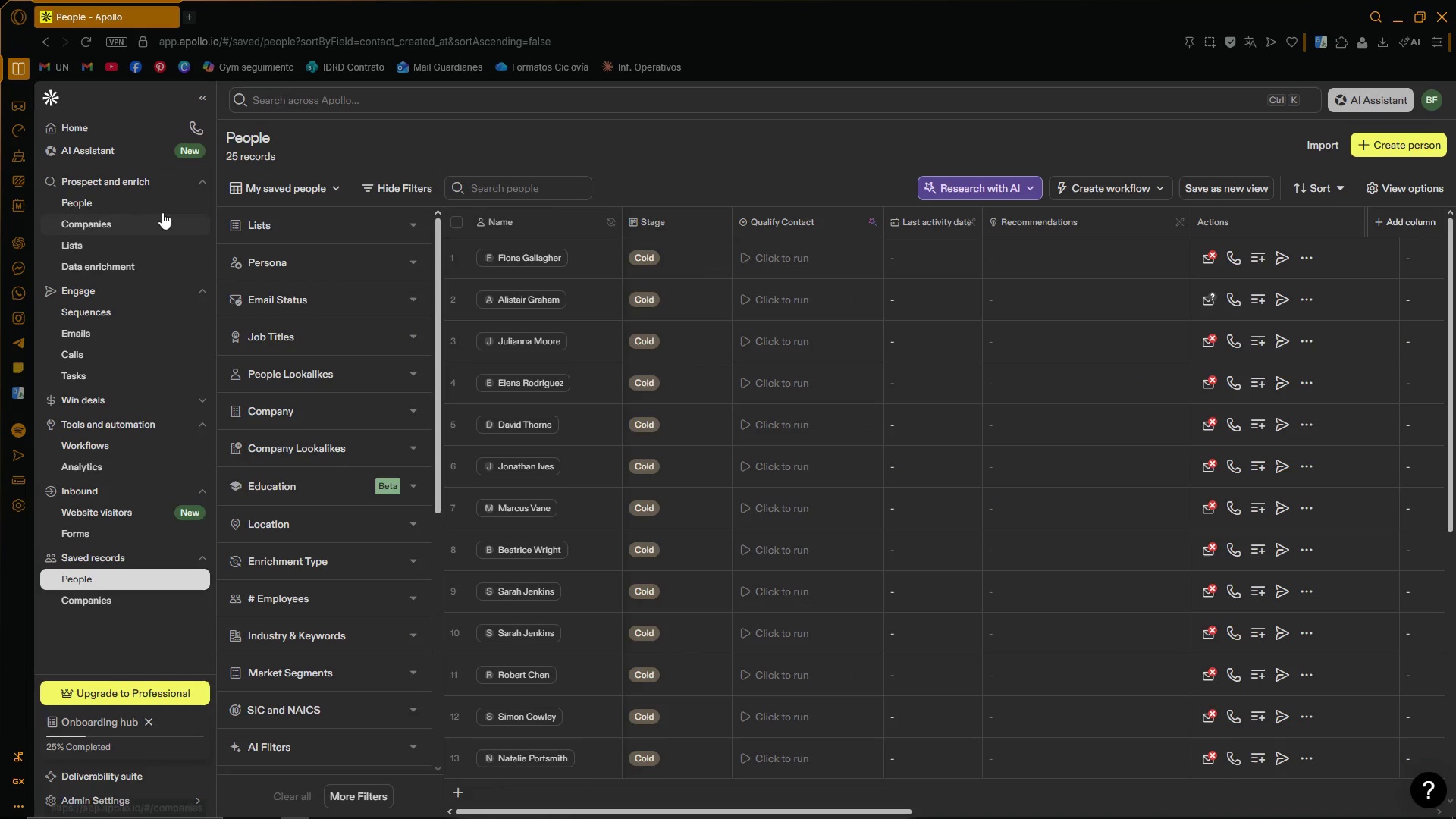 
left_click([109, 203])
 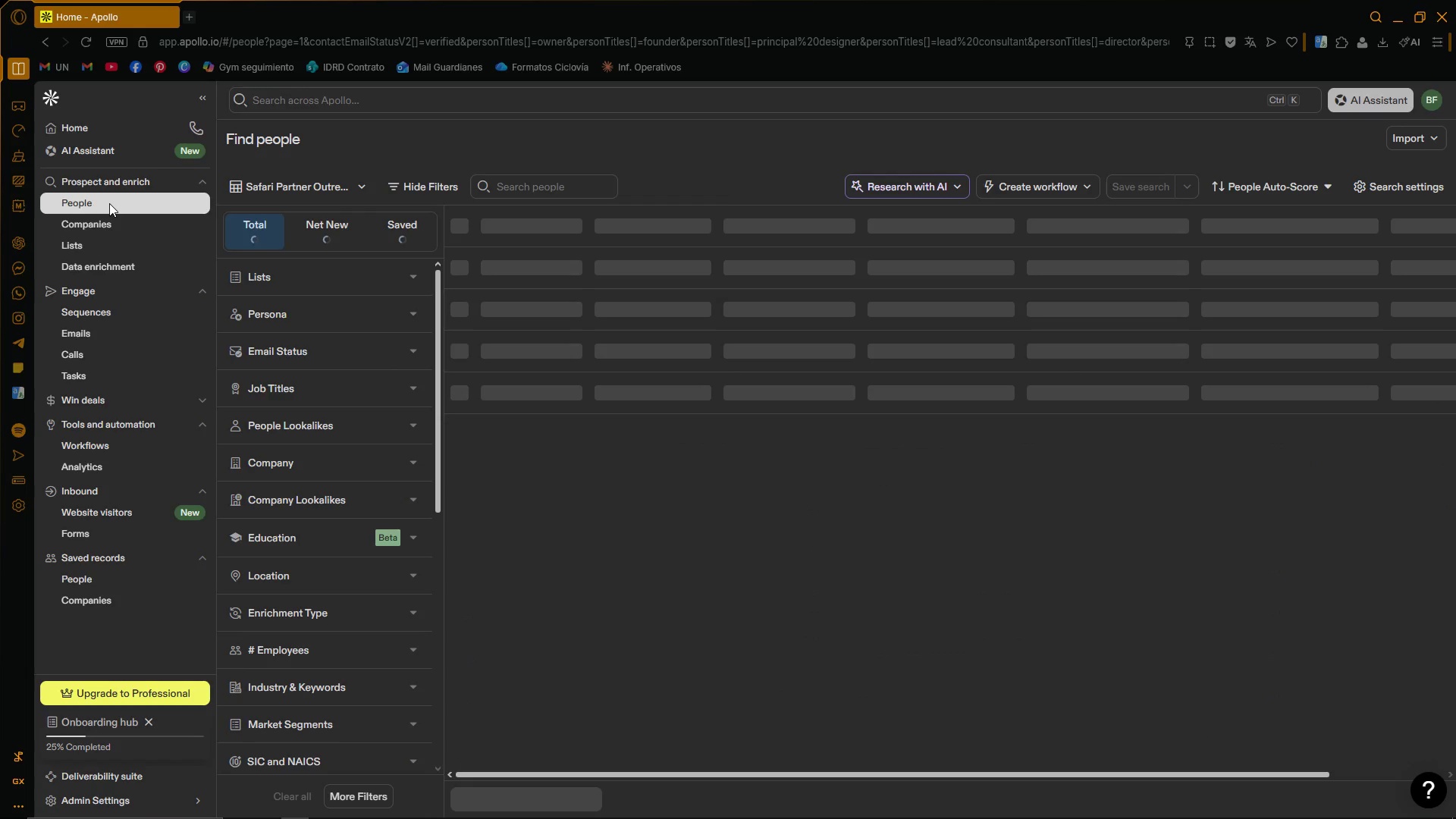 
mouse_move([126, 199])
 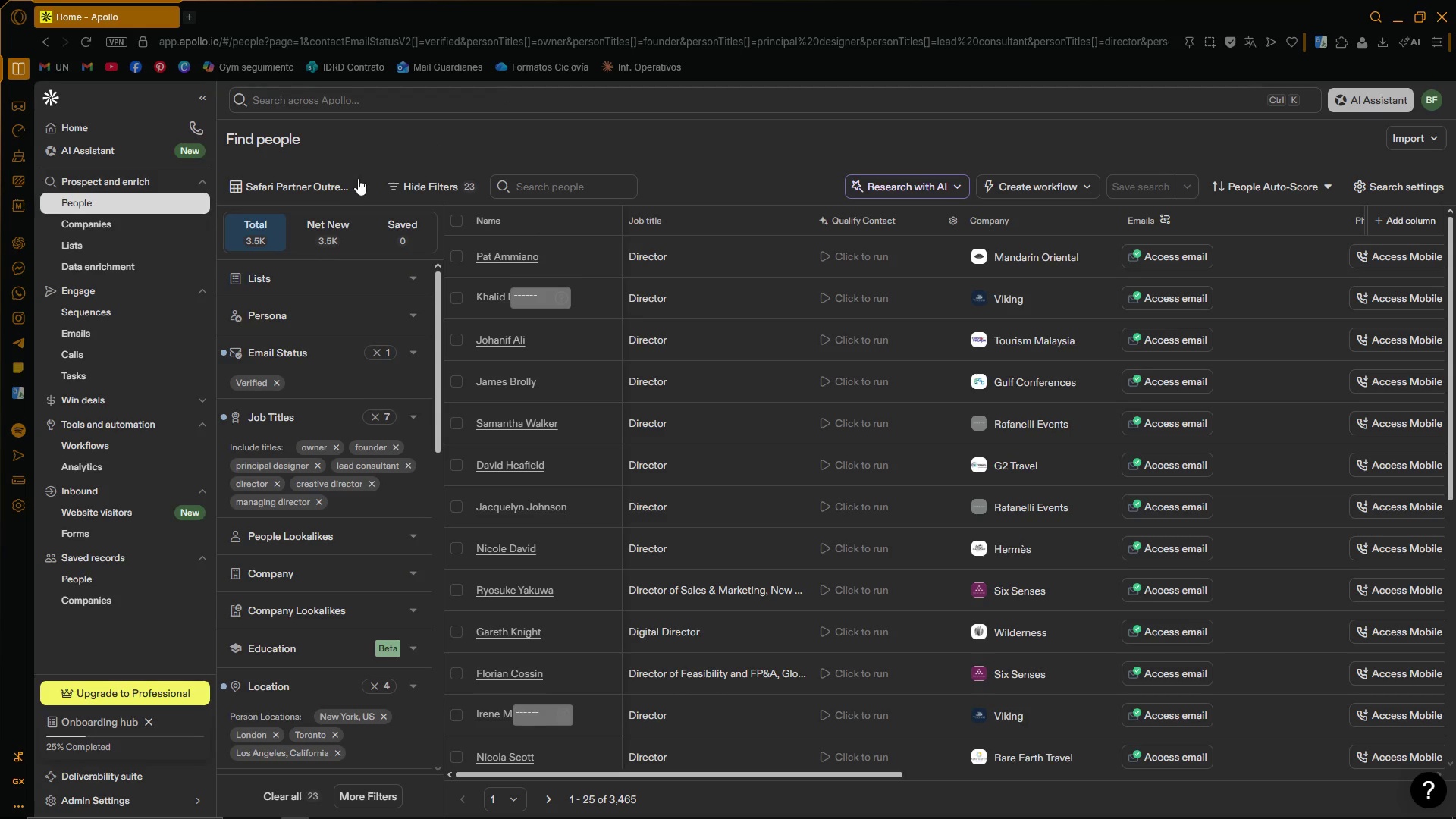 
left_click([364, 186])
 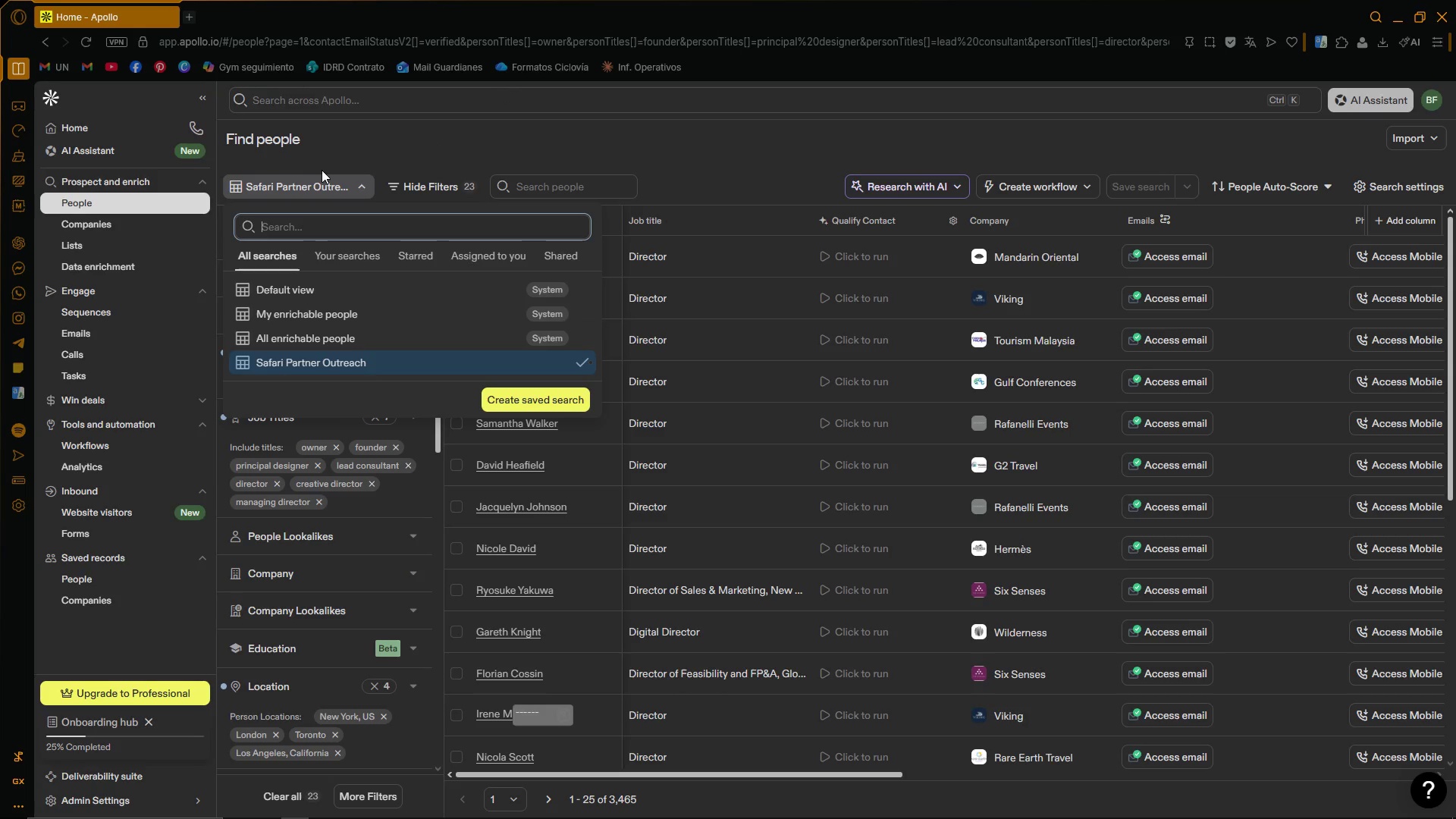 
left_click([357, 183])
 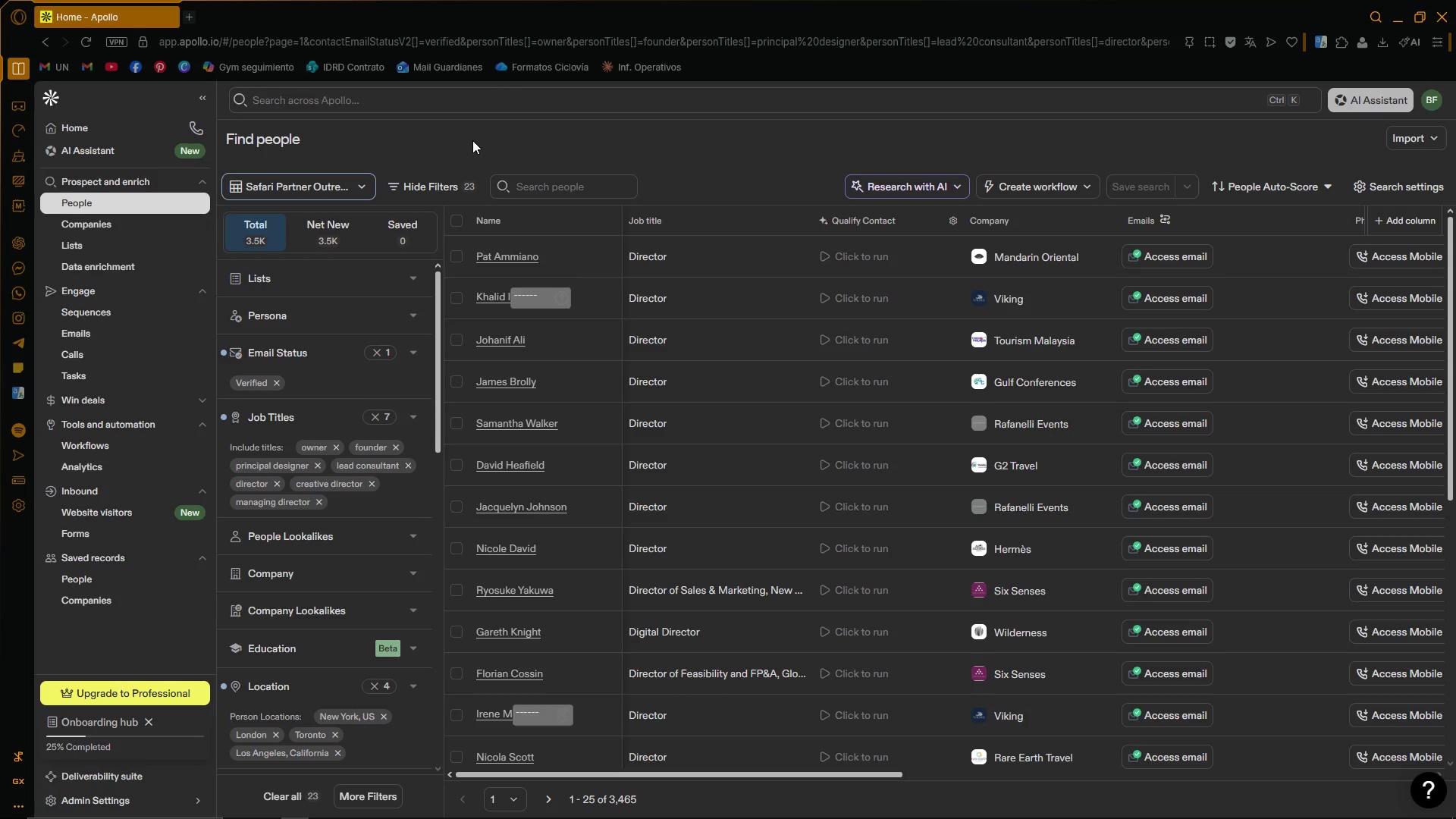 
left_click([466, 142])
 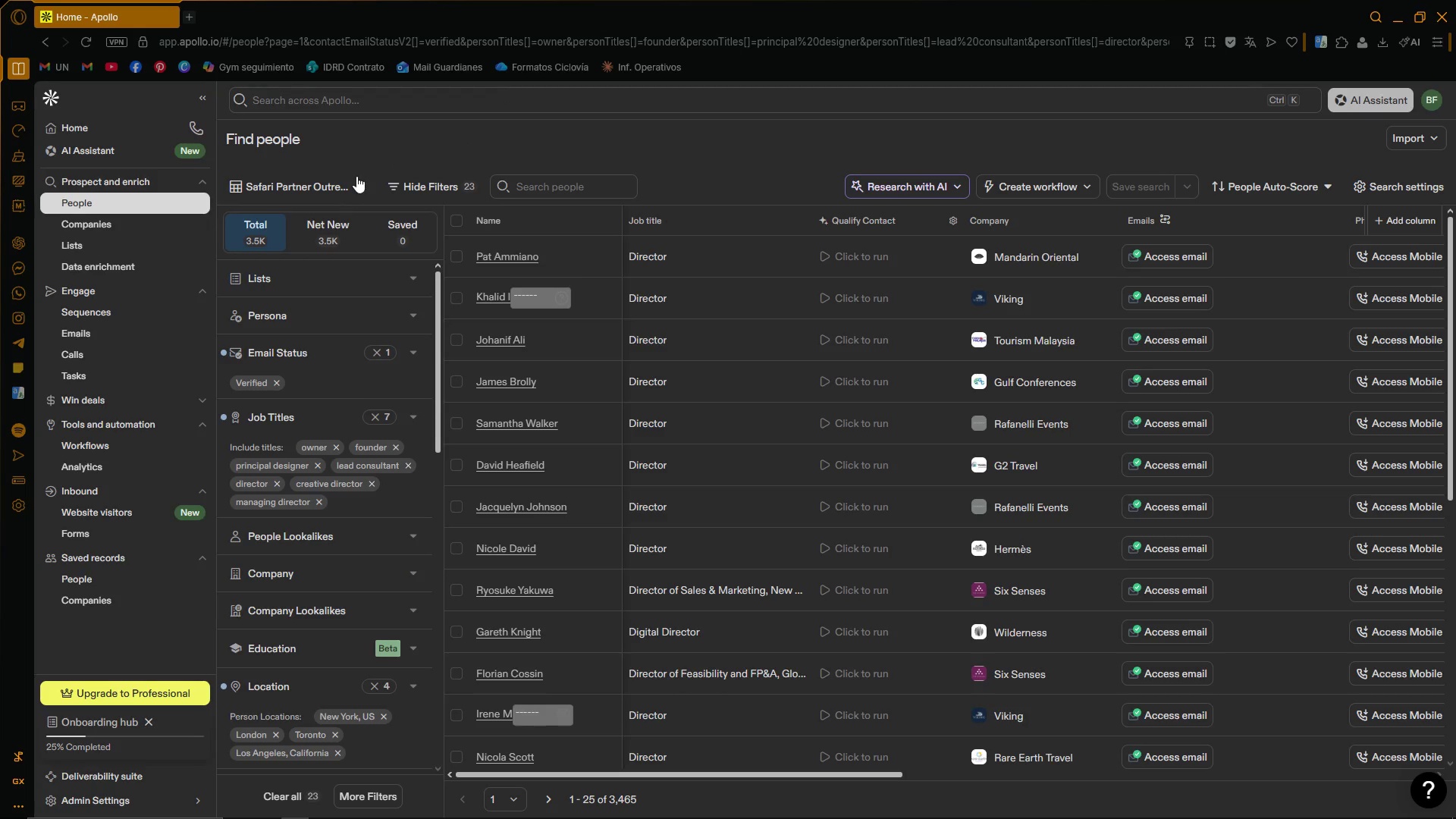 
mouse_move([356, 199])
 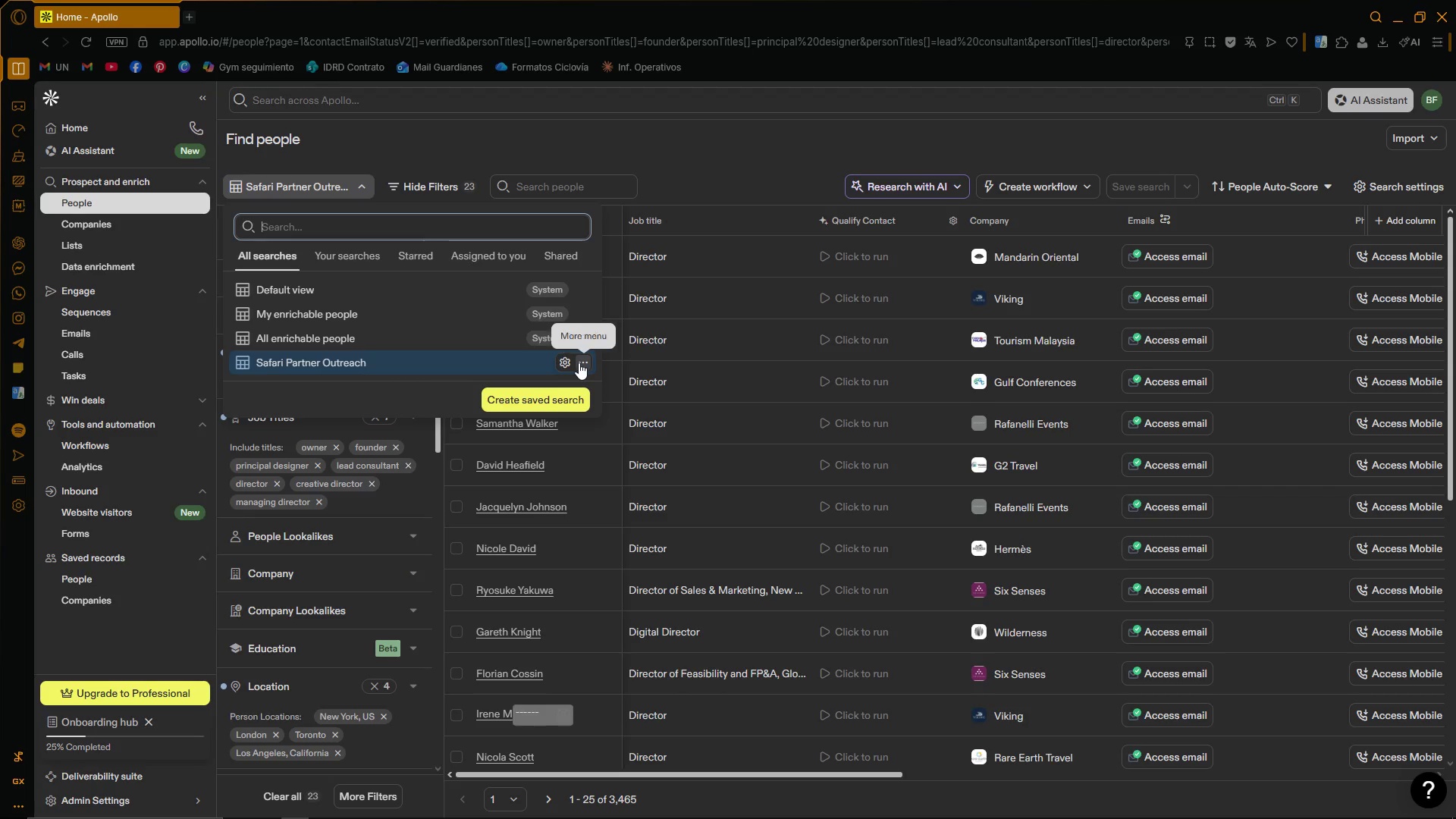 
left_click([567, 364])
 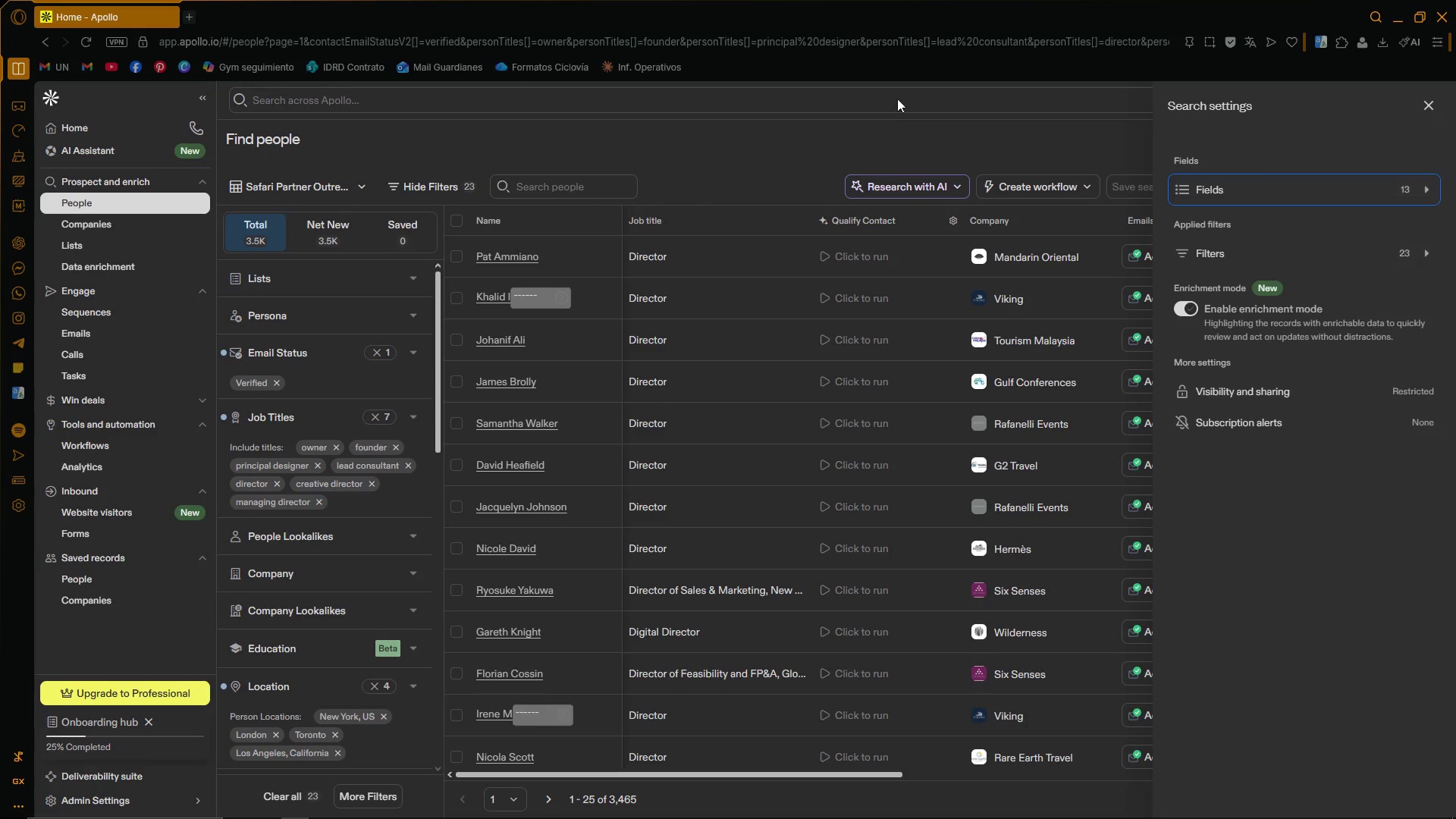 
left_click([1428, 102])
 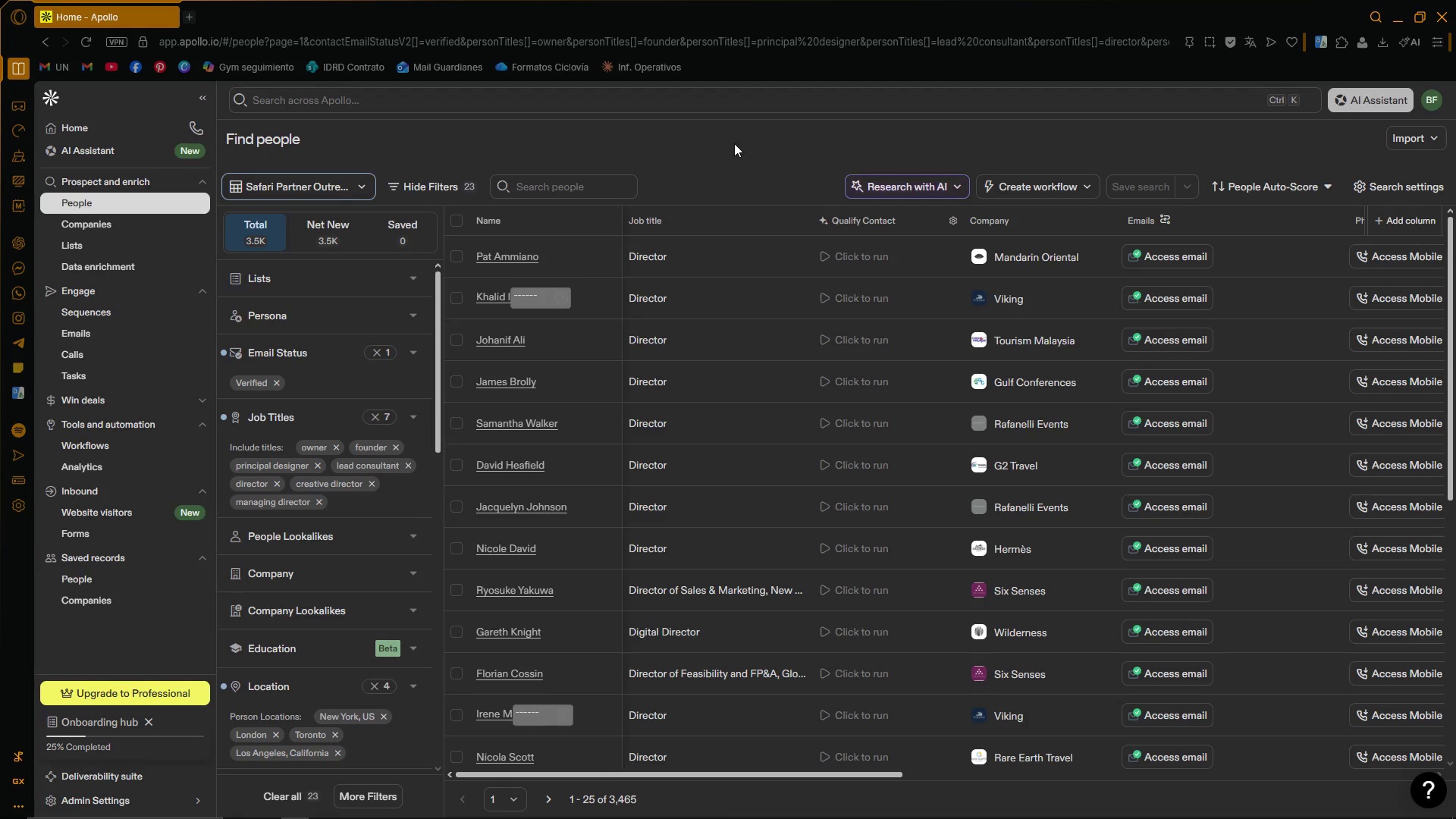 
left_click([733, 143])
 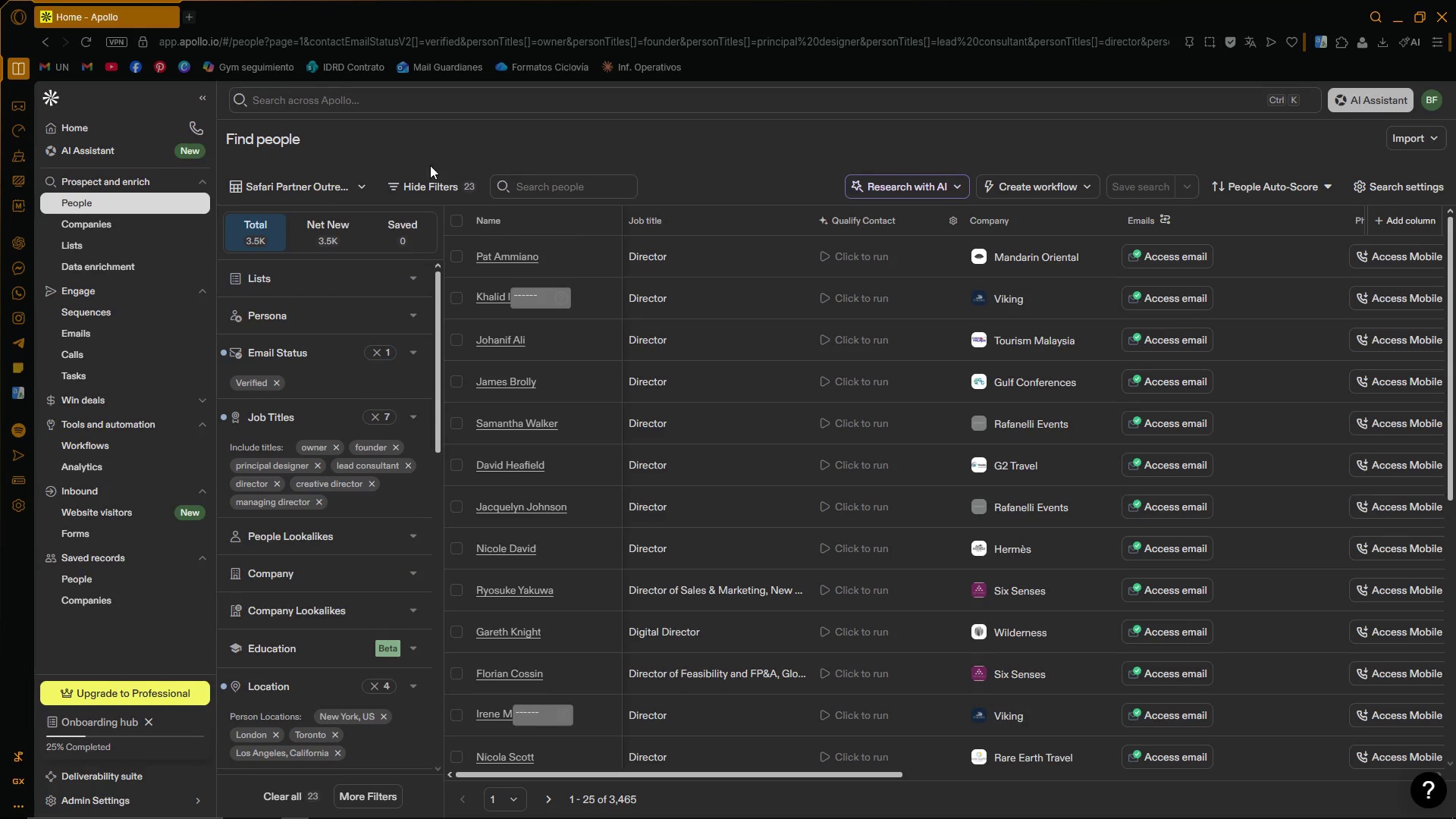 
left_click([318, 187])
 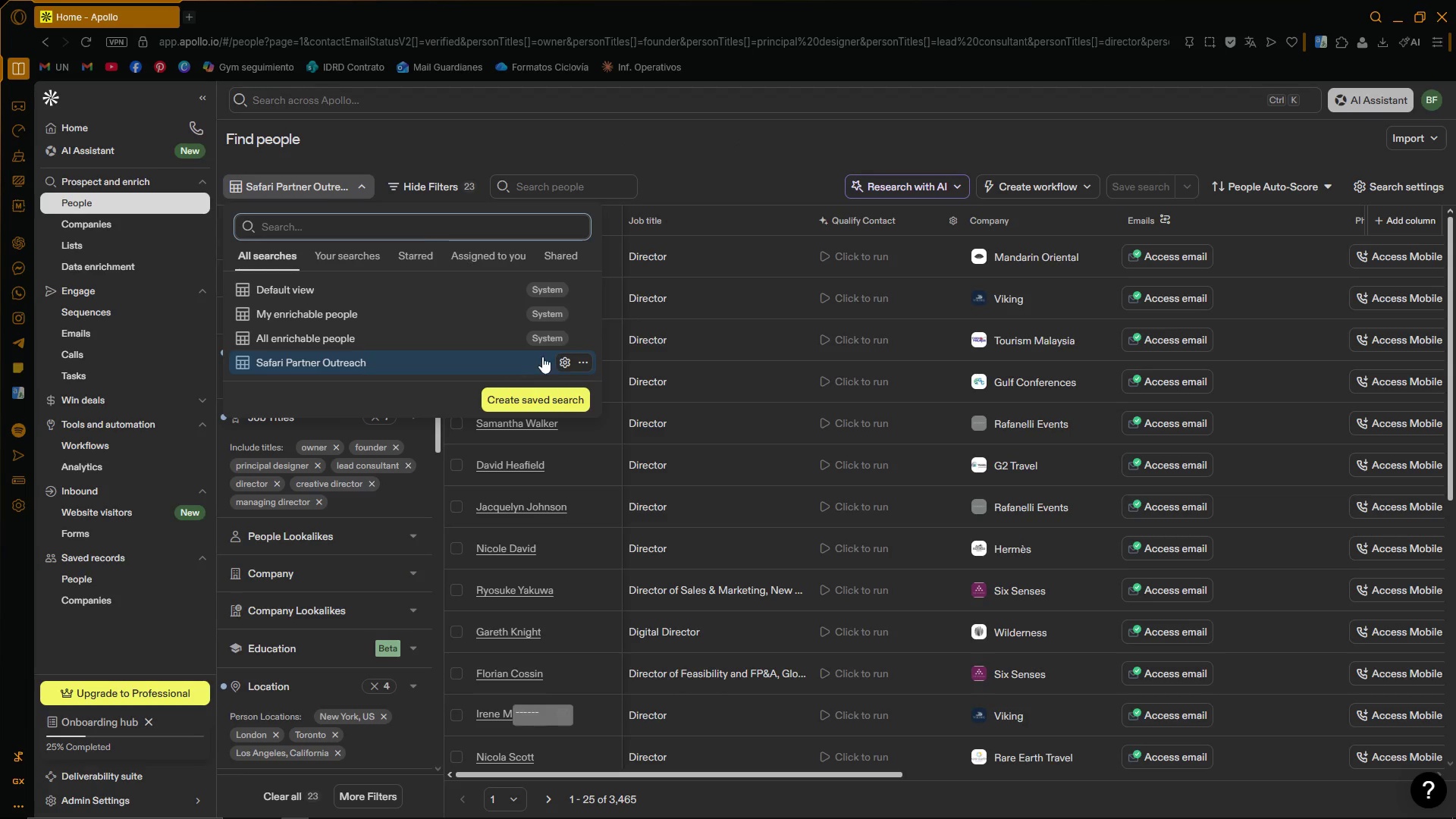 
left_click([587, 362])
 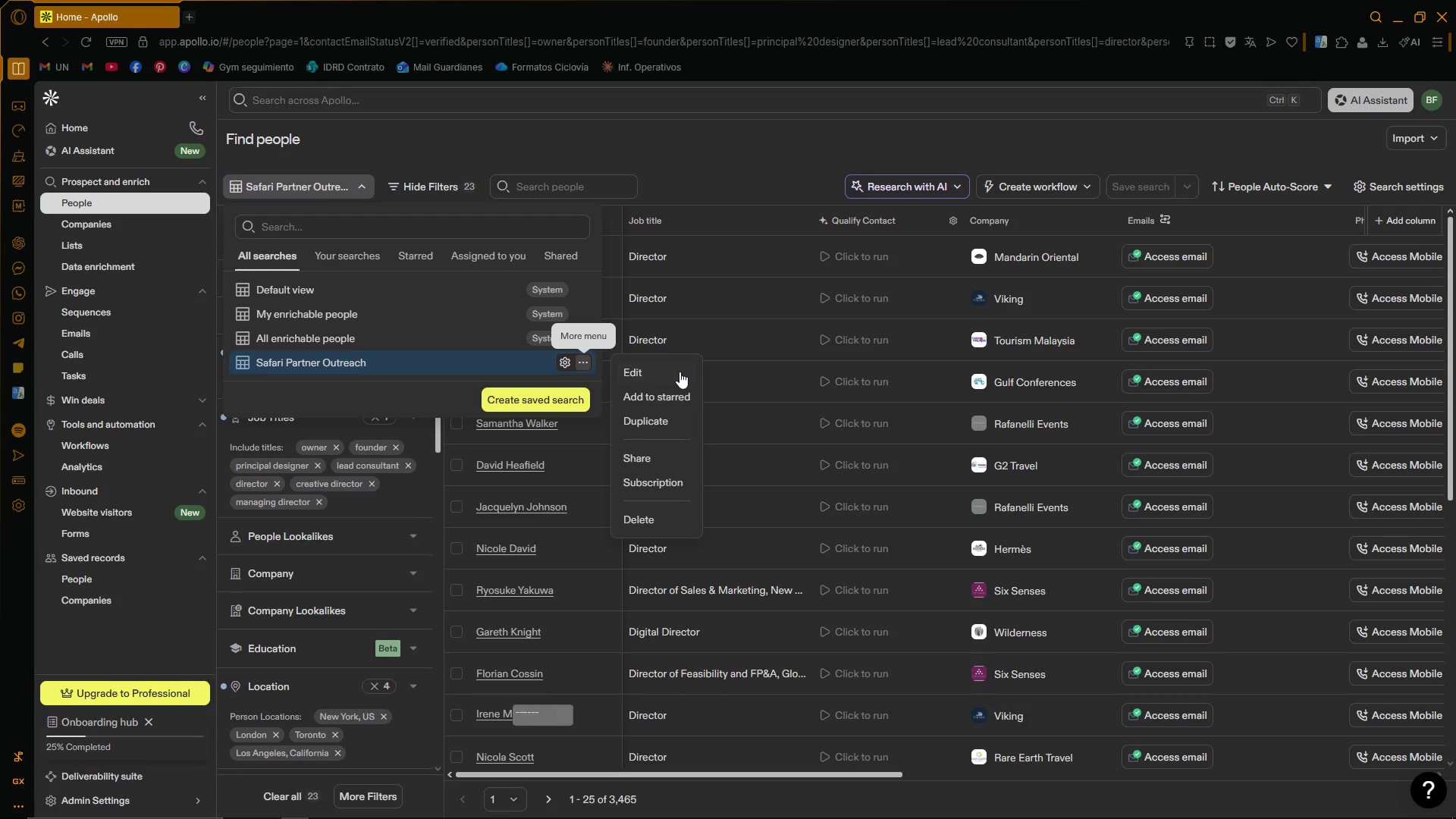 
left_click([679, 372])
 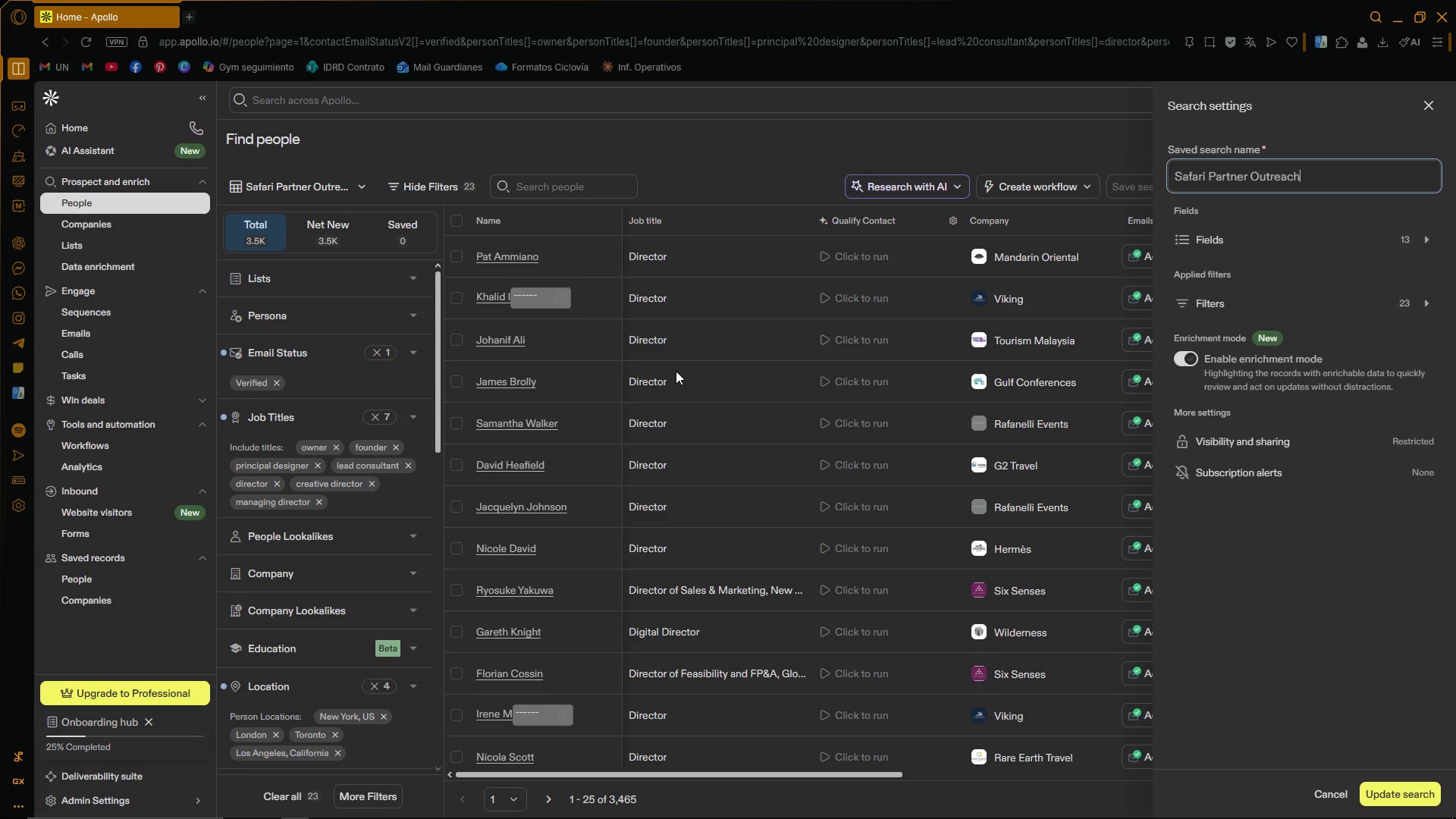 
left_click([1360, 571])
 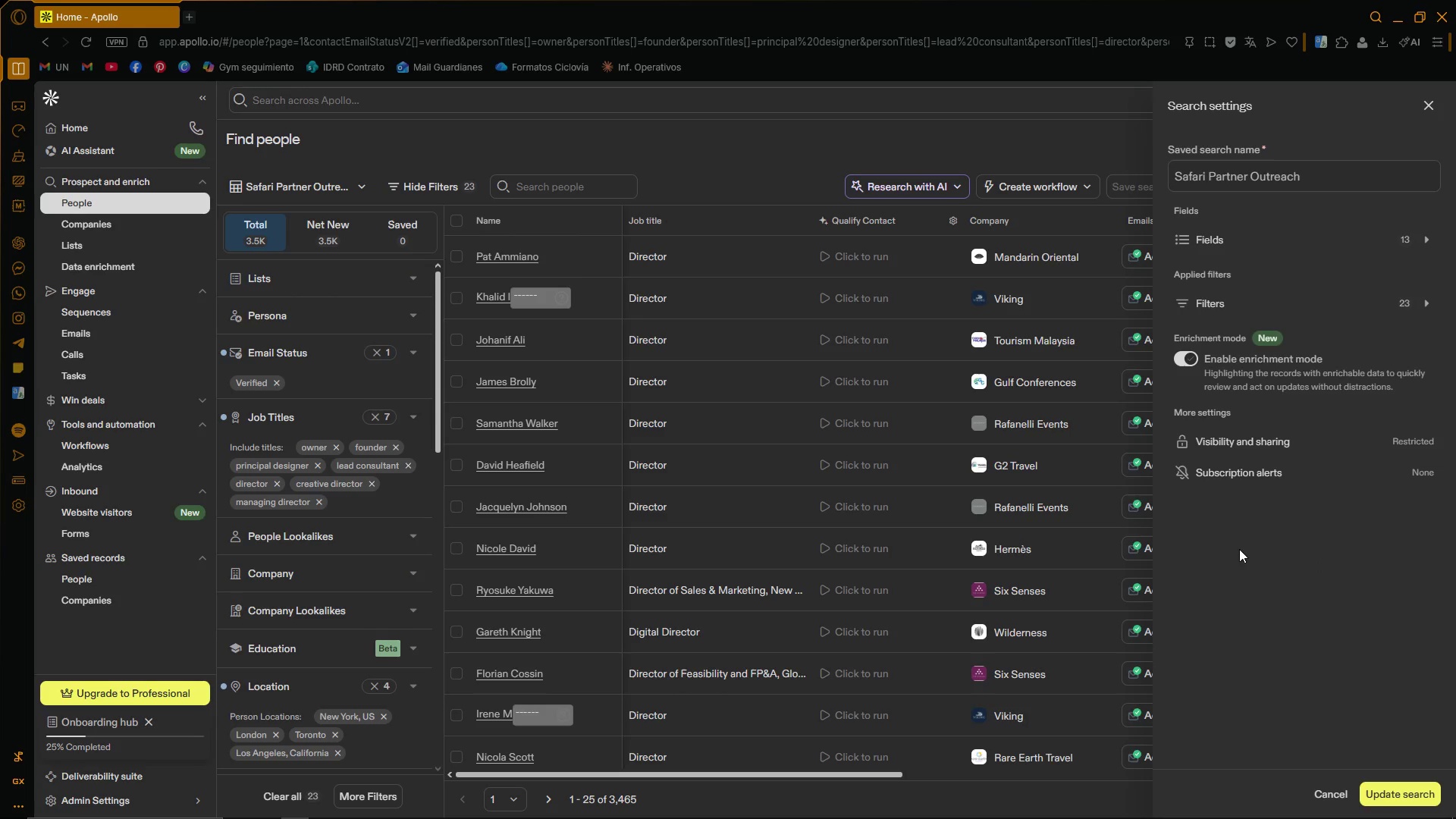 
wait(5.09)
 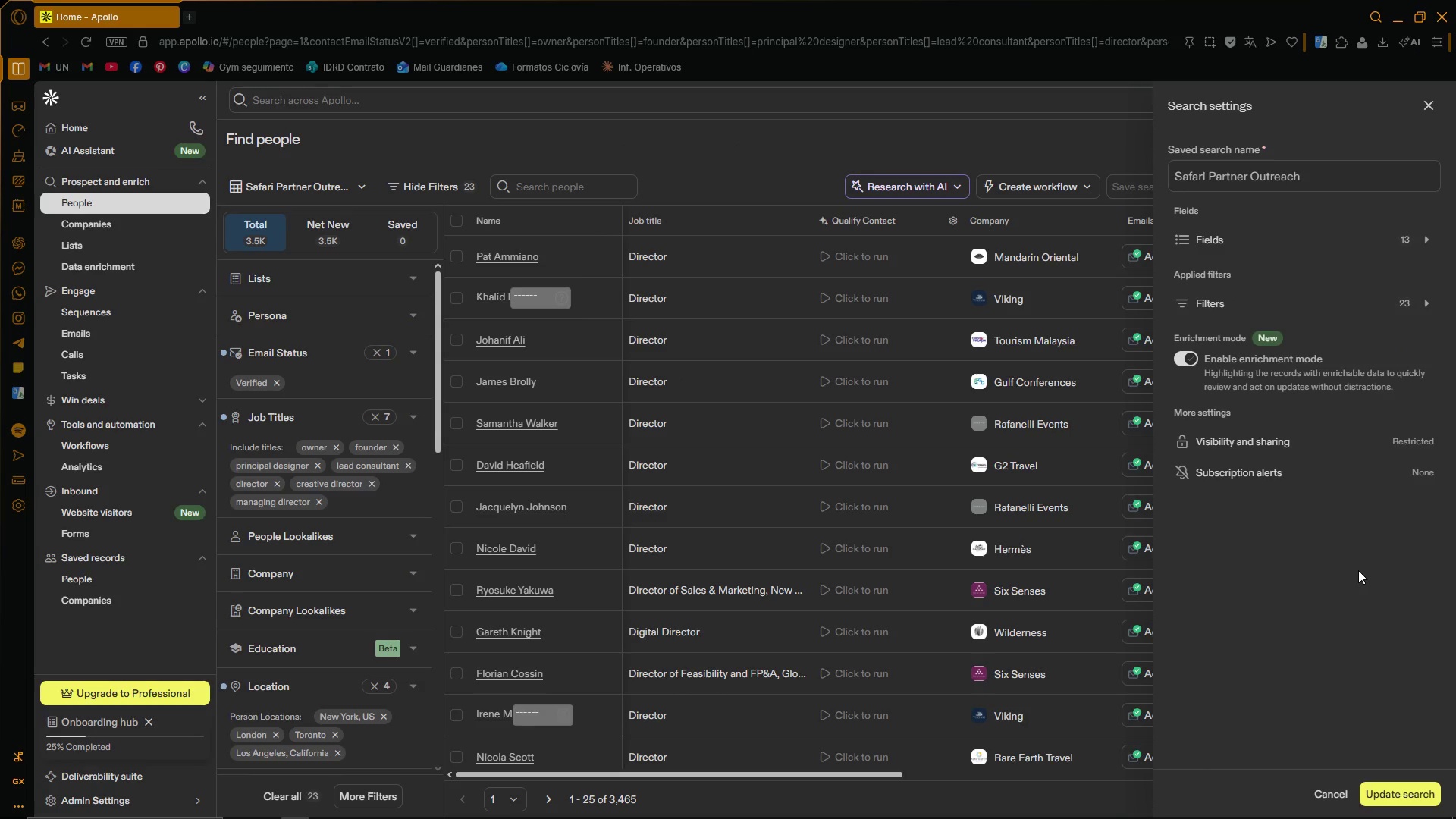 
left_click([173, 809])
 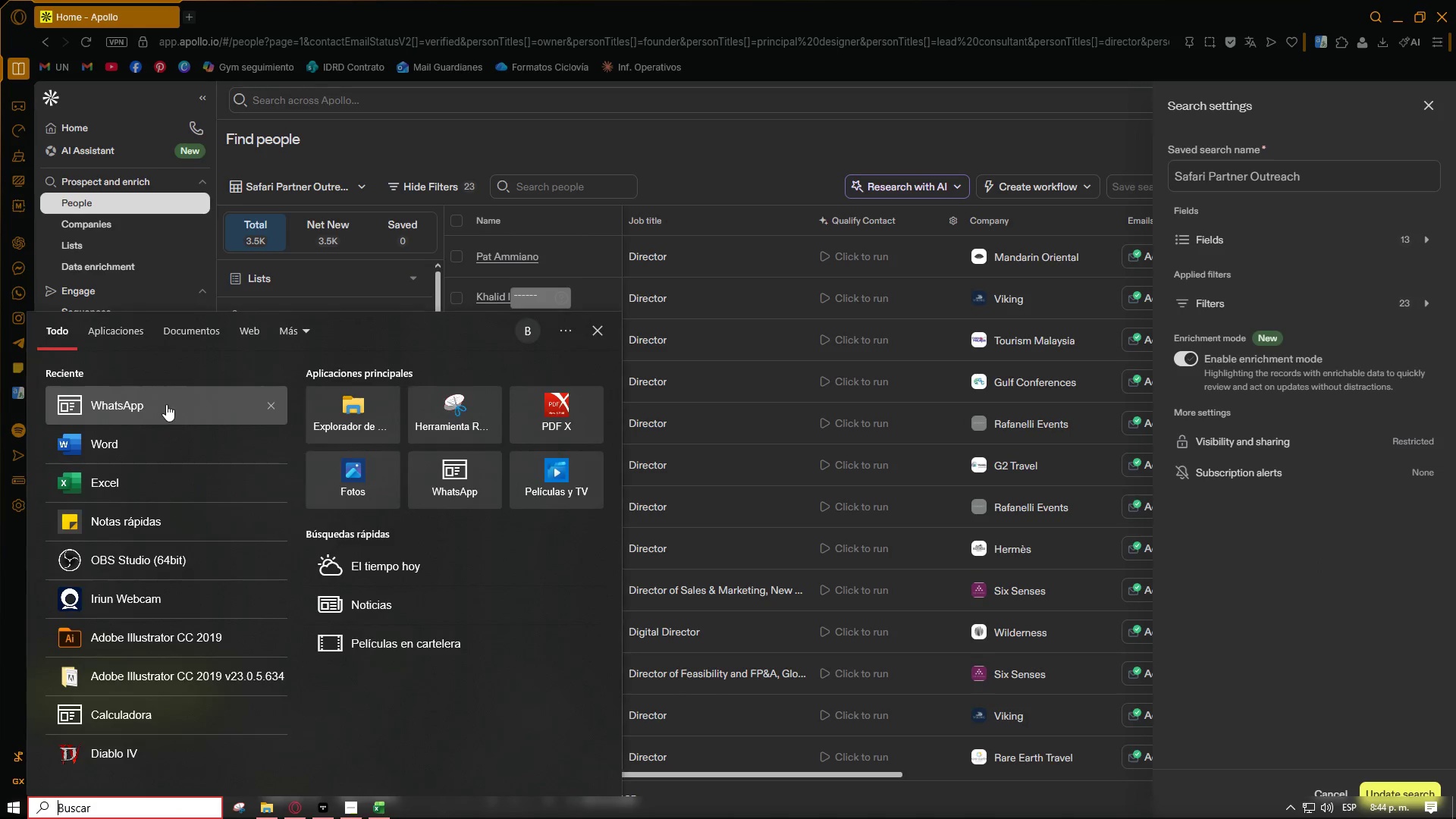 
left_click([159, 447])
 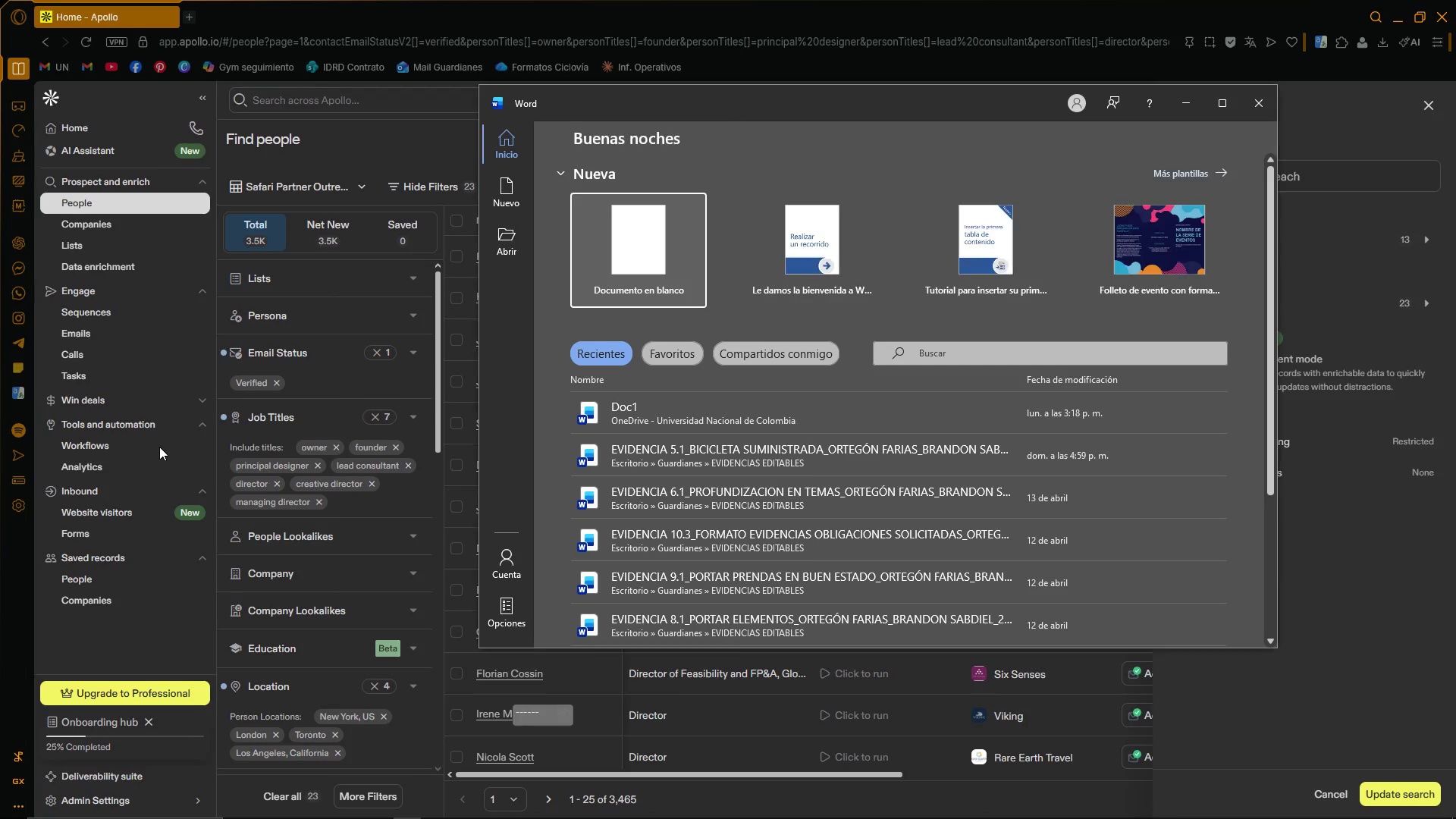 
left_click([616, 255])
 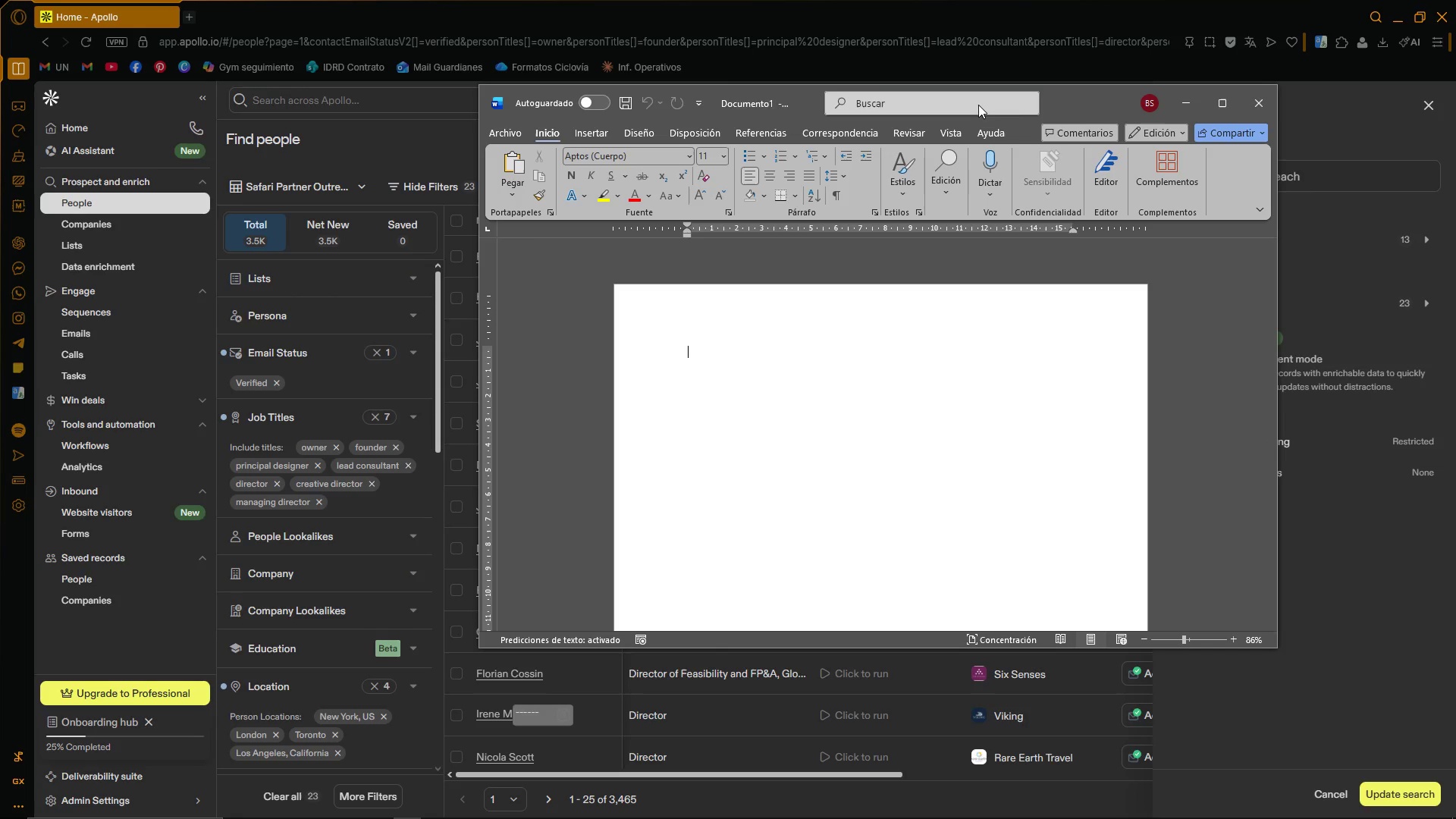 
left_click_drag(start_coordinate=[1078, 99], to_coordinate=[642, 130])
 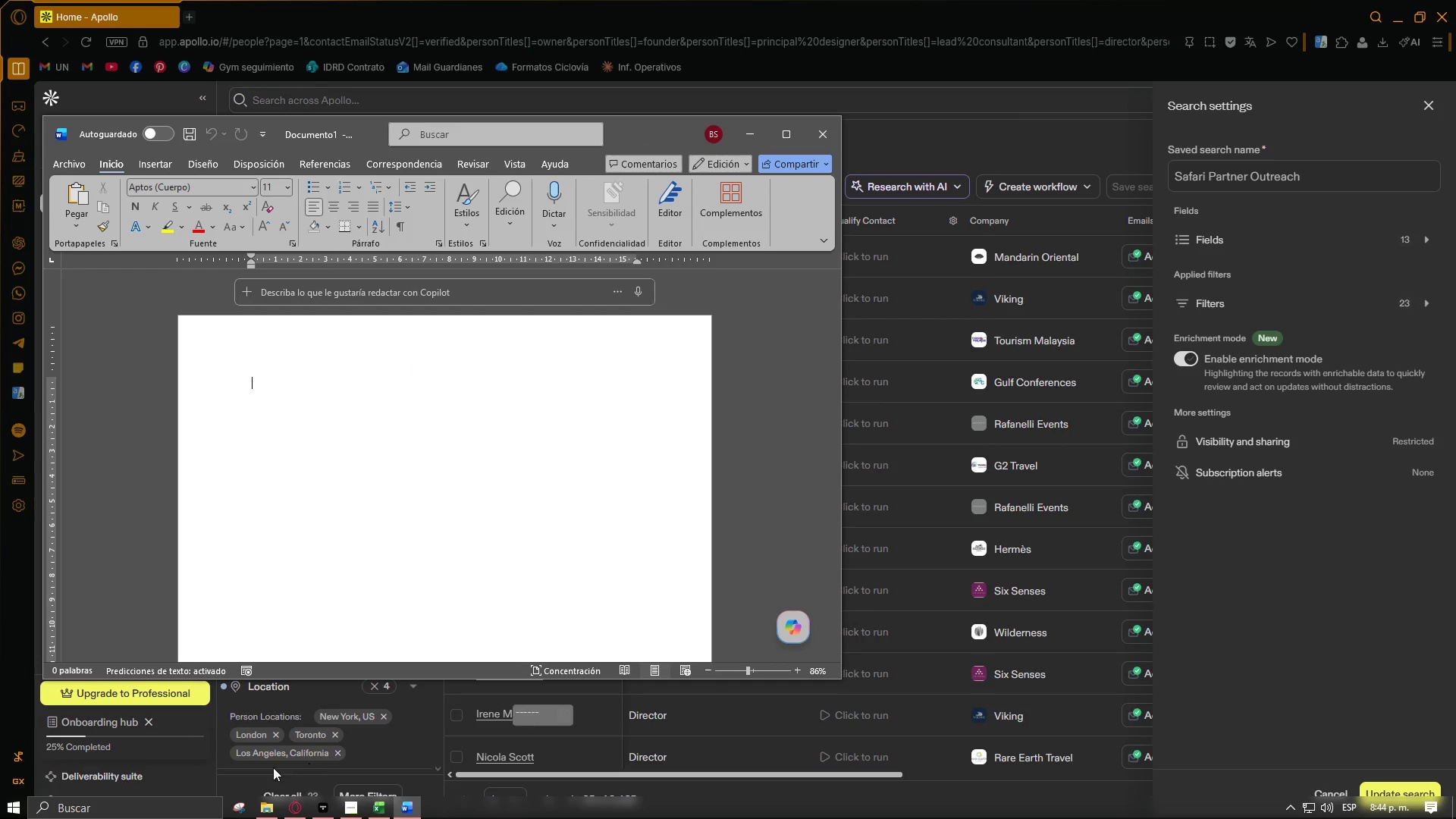 
left_click([243, 809])
 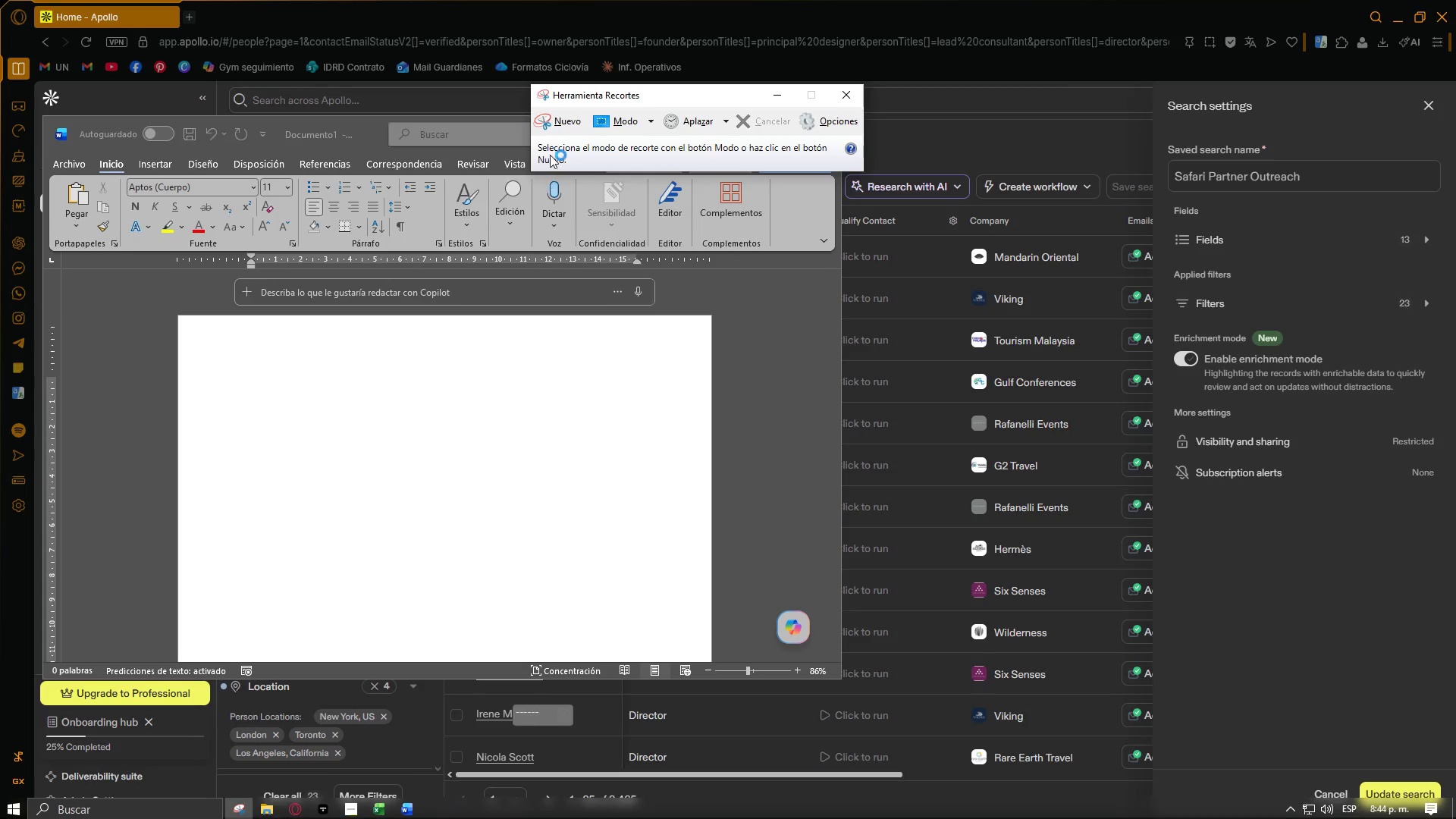 
left_click([570, 124])
 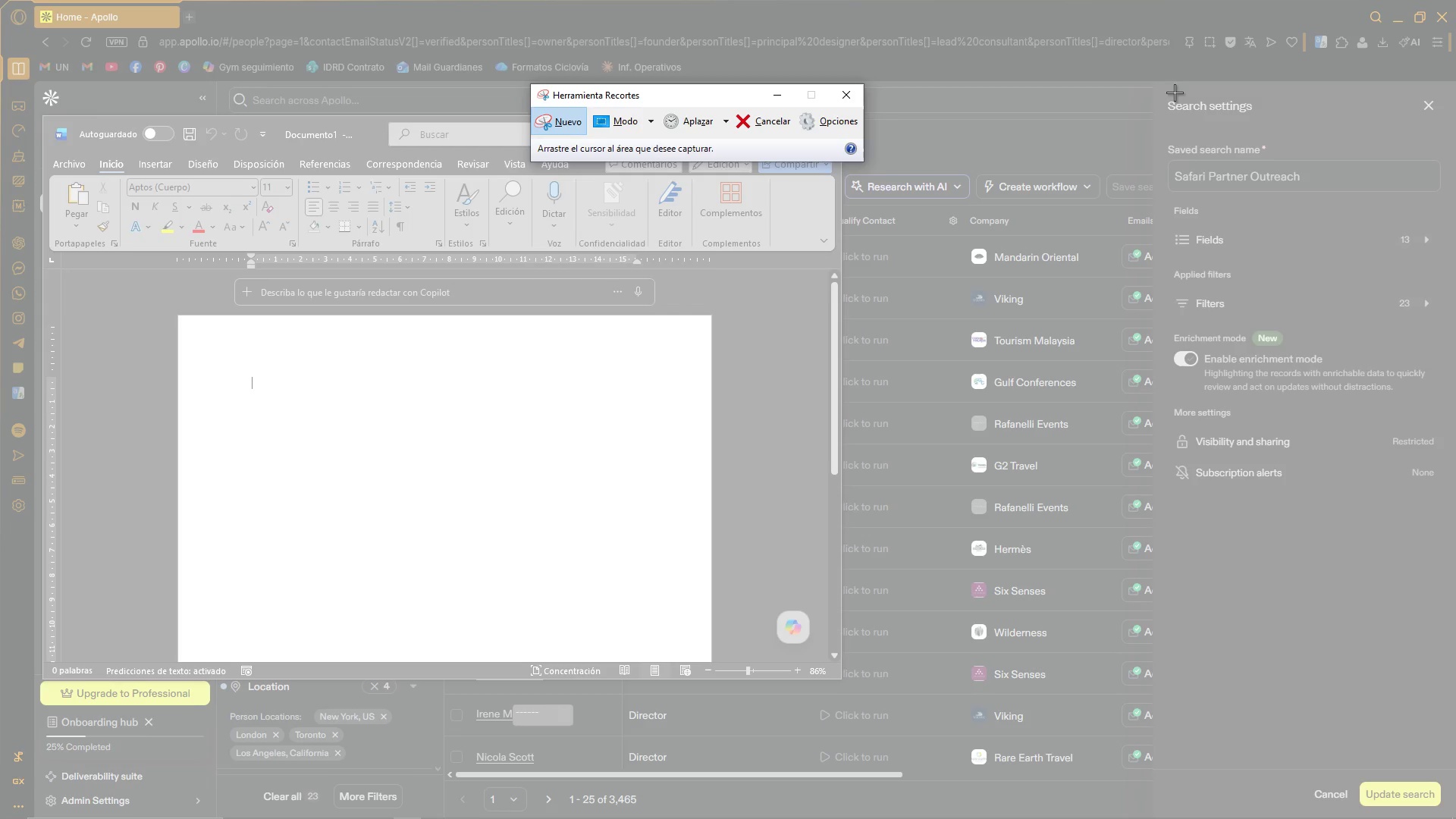 
left_click_drag(start_coordinate=[1164, 93], to_coordinate=[1446, 505])
 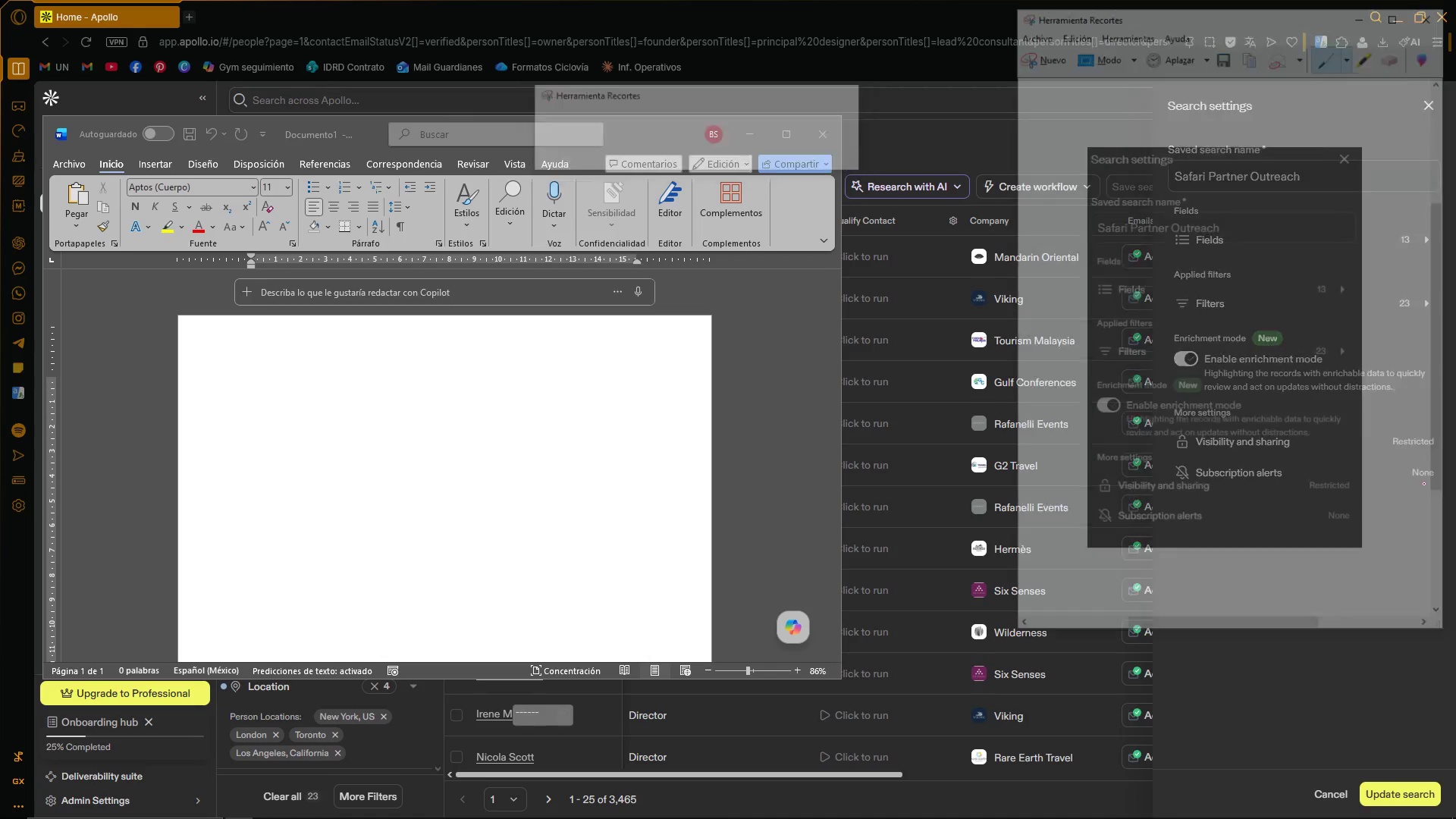 
key(Control+ControlLeft)
 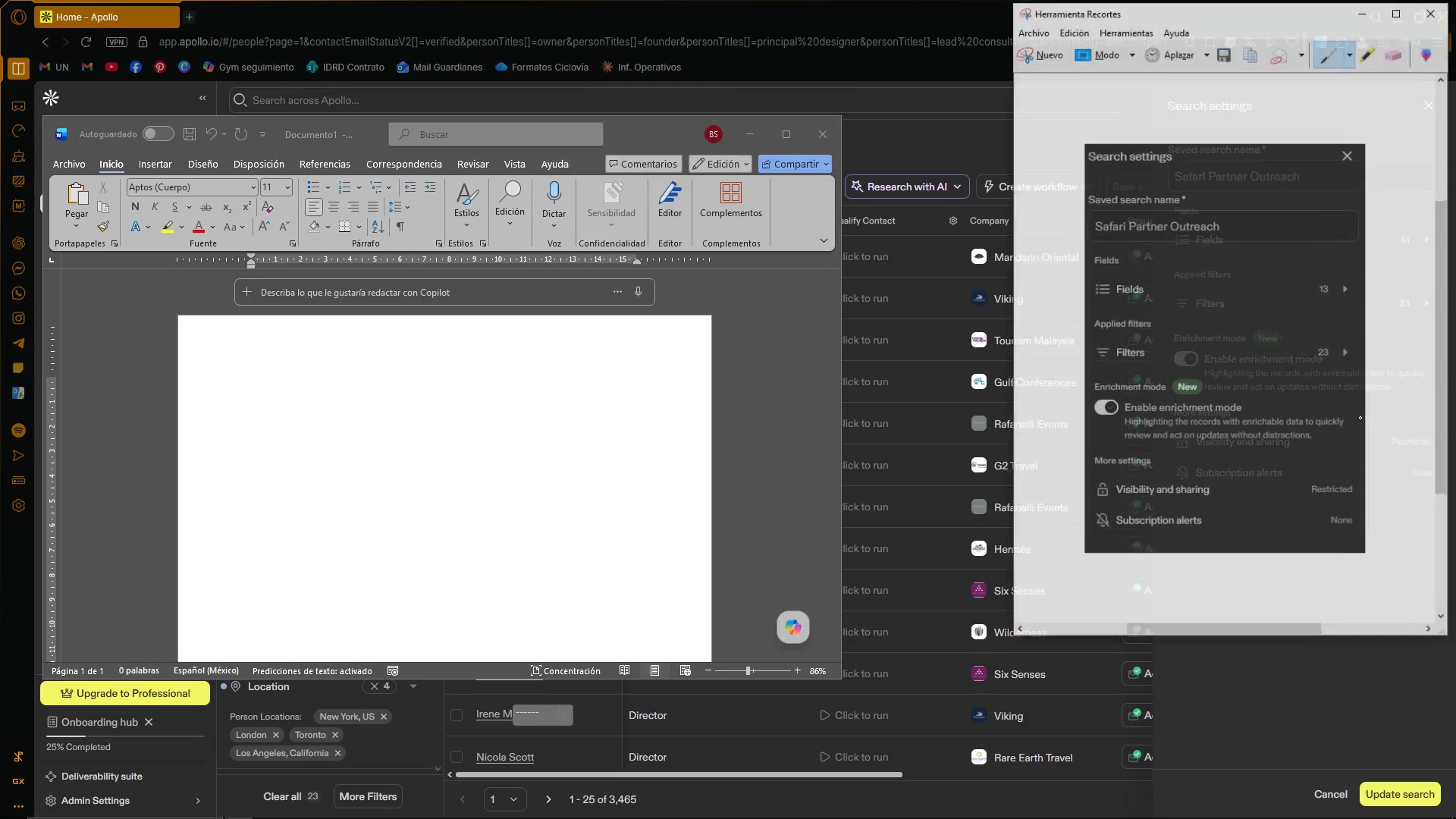 
key(Control+C)
 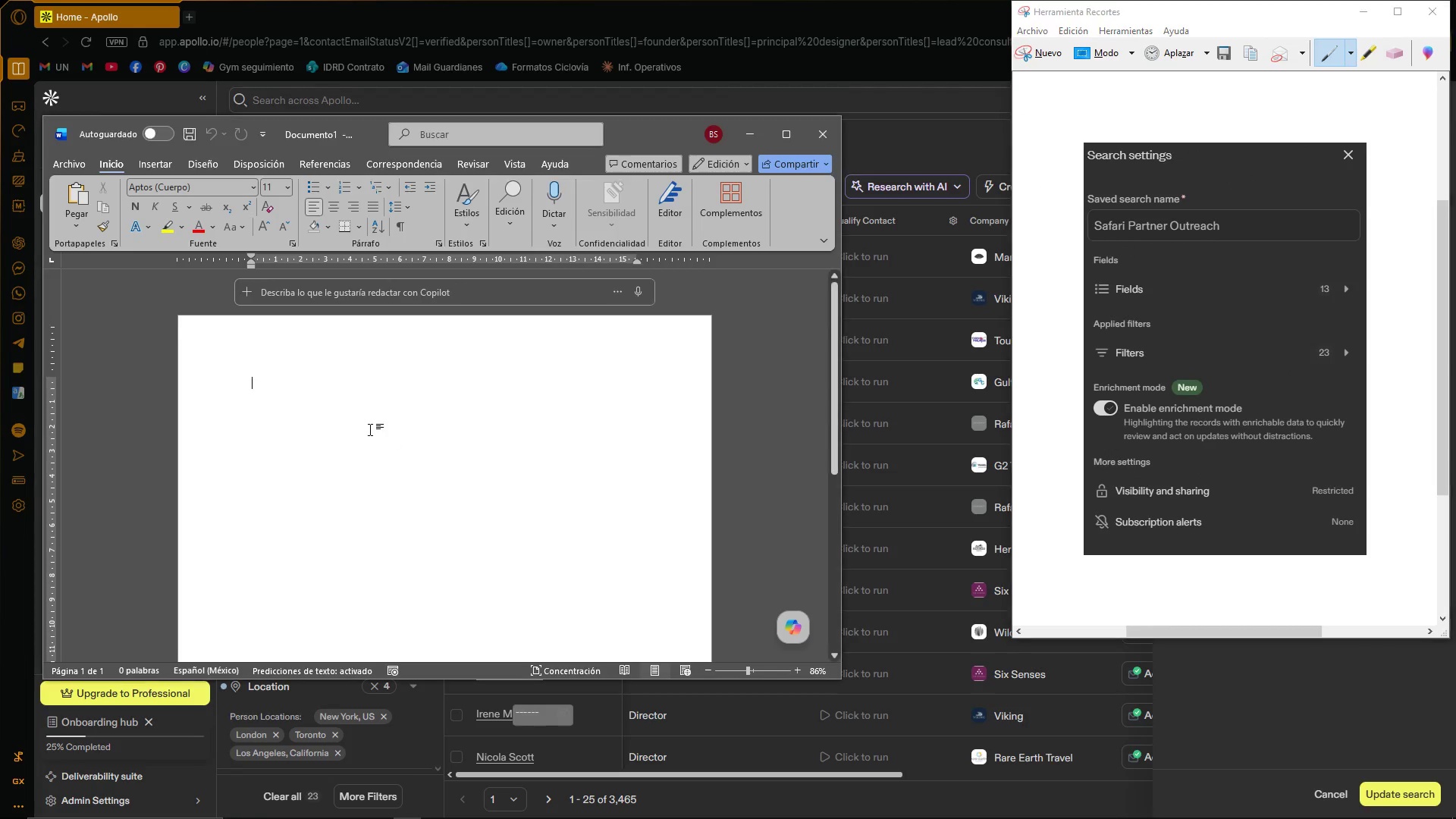 
key(Control+ControlLeft)
 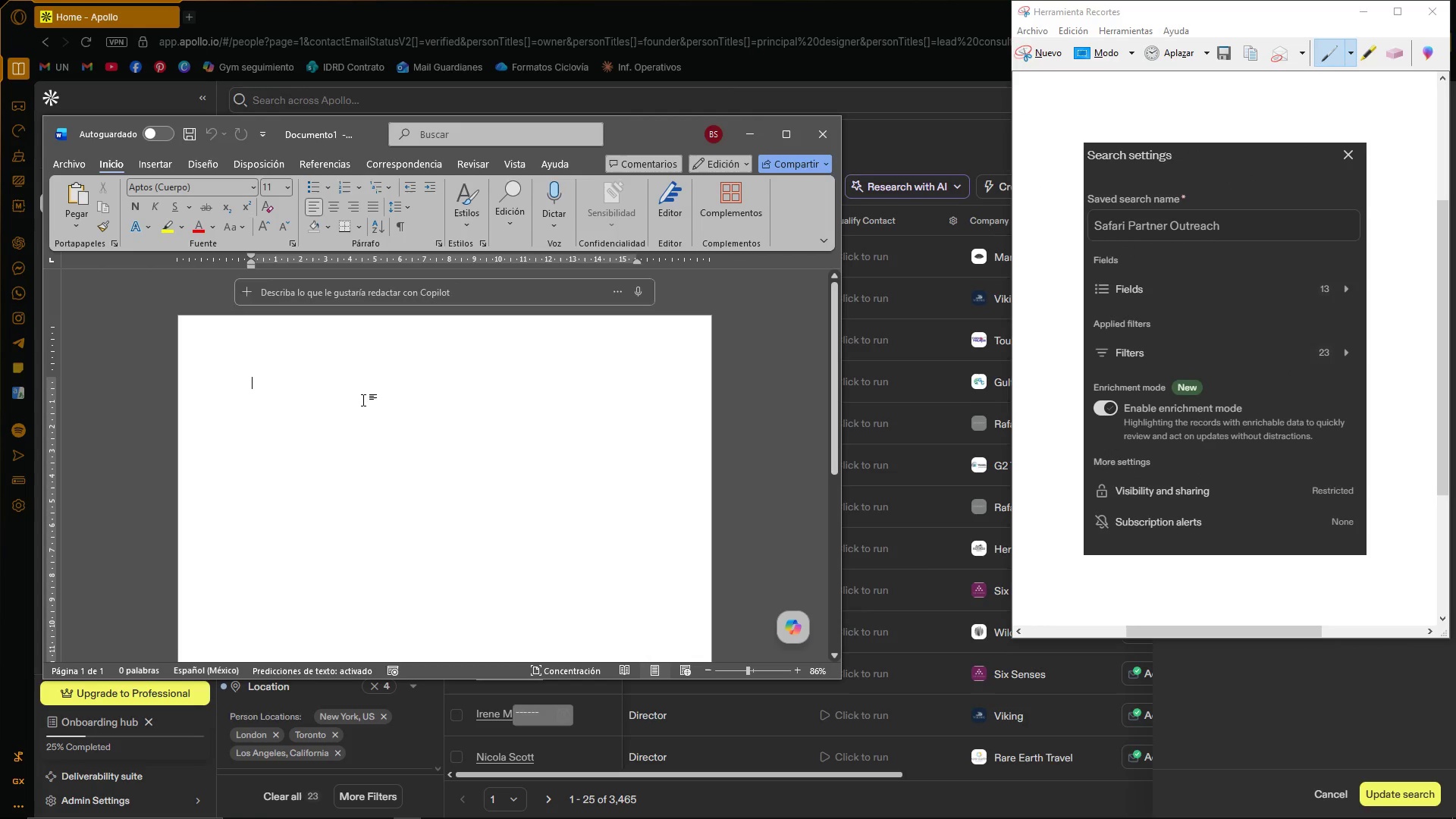 
key(Control+V)
 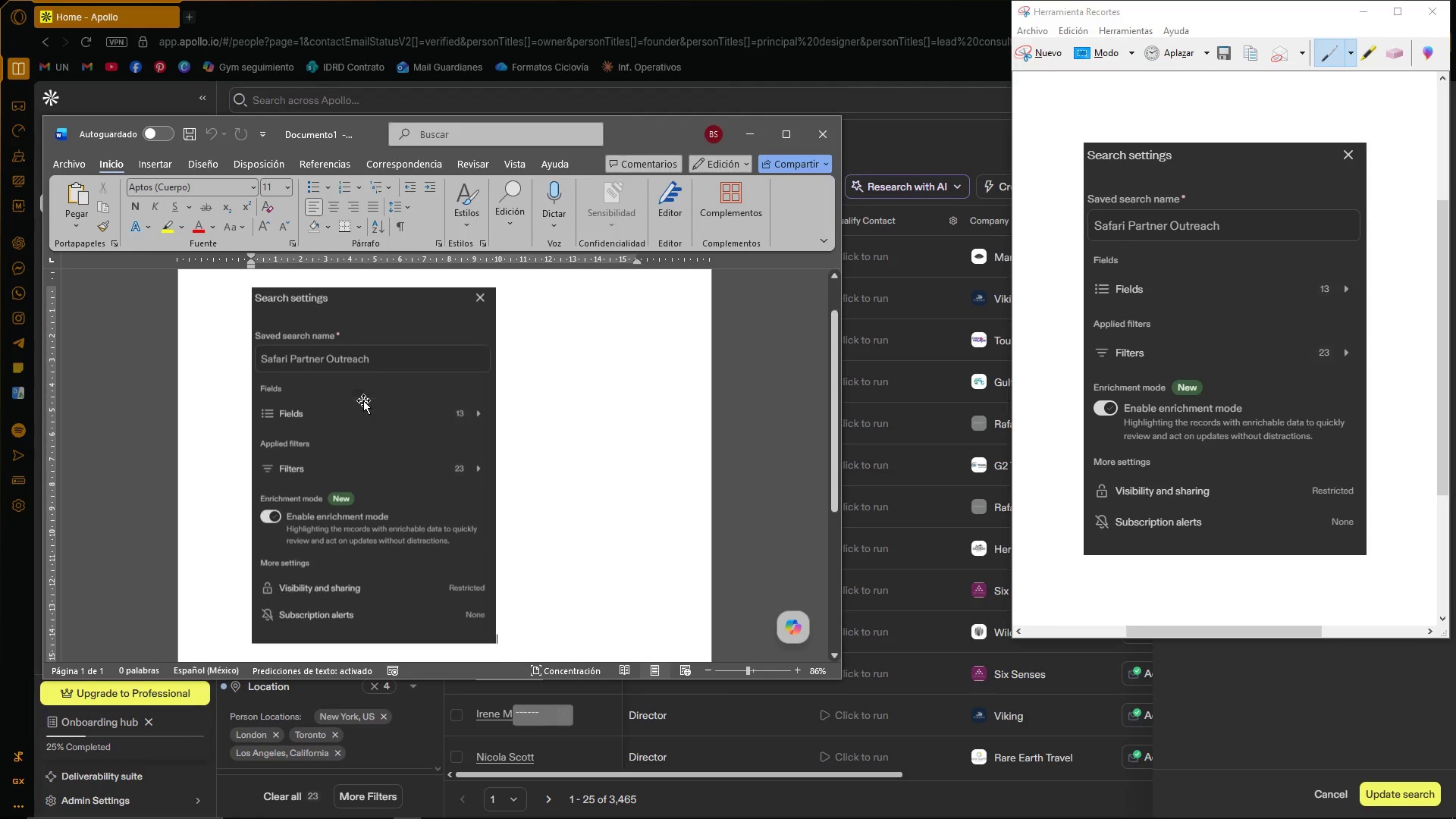 
left_click([381, 417])
 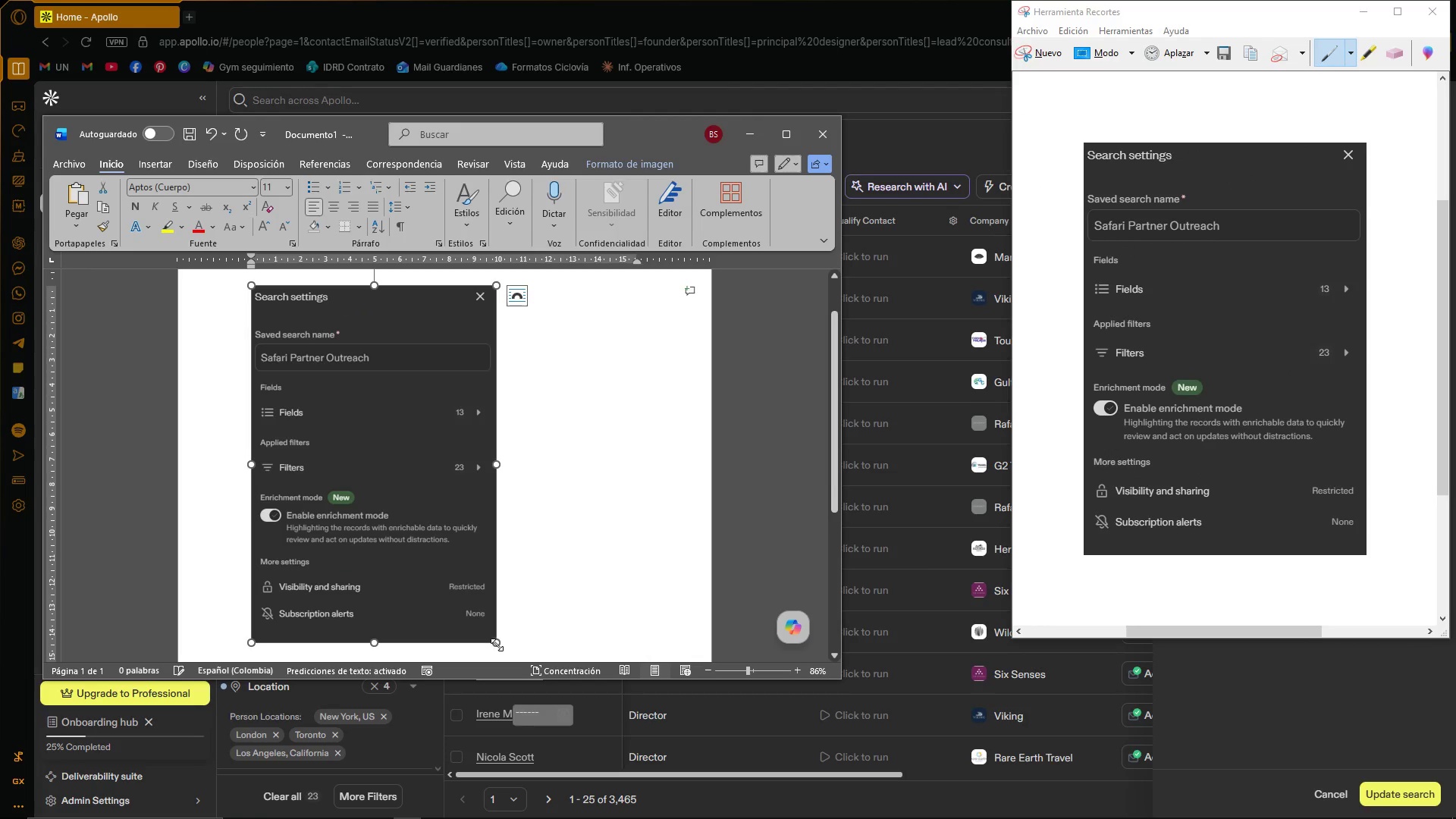 
left_click([585, 571])
 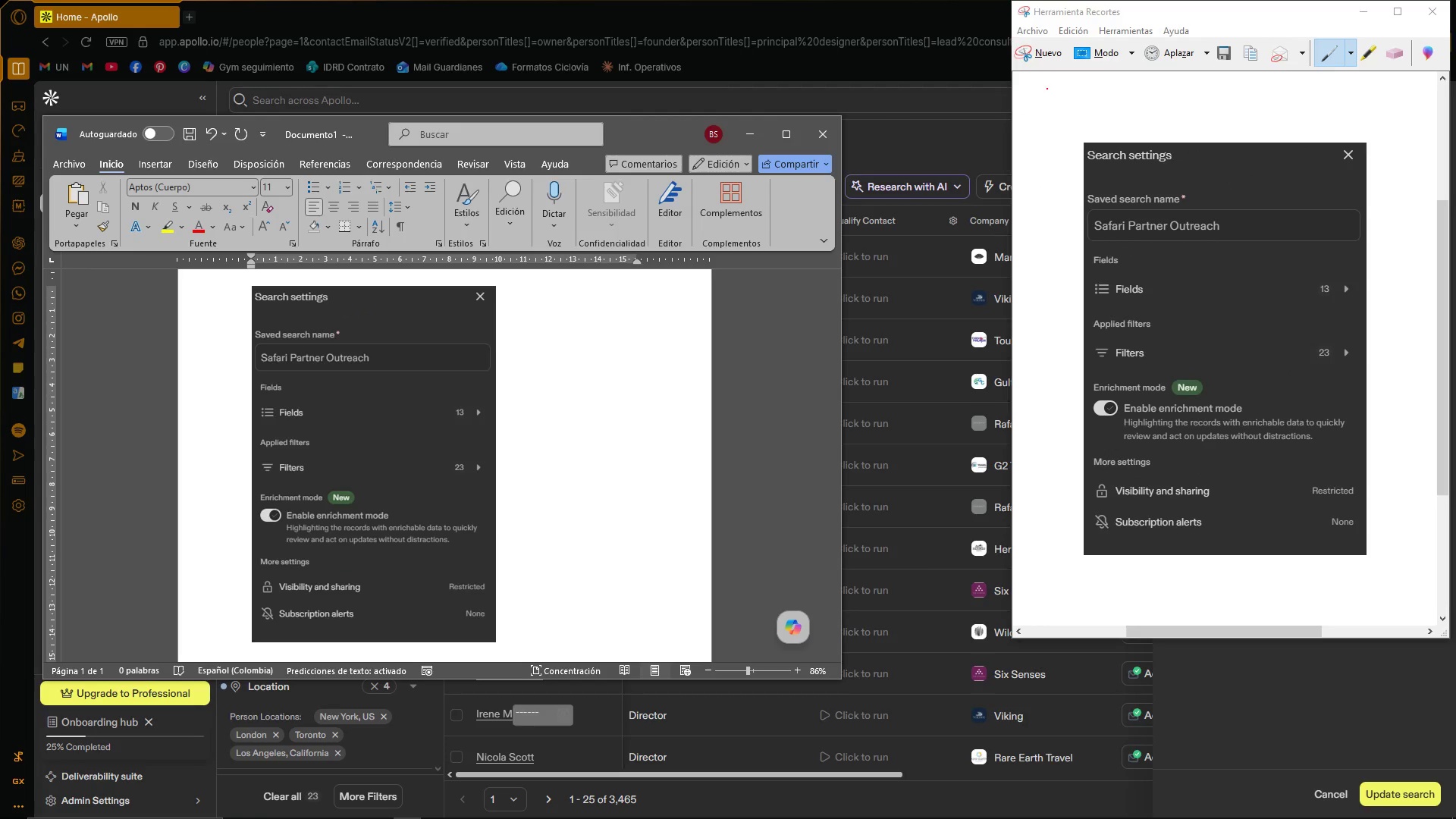 
left_click([1300, 16])
 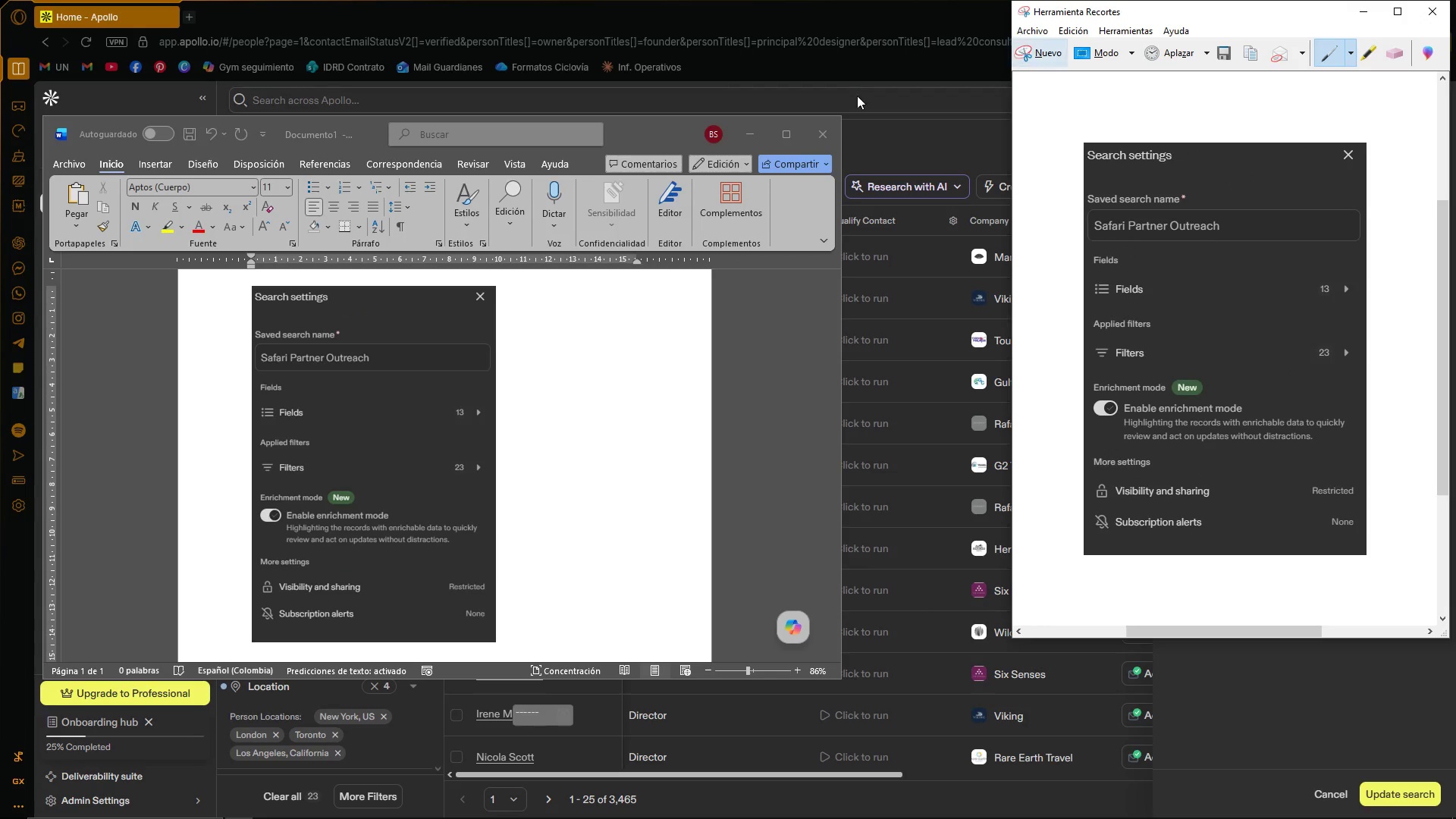 
left_click([755, 140])
 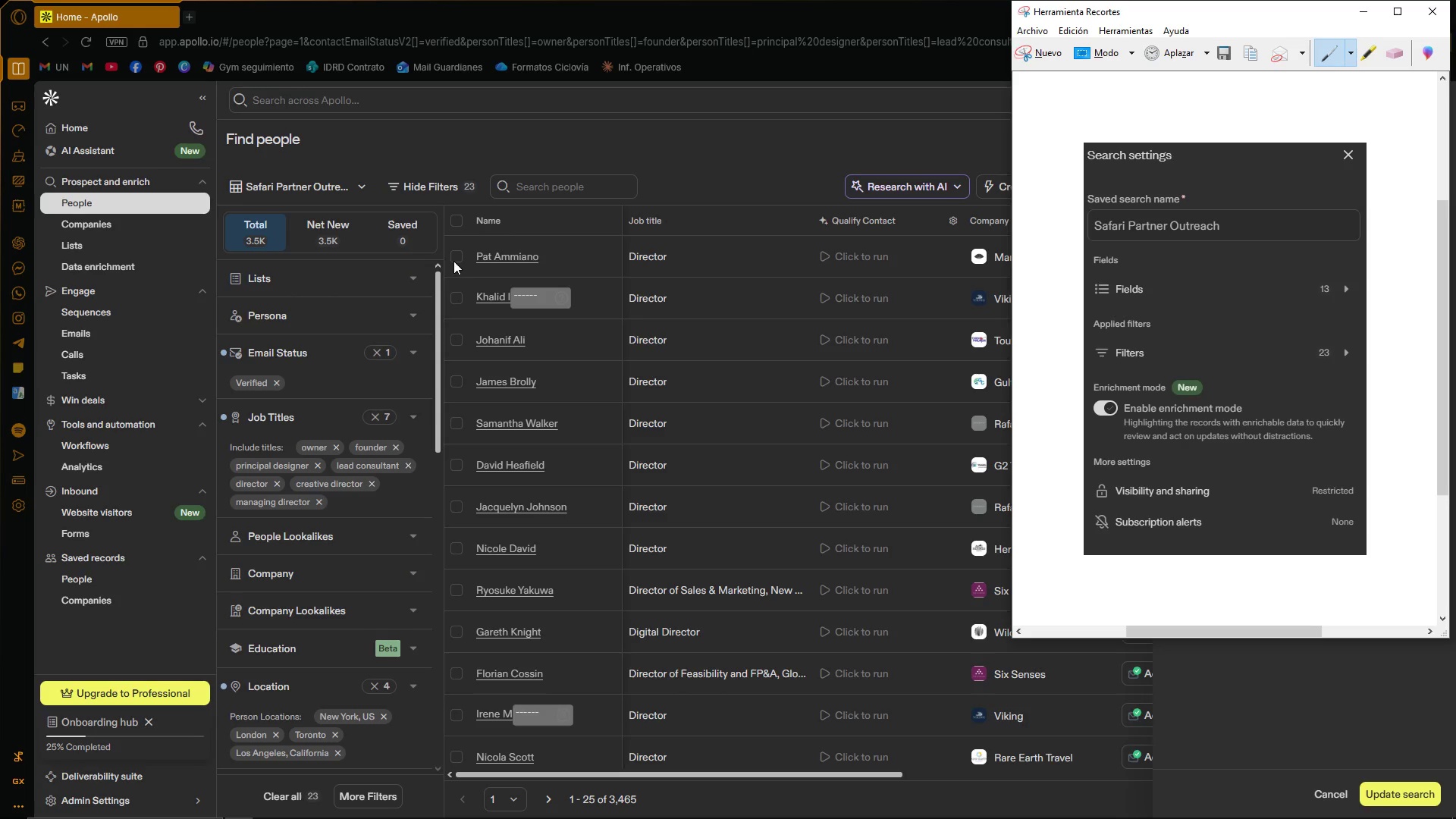 
left_click_drag(start_coordinate=[437, 282], to_coordinate=[438, 271])
 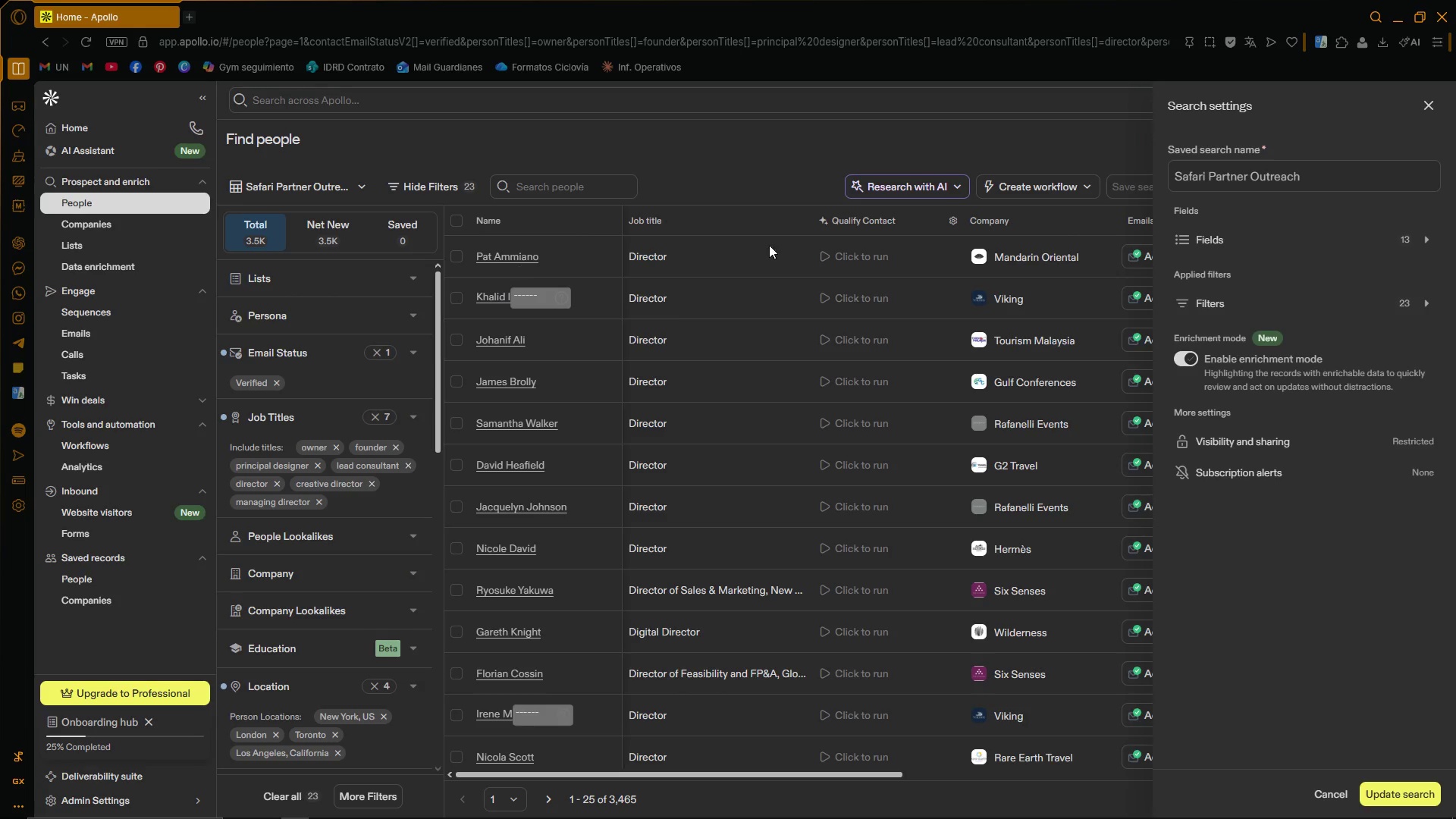 
left_click([1432, 105])
 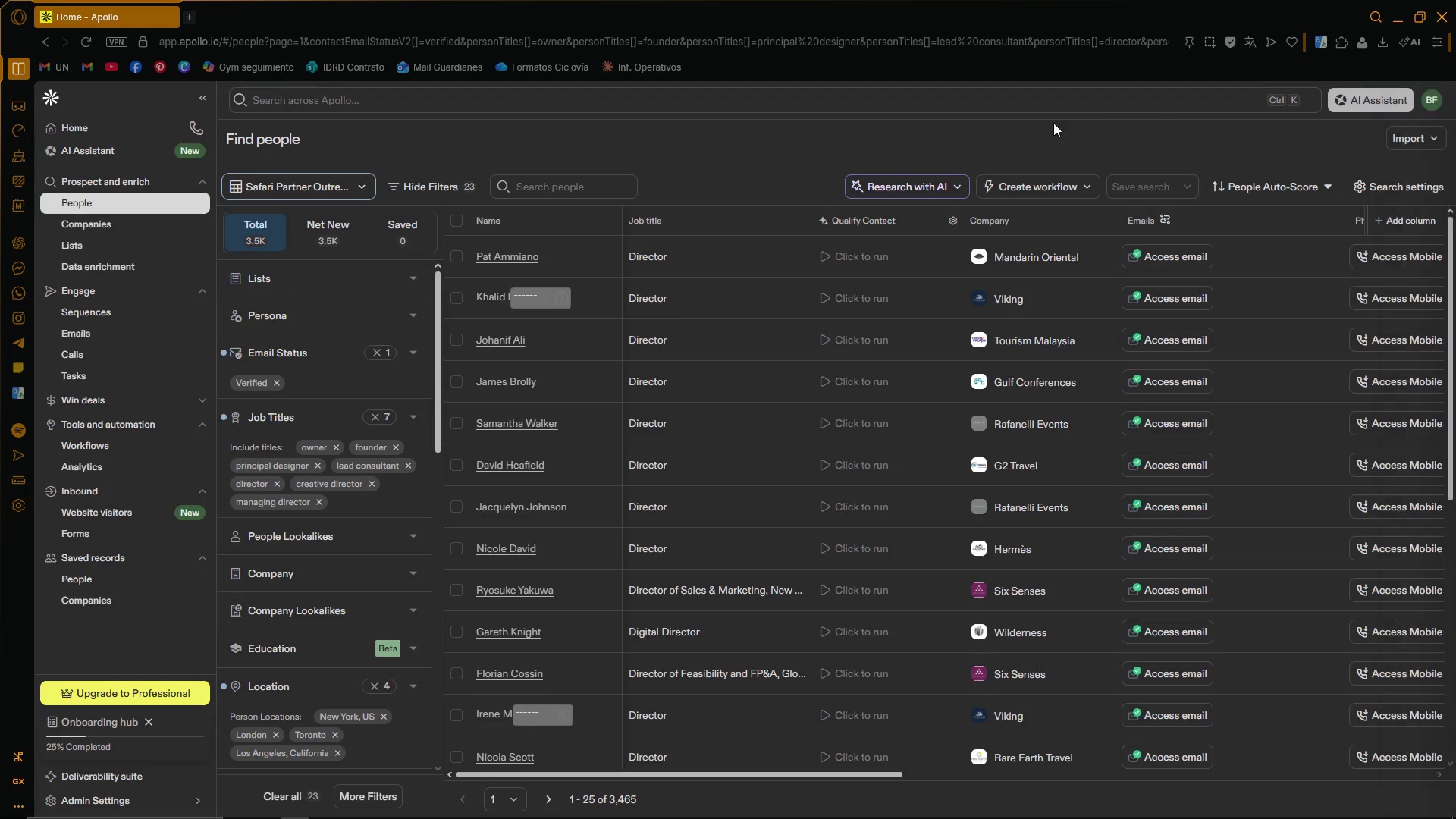 
left_click([1099, 149])
 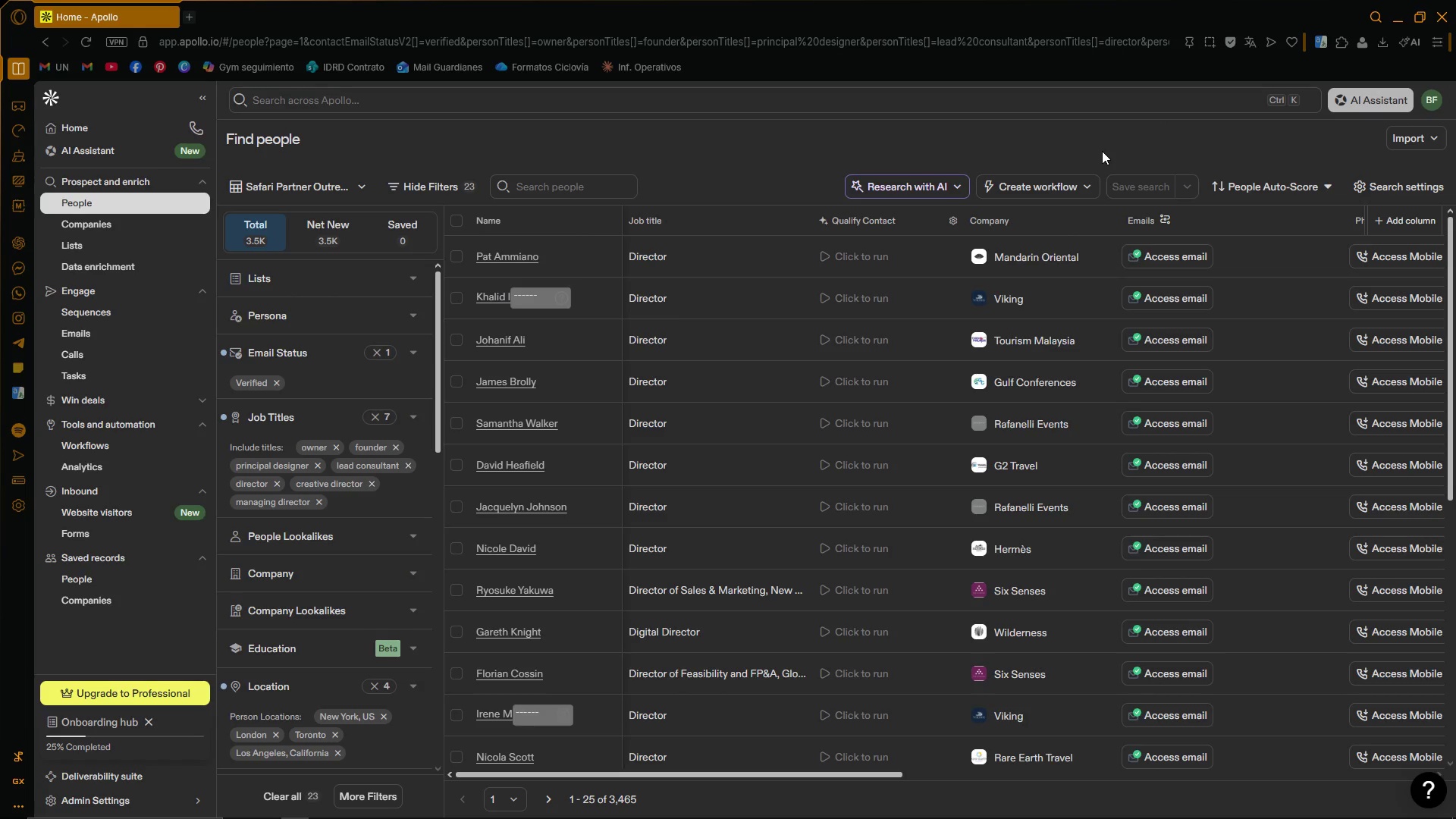 
key(Control+P)
 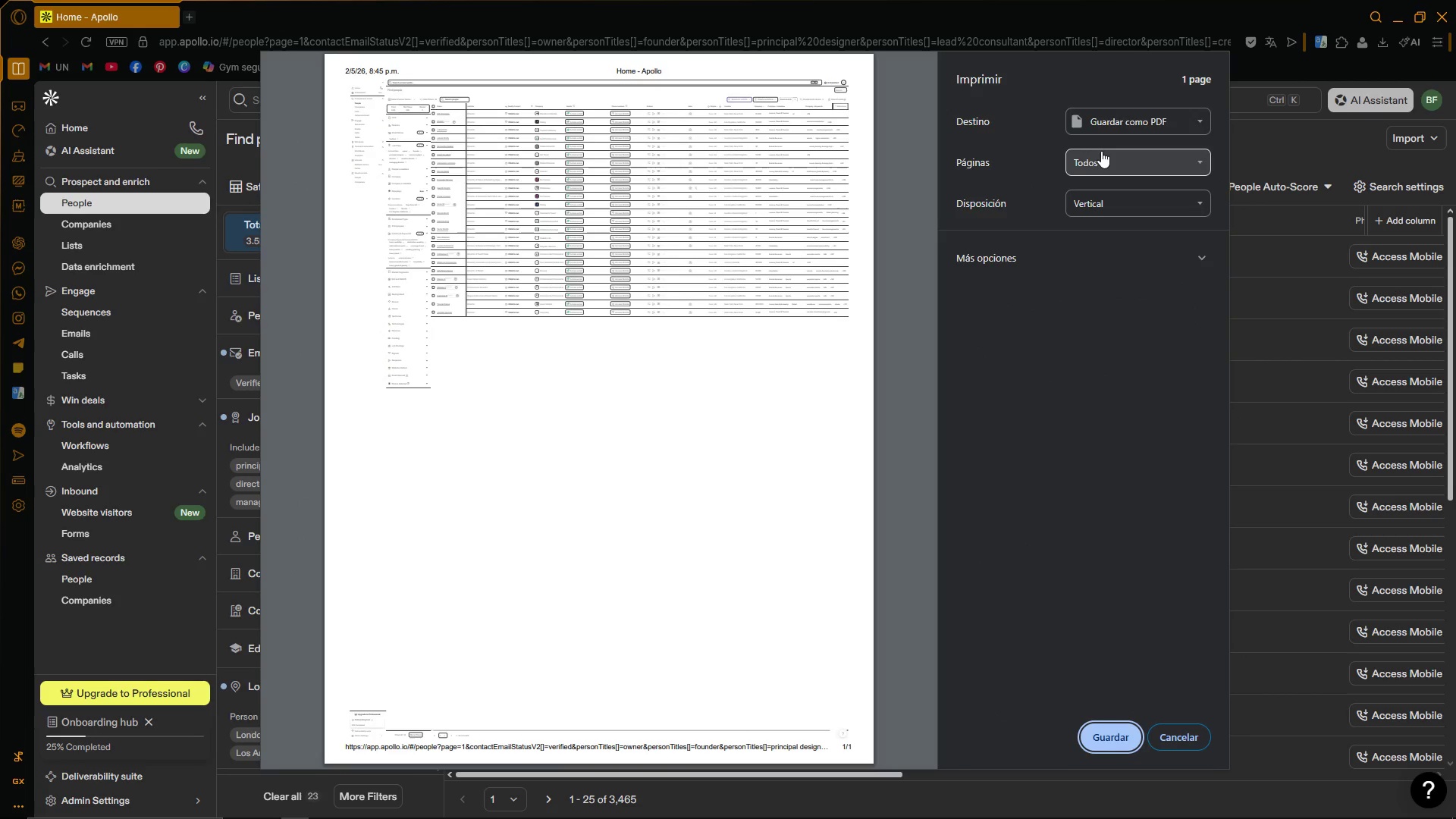 
scroll: coordinate [486, 180], scroll_direction: up, amount: 5.0
 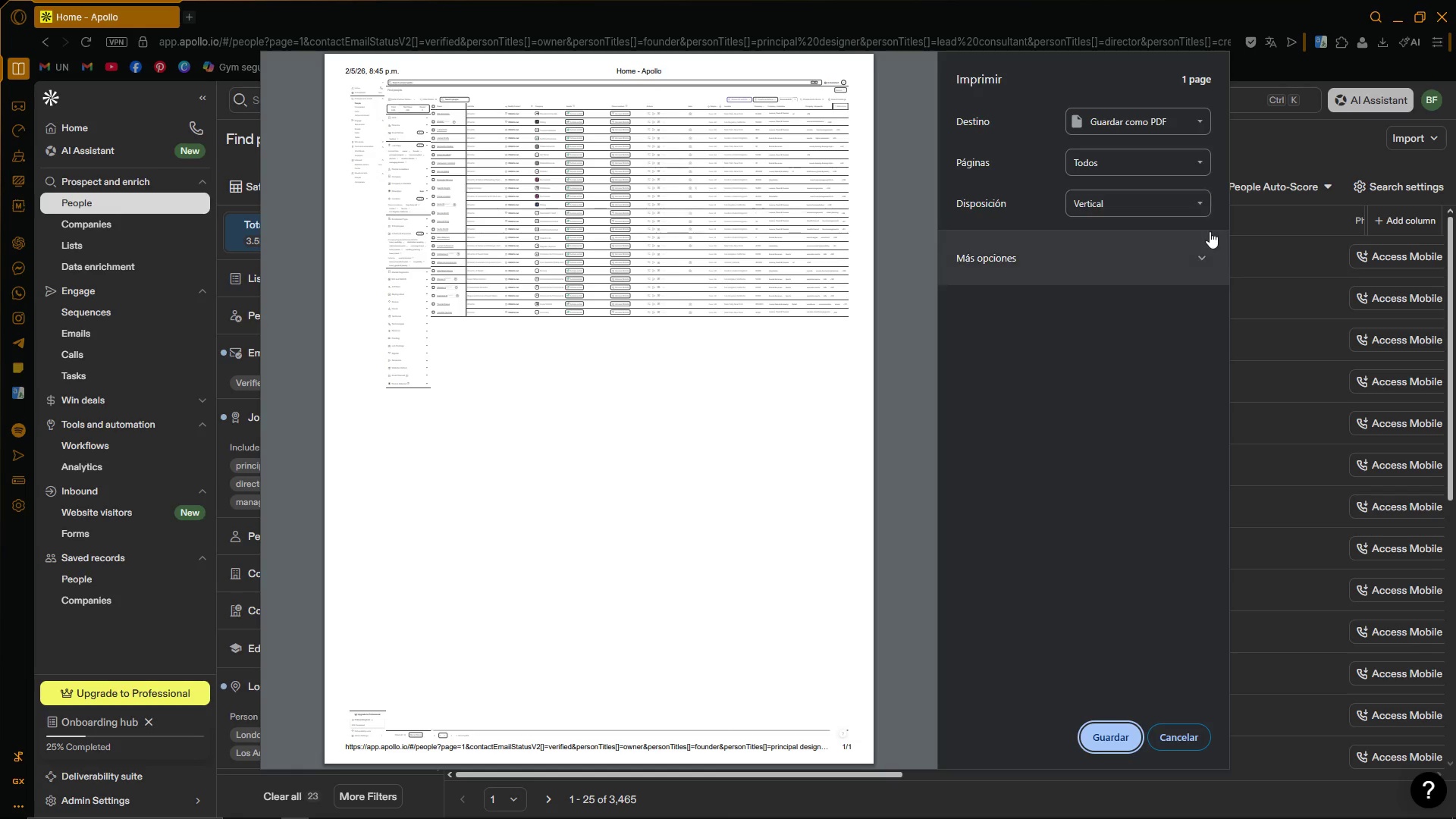 
hold_key(key=ControlLeft, duration=0.7)
scroll: coordinate [501, 271], scroll_direction: up, amount: 13.0
 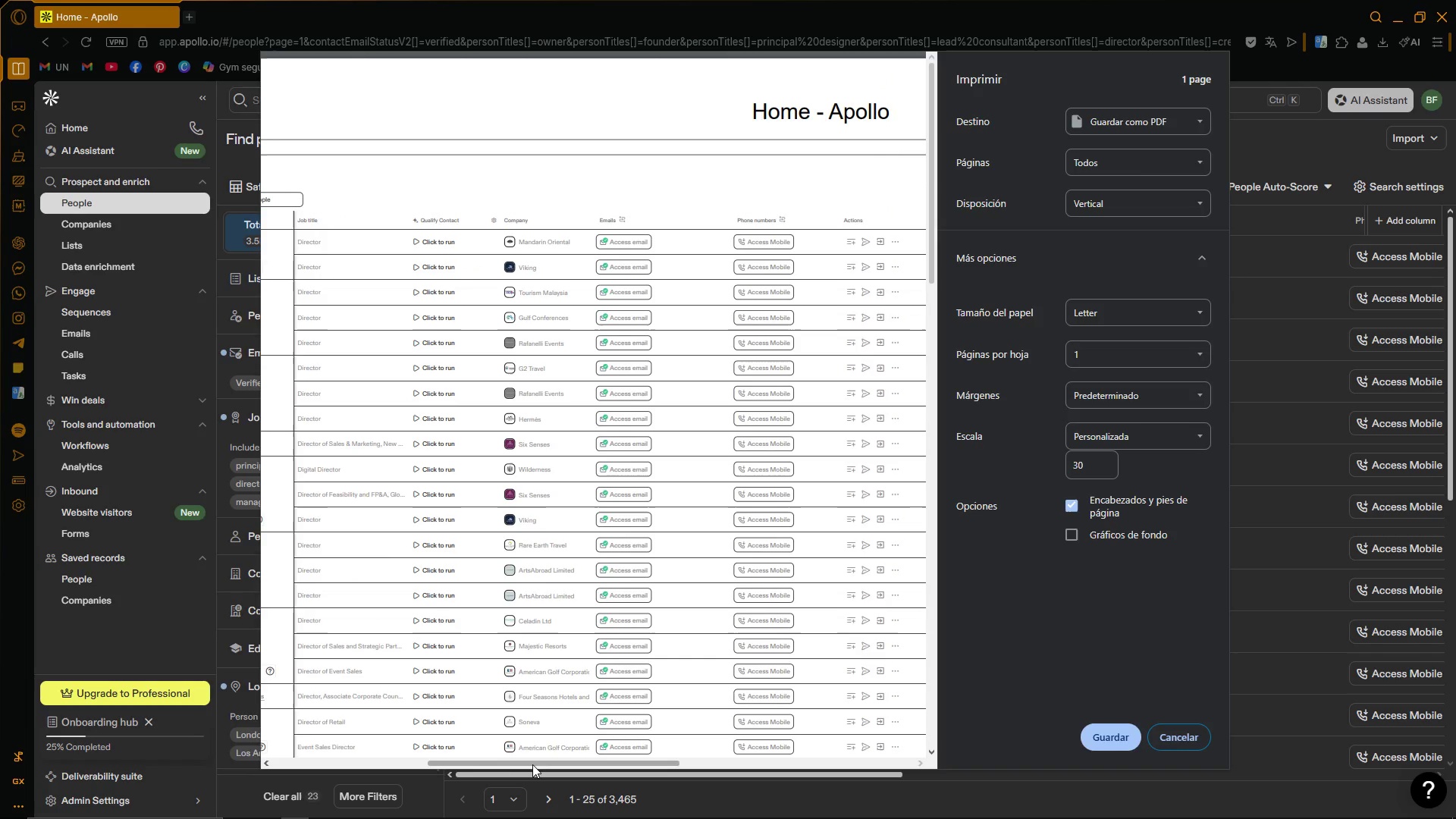 
left_click_drag(start_coordinate=[534, 764], to_coordinate=[419, 768])
 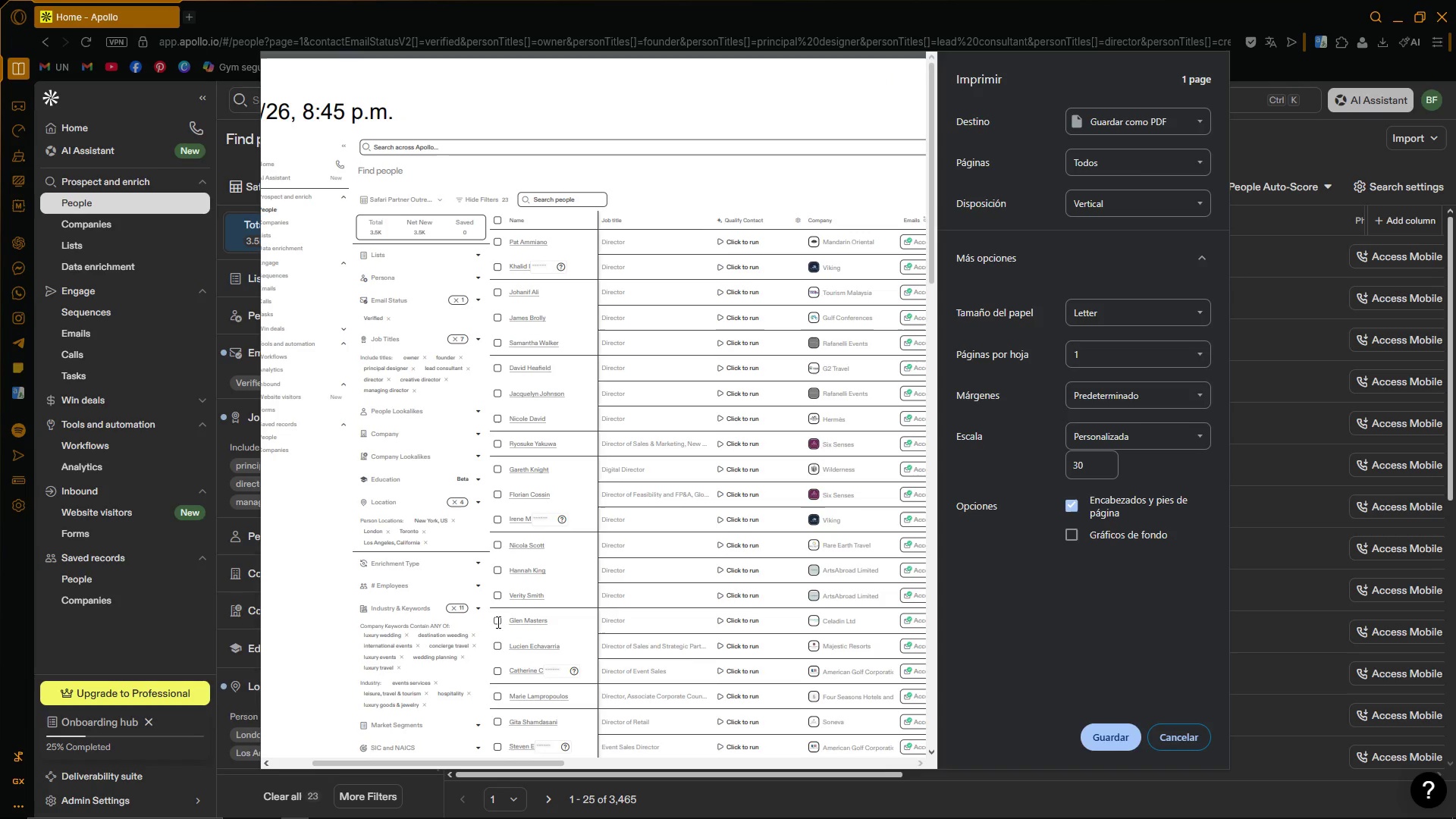 
scroll: coordinate [510, 582], scroll_direction: down, amount: 3.0
 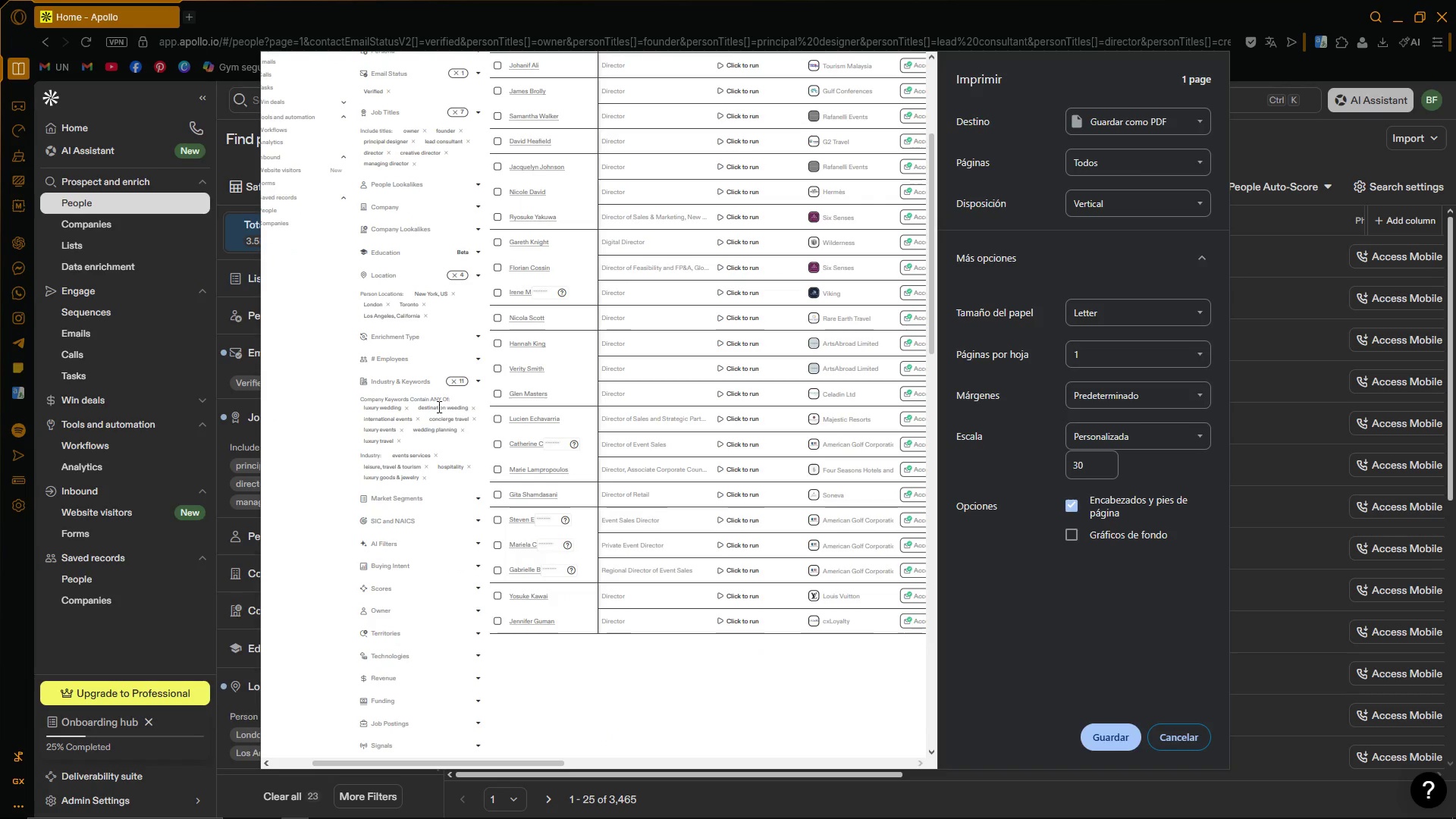 
scroll: coordinate [435, 212], scroll_direction: up, amount: 2.0
 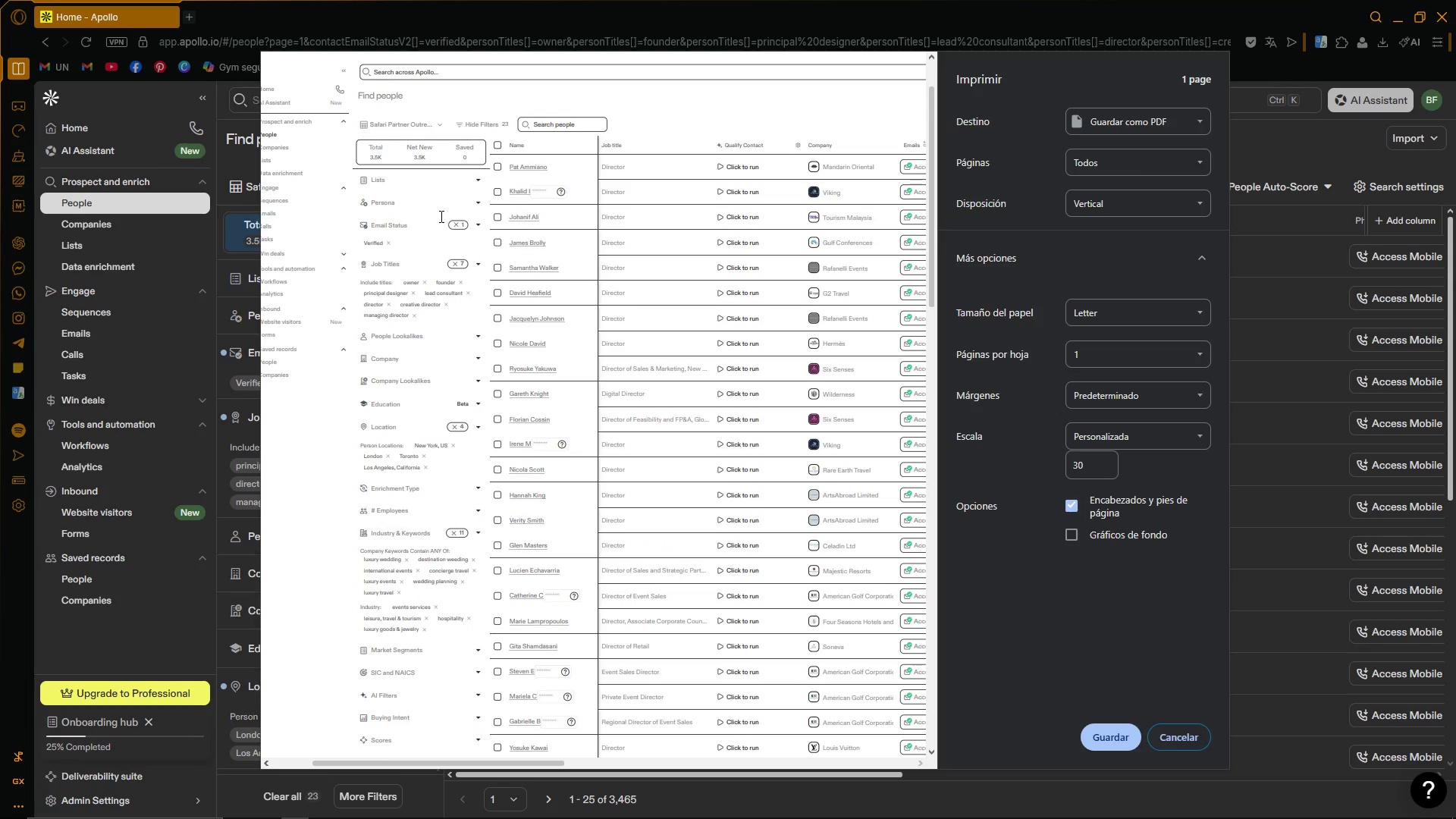 
hold_key(key=ControlLeft, duration=1.44)
scroll: coordinate [481, 266], scroll_direction: none, amount: 0.0
 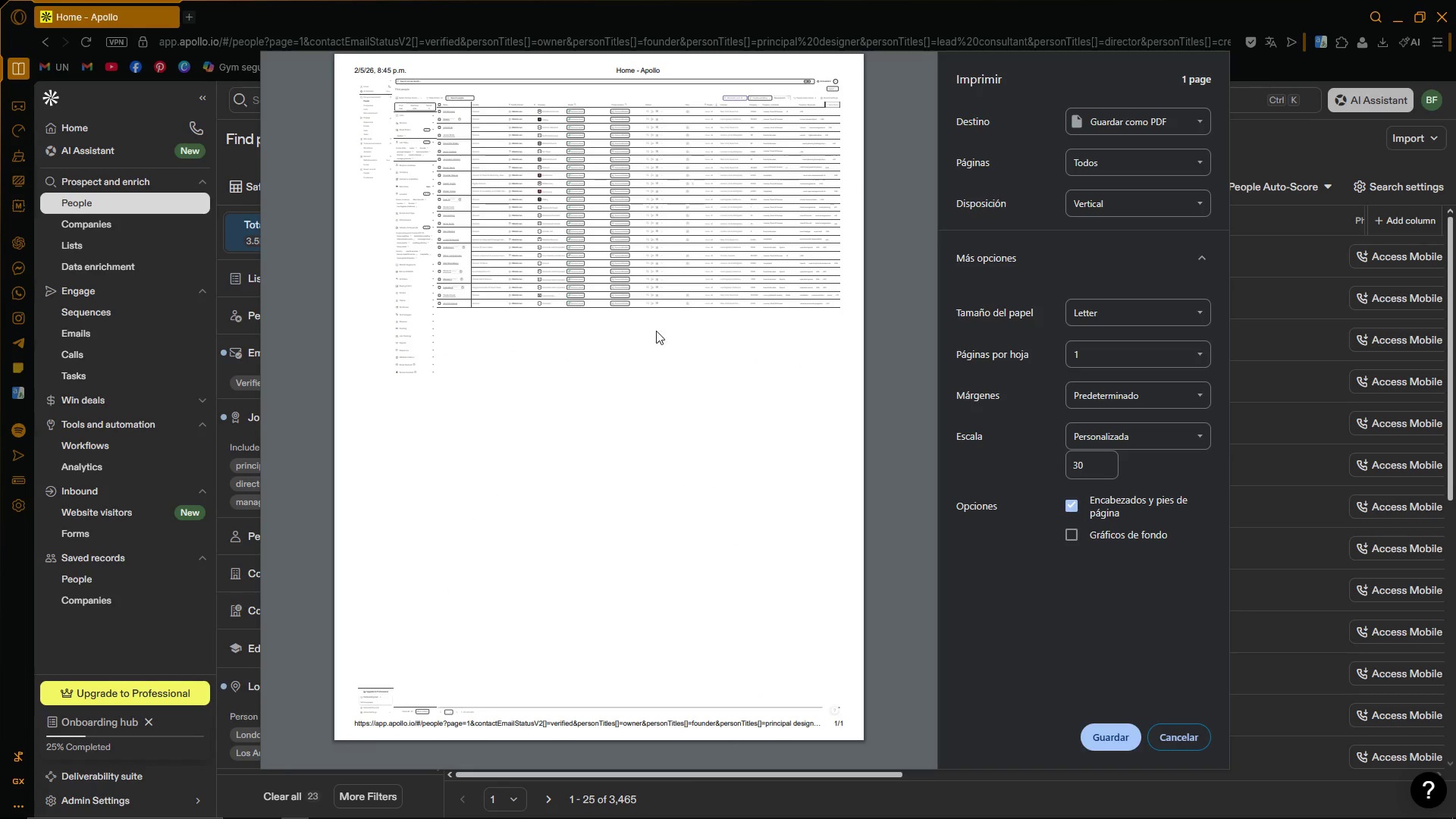 
left_click([1101, 460])
 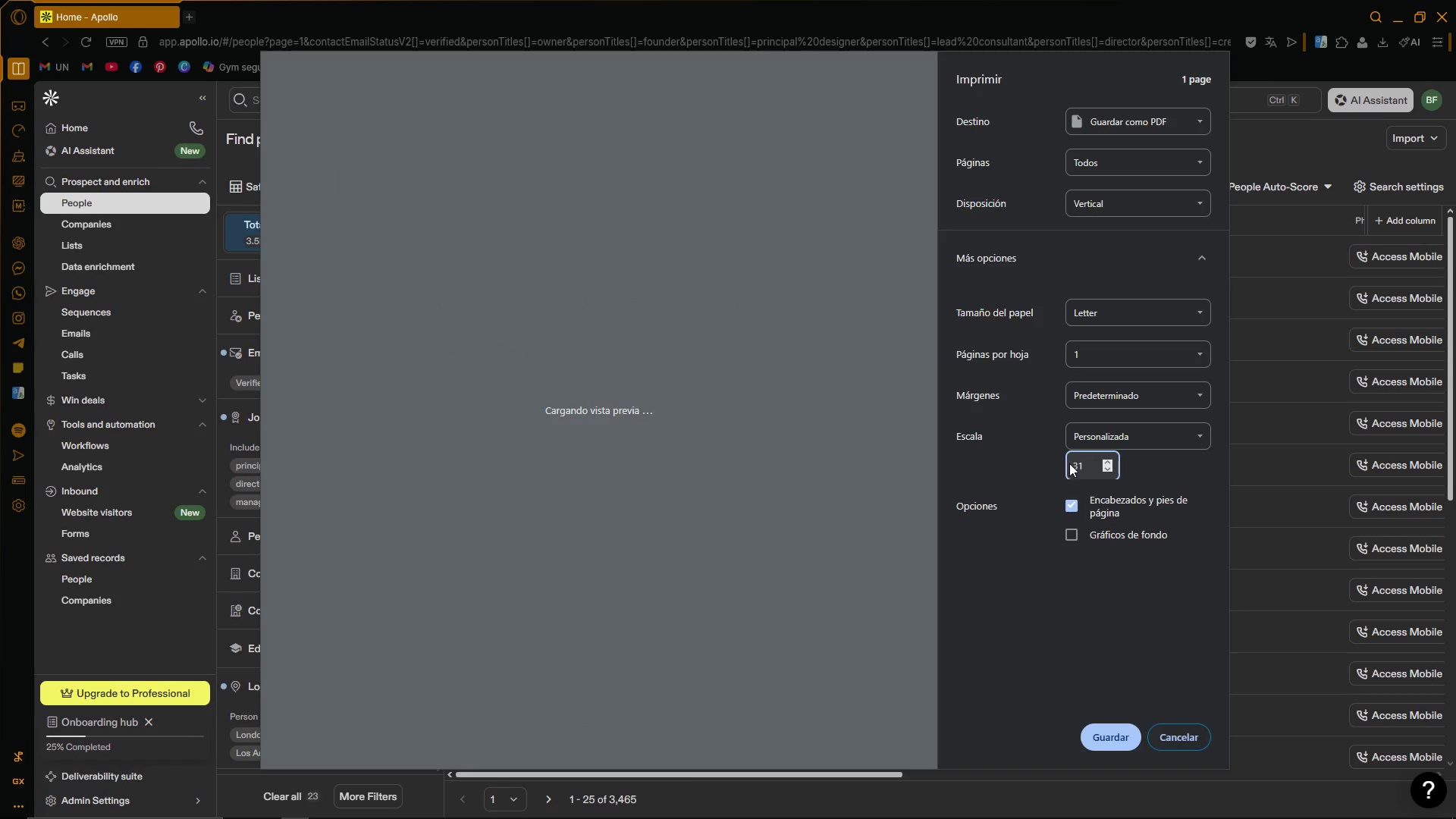 
left_click_drag(start_coordinate=[1087, 466], to_coordinate=[1065, 469])
 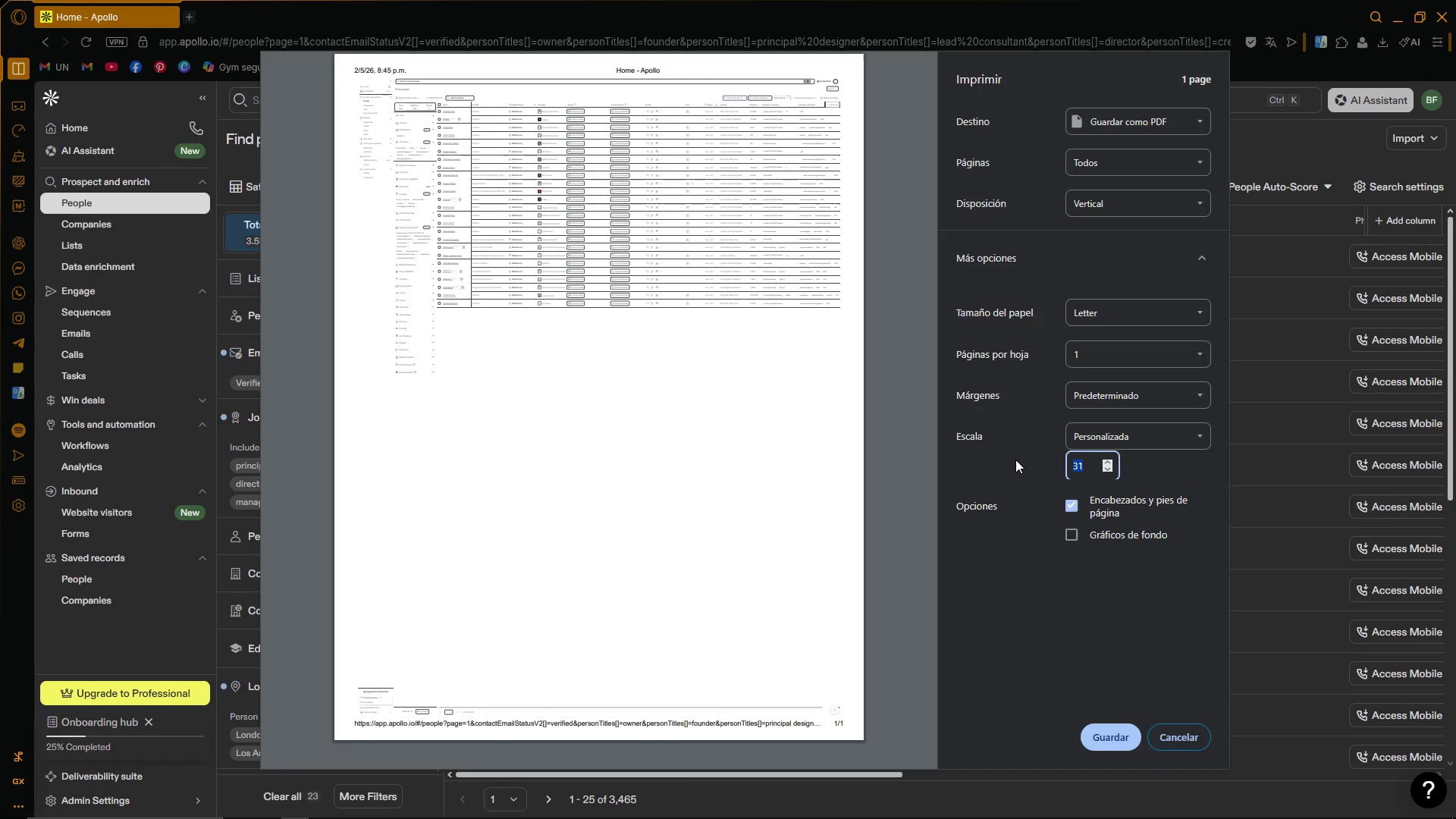 
type(450)
key(Backspace)
key(Backspace)
 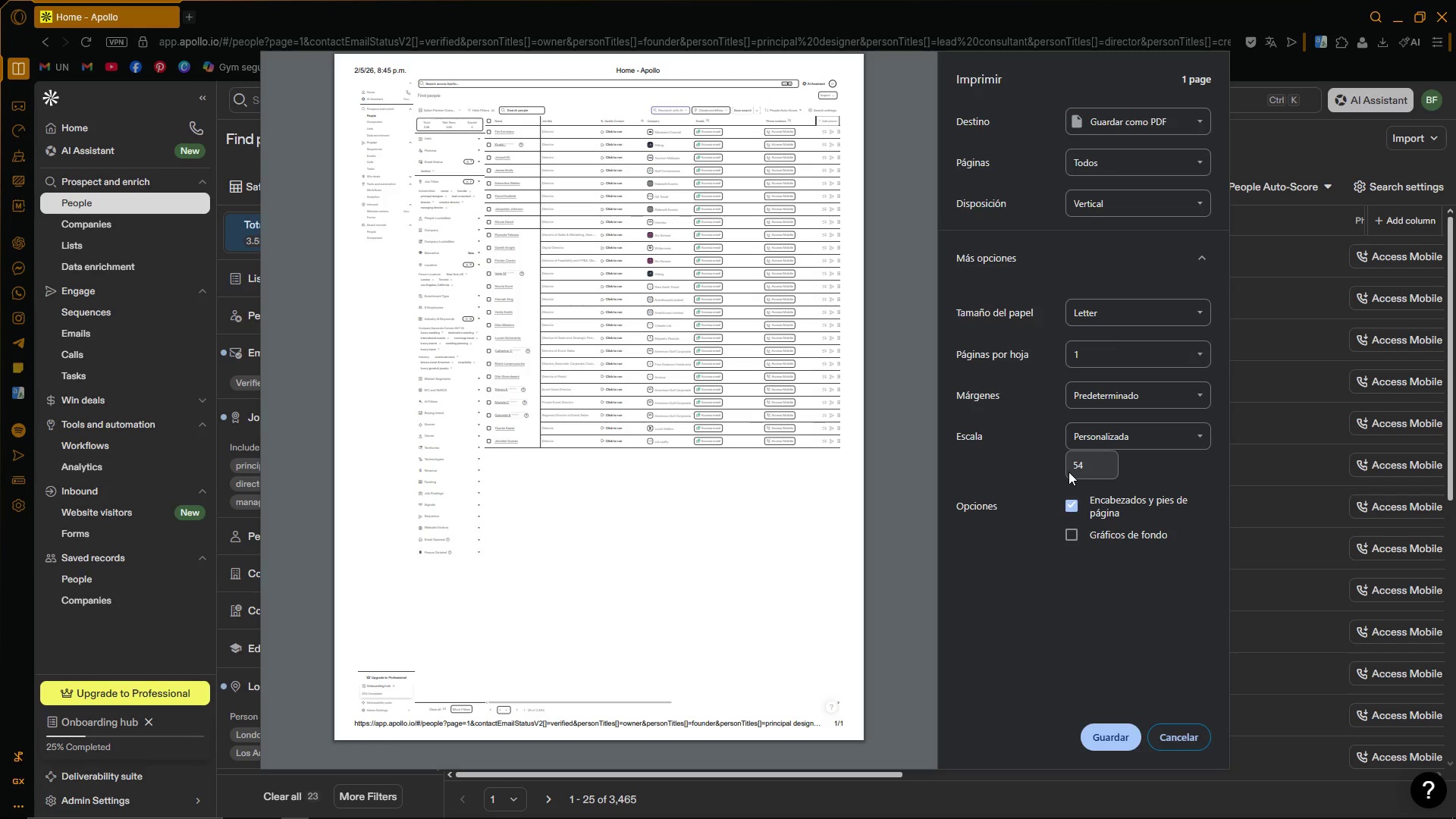 
left_click([1085, 475])
 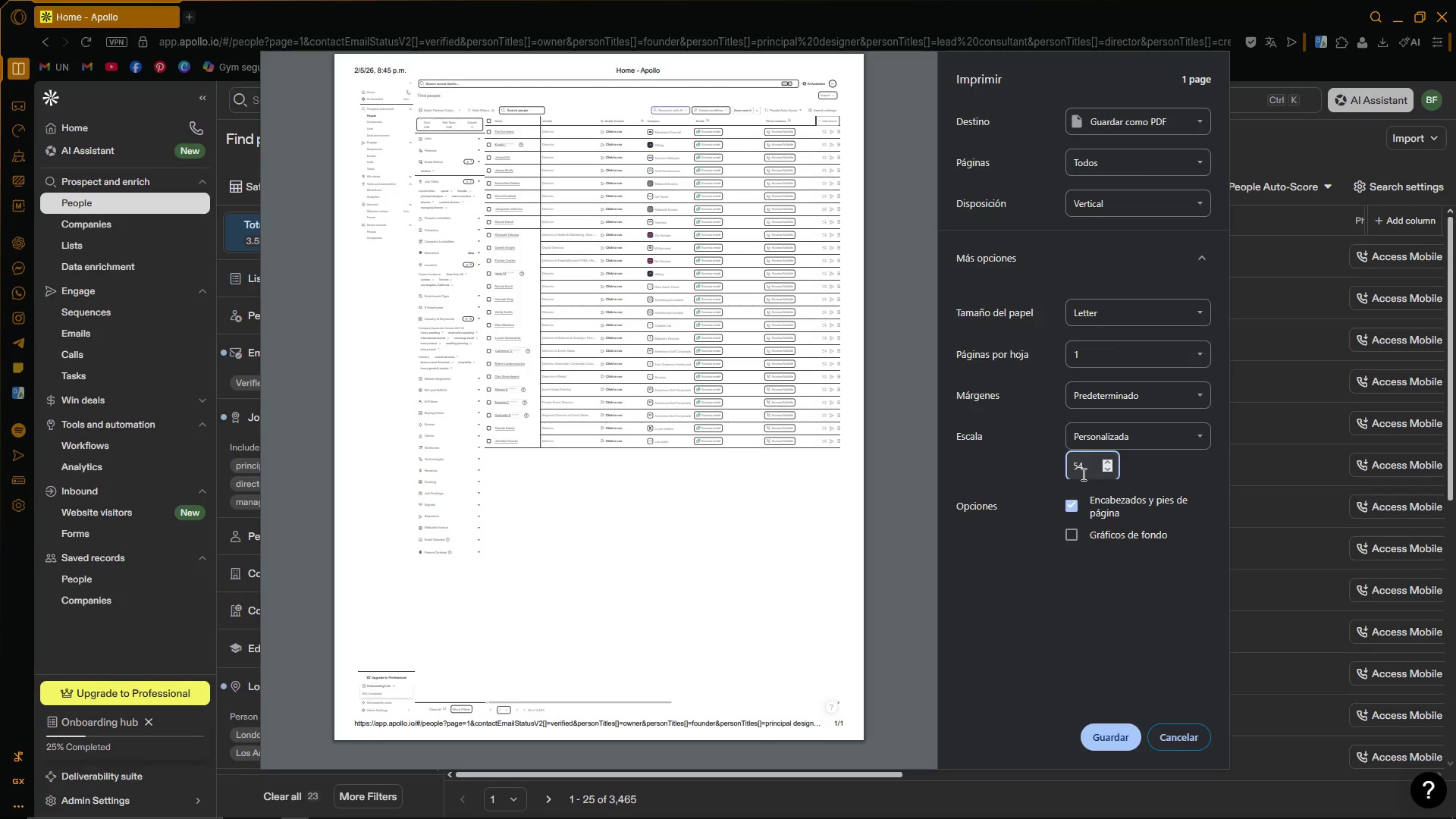 
key(Backspace)
key(Backspace)
type(60)
 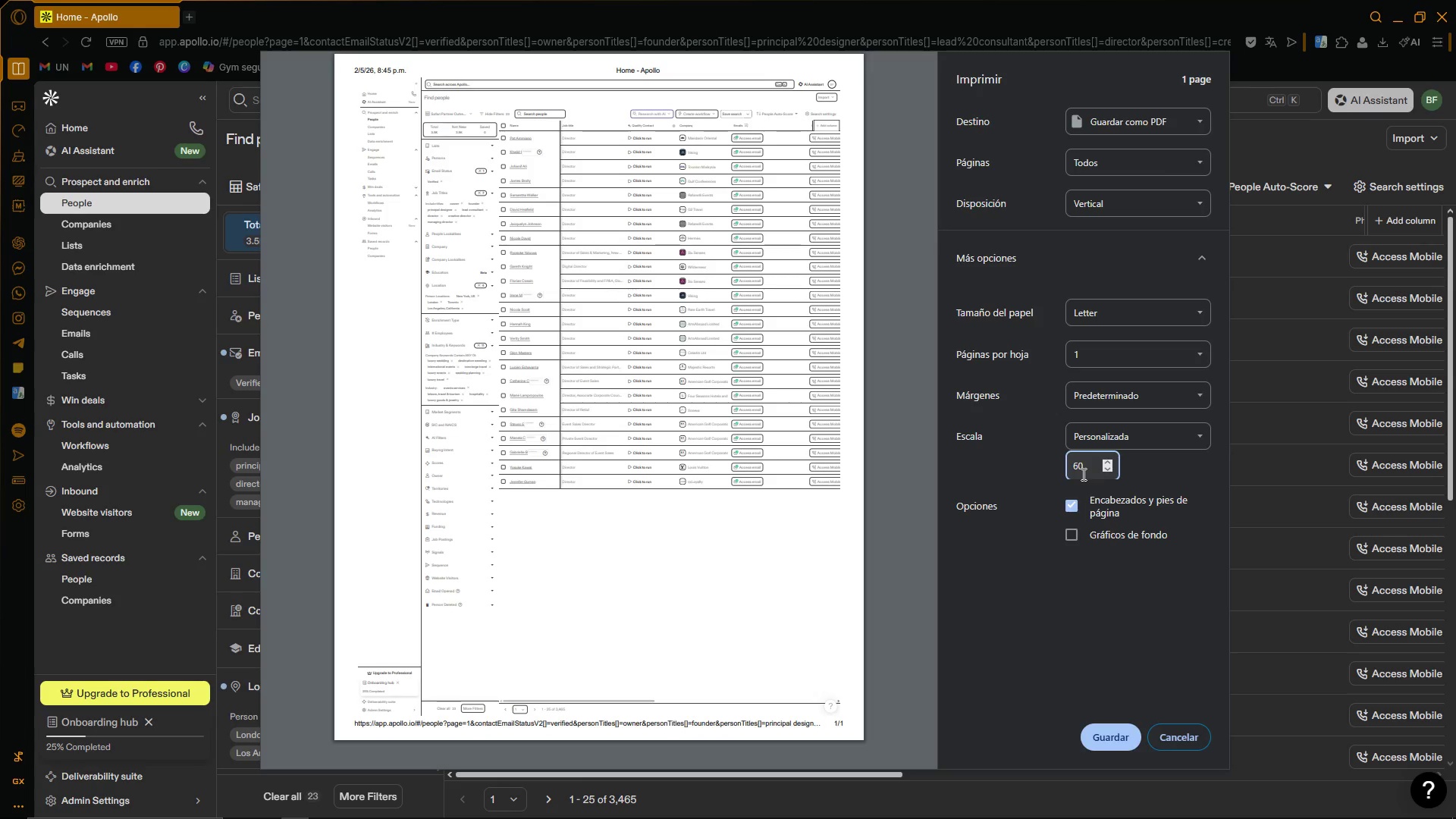 
left_click([1082, 474])
 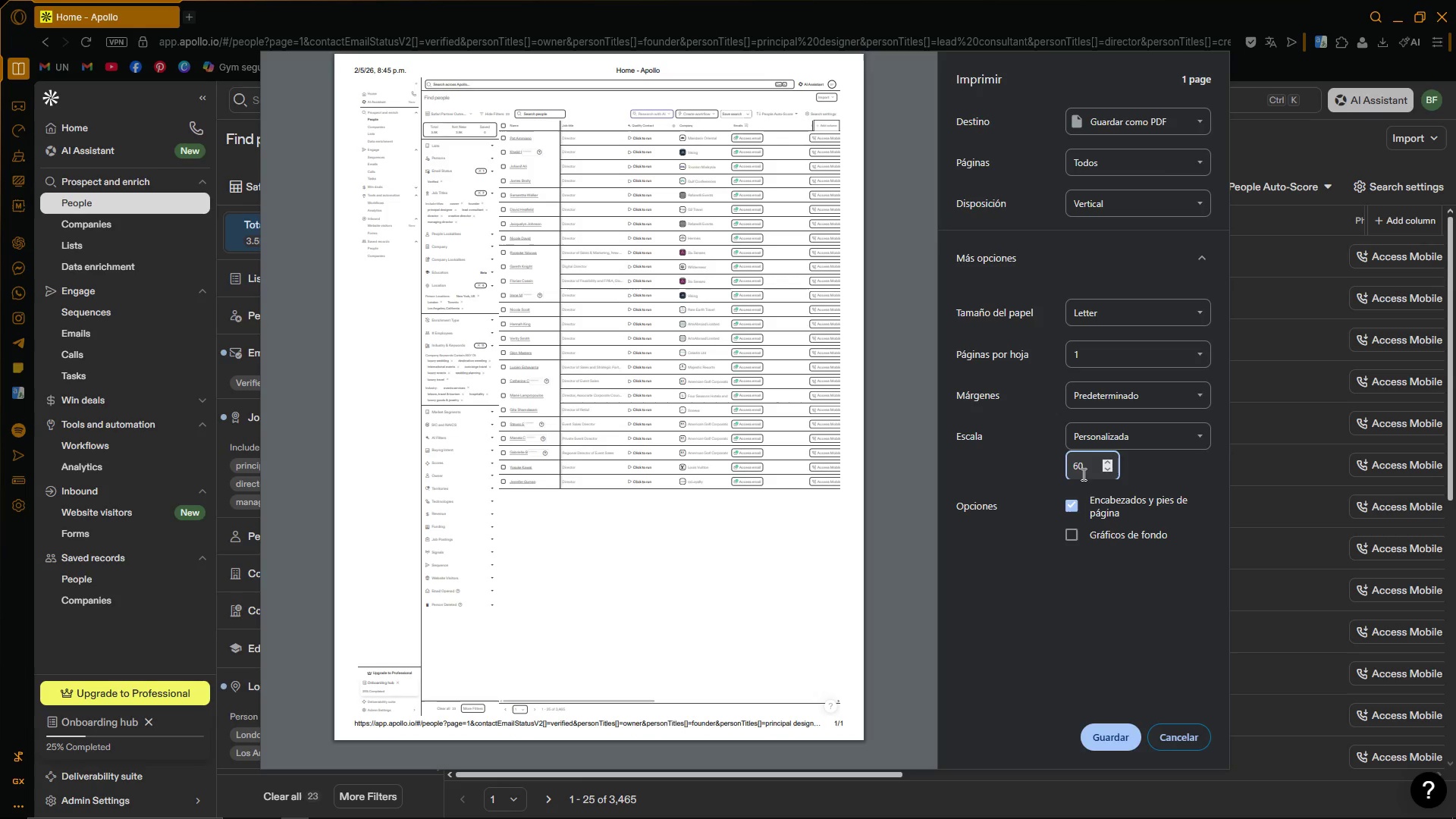 
key(Backspace)
key(Backspace)
type(50)
 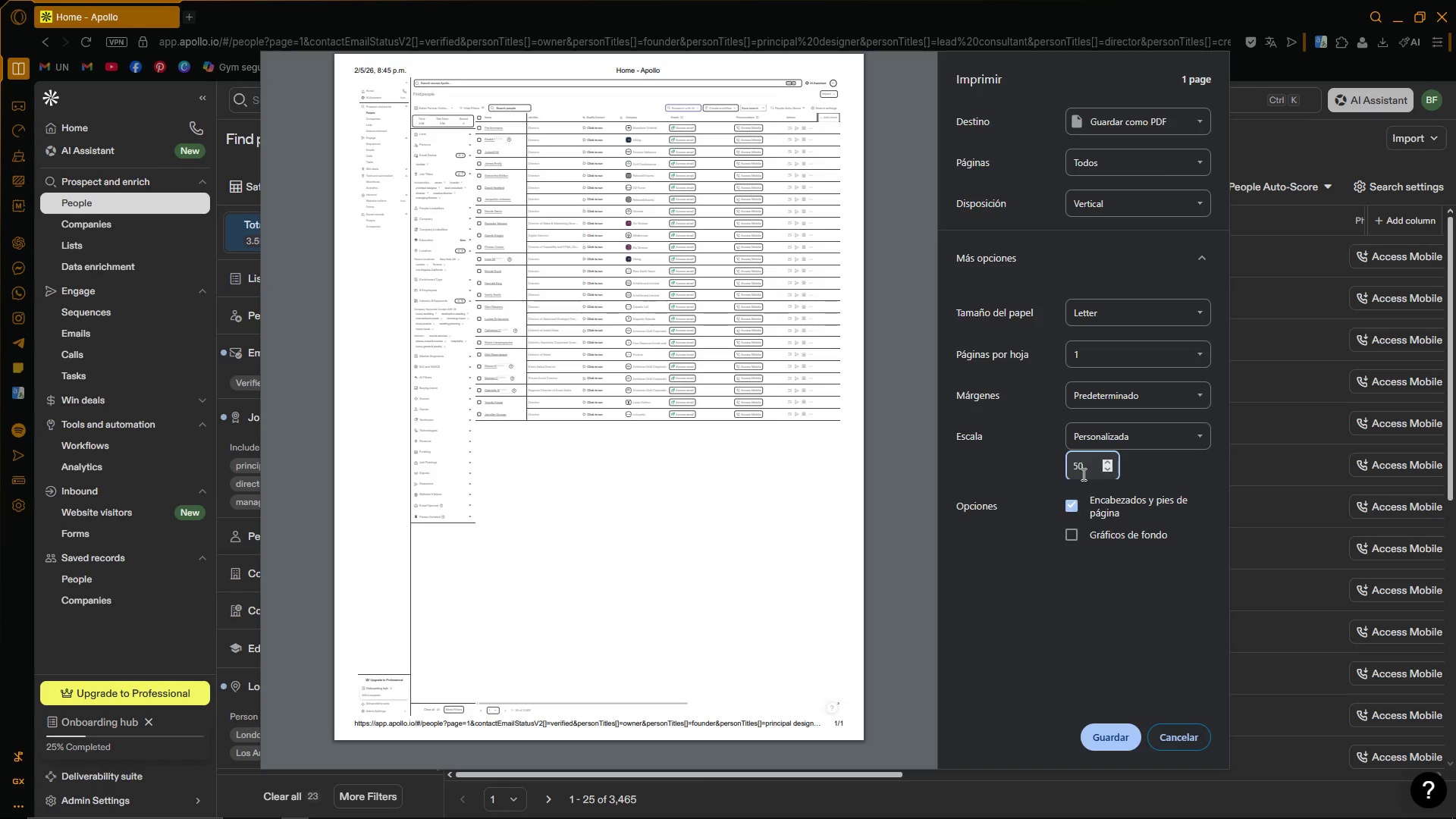 
scroll: coordinate [516, 645], scroll_direction: up, amount: 5.0
 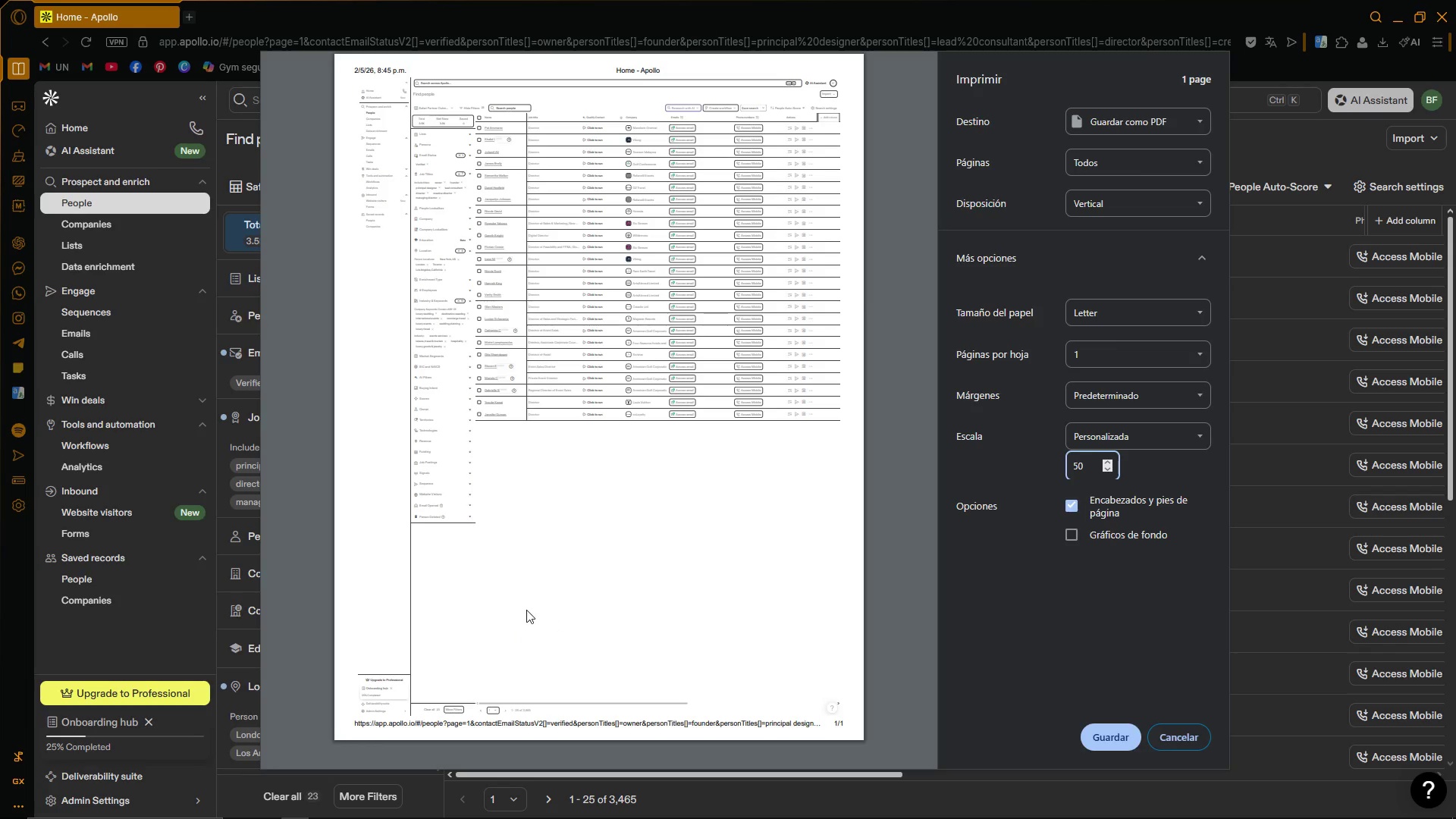 
hold_key(key=ControlLeft, duration=0.72)
scroll: coordinate [536, 648], scroll_direction: up, amount: 3.0
 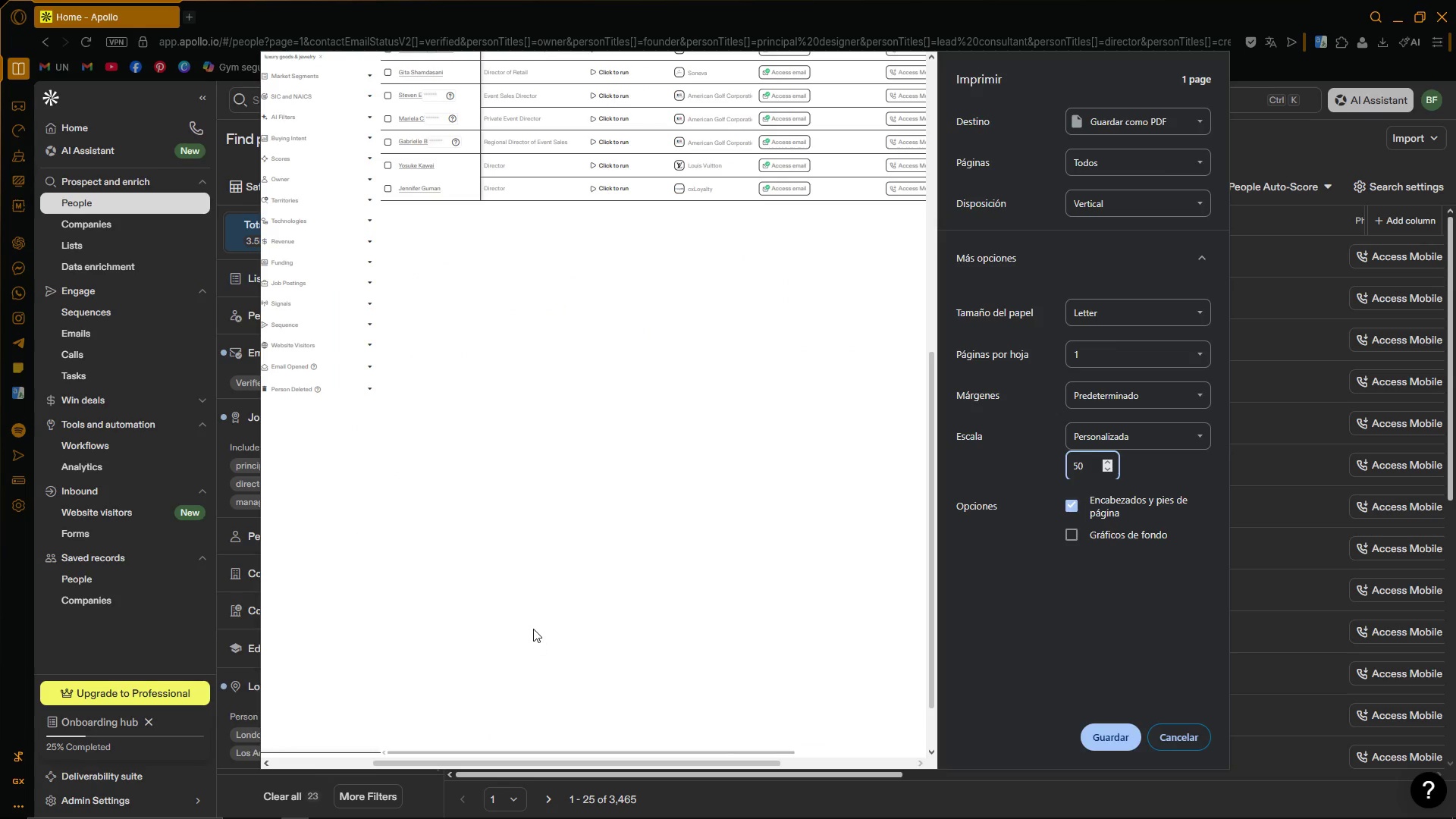 
scroll: coordinate [530, 622], scroll_direction: down, amount: 5.0
 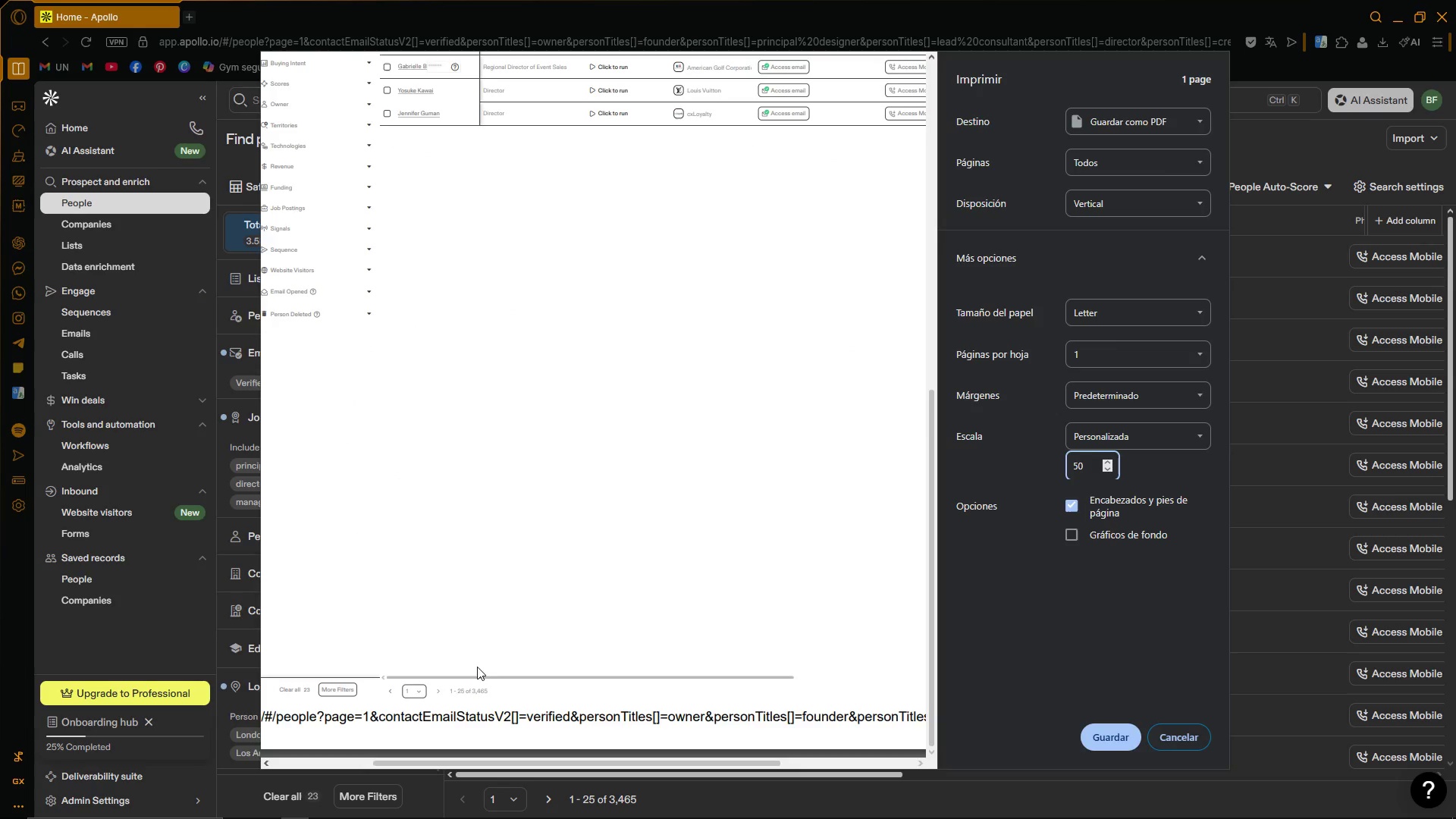 
hold_key(key=ControlLeft, duration=0.47)
scroll: coordinate [460, 687], scroll_direction: up, amount: 1.0
 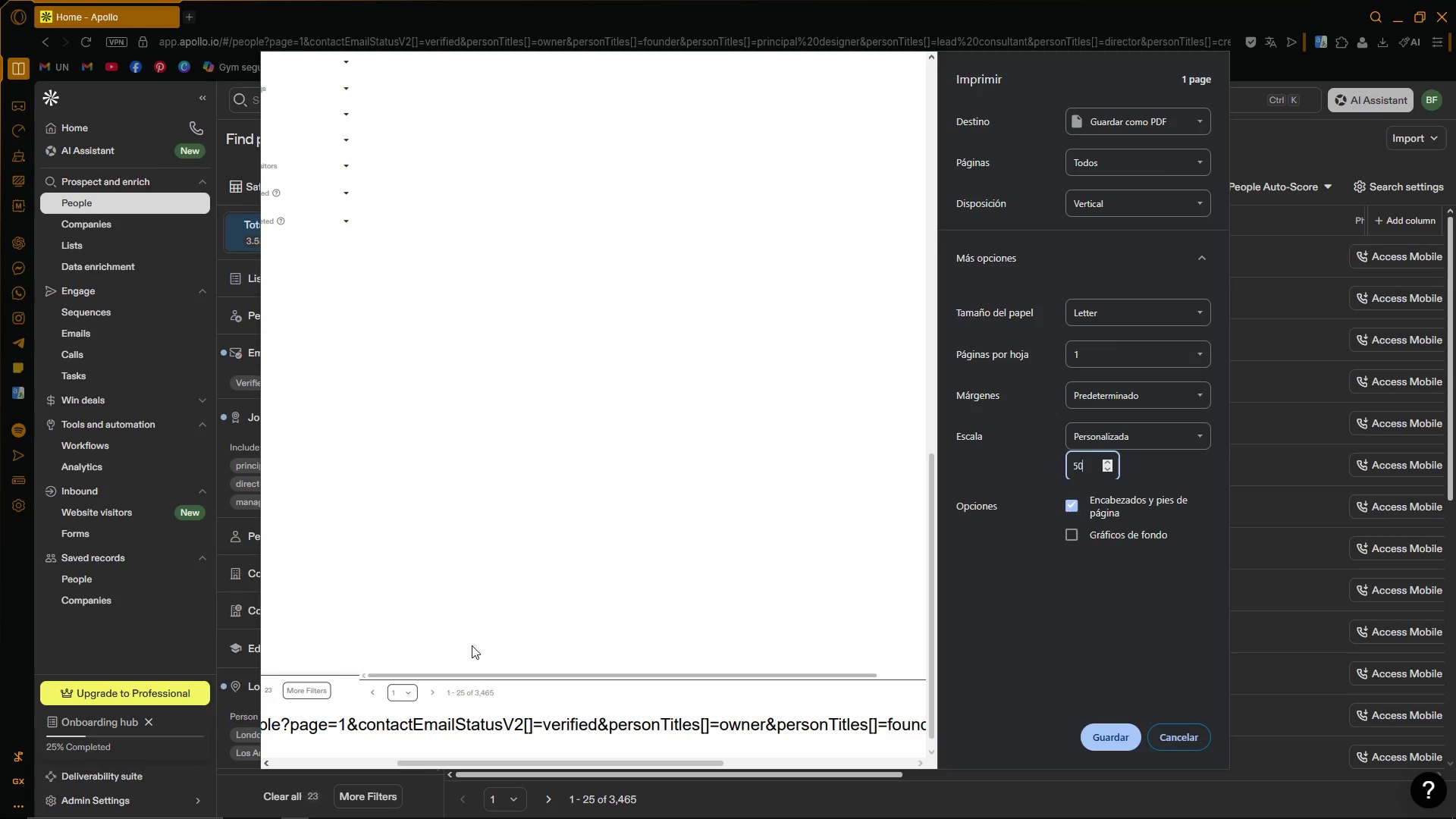 
hold_key(key=ControlLeft, duration=0.47)
scroll: coordinate [500, 429], scroll_direction: up, amount: 6.0
 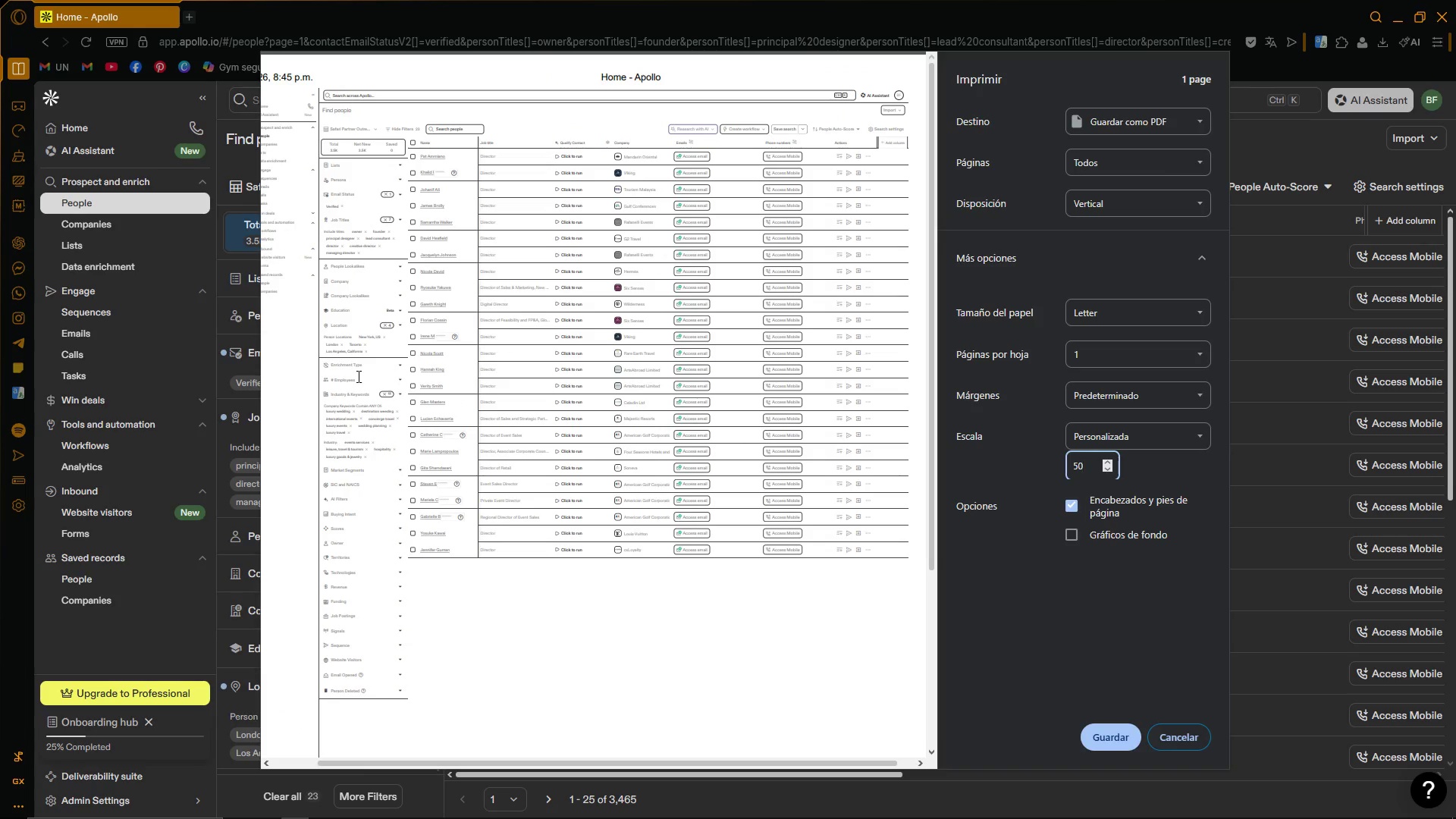 
hold_key(key=ControlLeft, duration=0.31)
 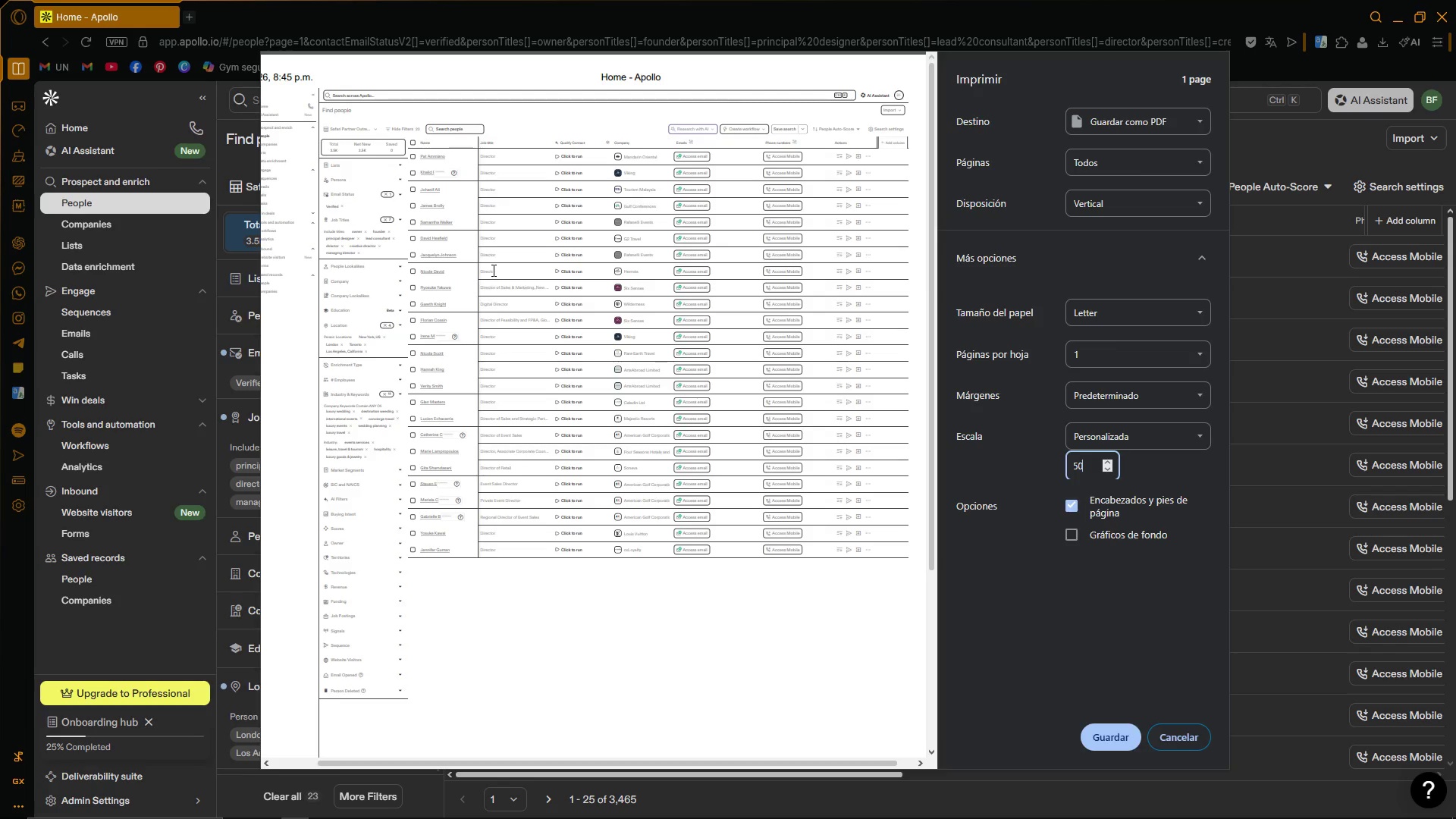 
wait(18.7)
 